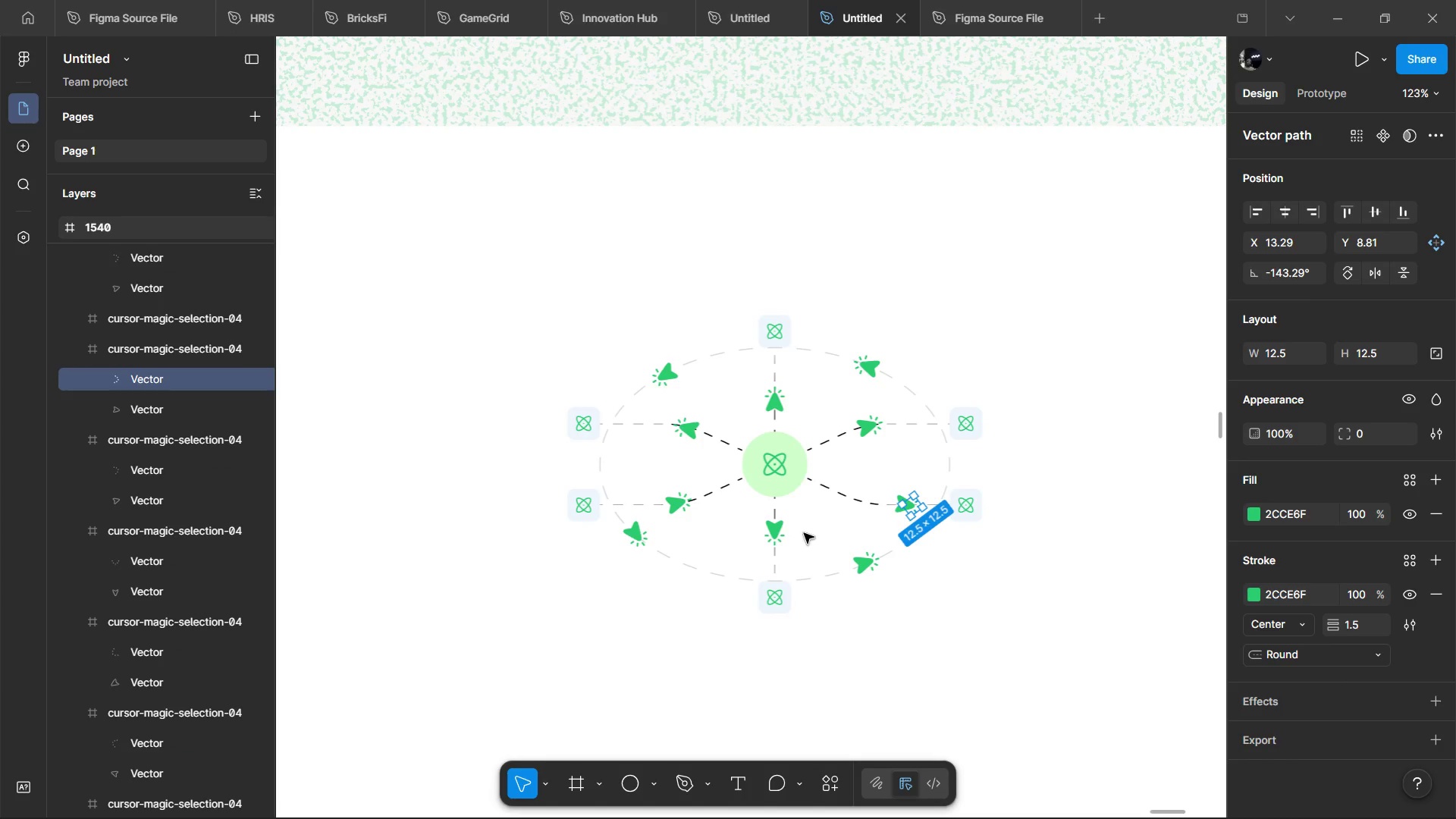 
hold_key(key=ControlLeft, duration=6.67)
hold_key(key=ShiftLeft, duration=1.5)
left_click([780, 544])
 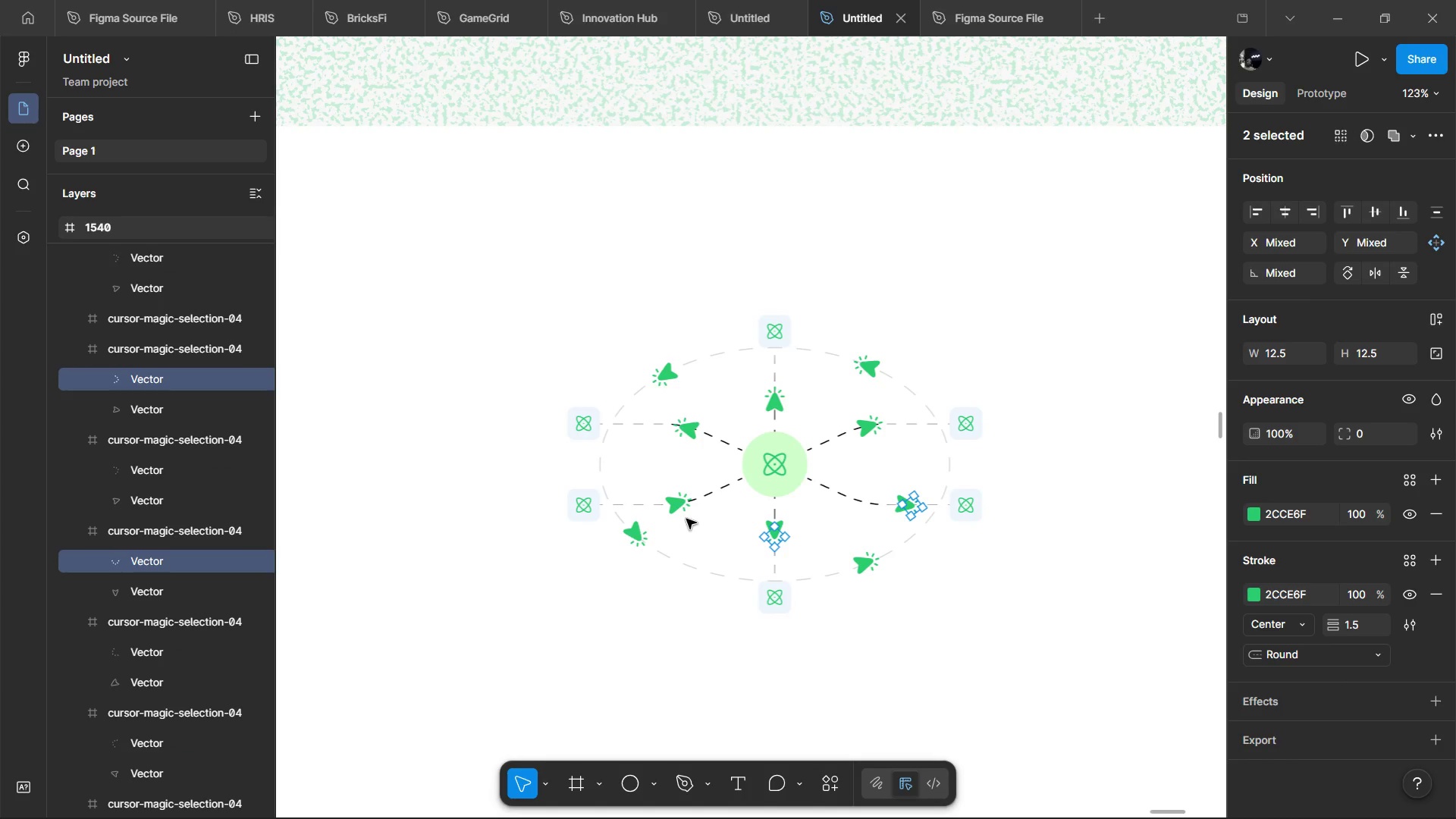 
hold_key(key=ShiftLeft, duration=1.52)
left_click([689, 510])
 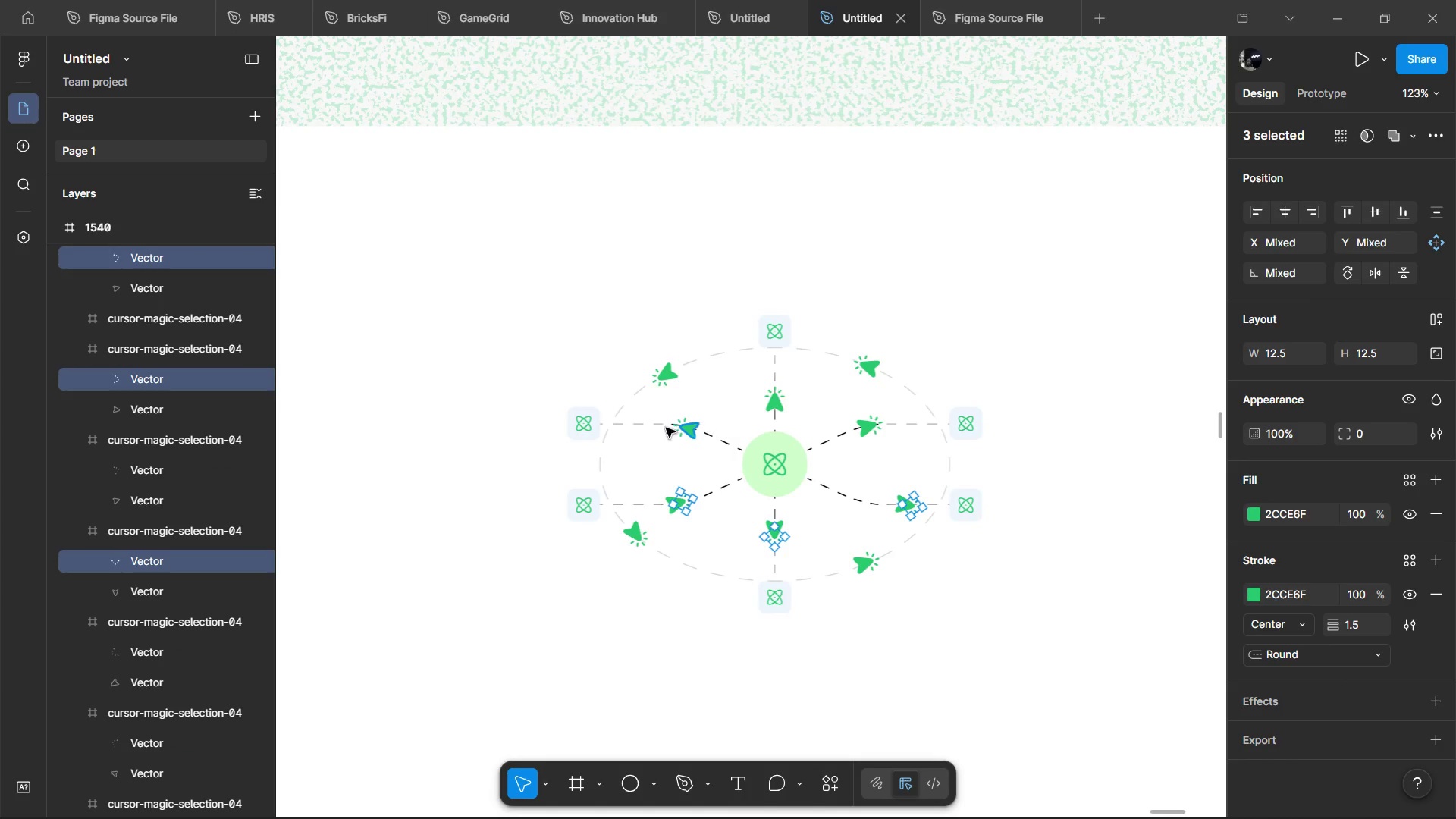 
hold_key(key=ShiftLeft, duration=1.51)
left_click([677, 435])
 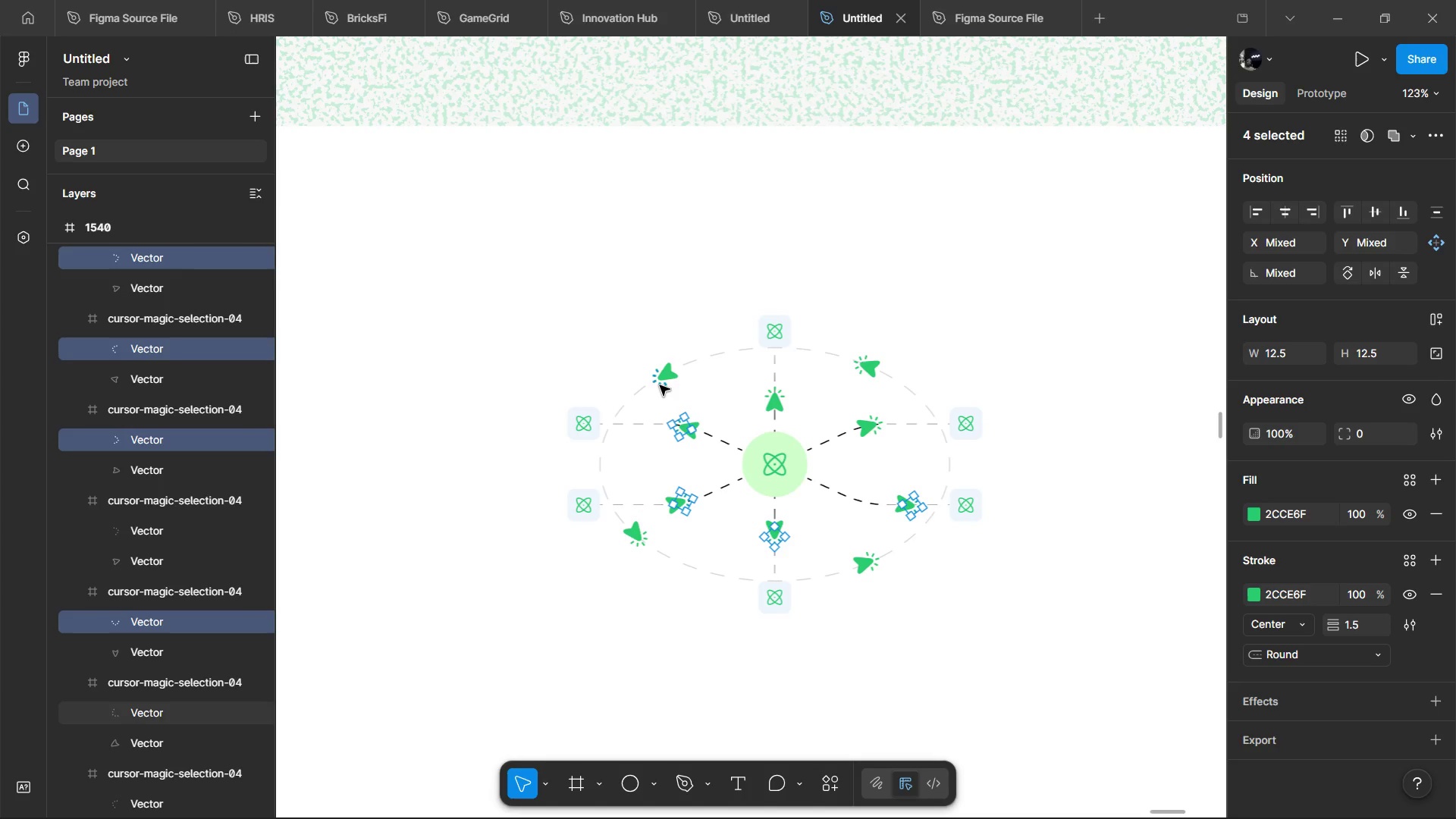 
left_click([660, 385])
 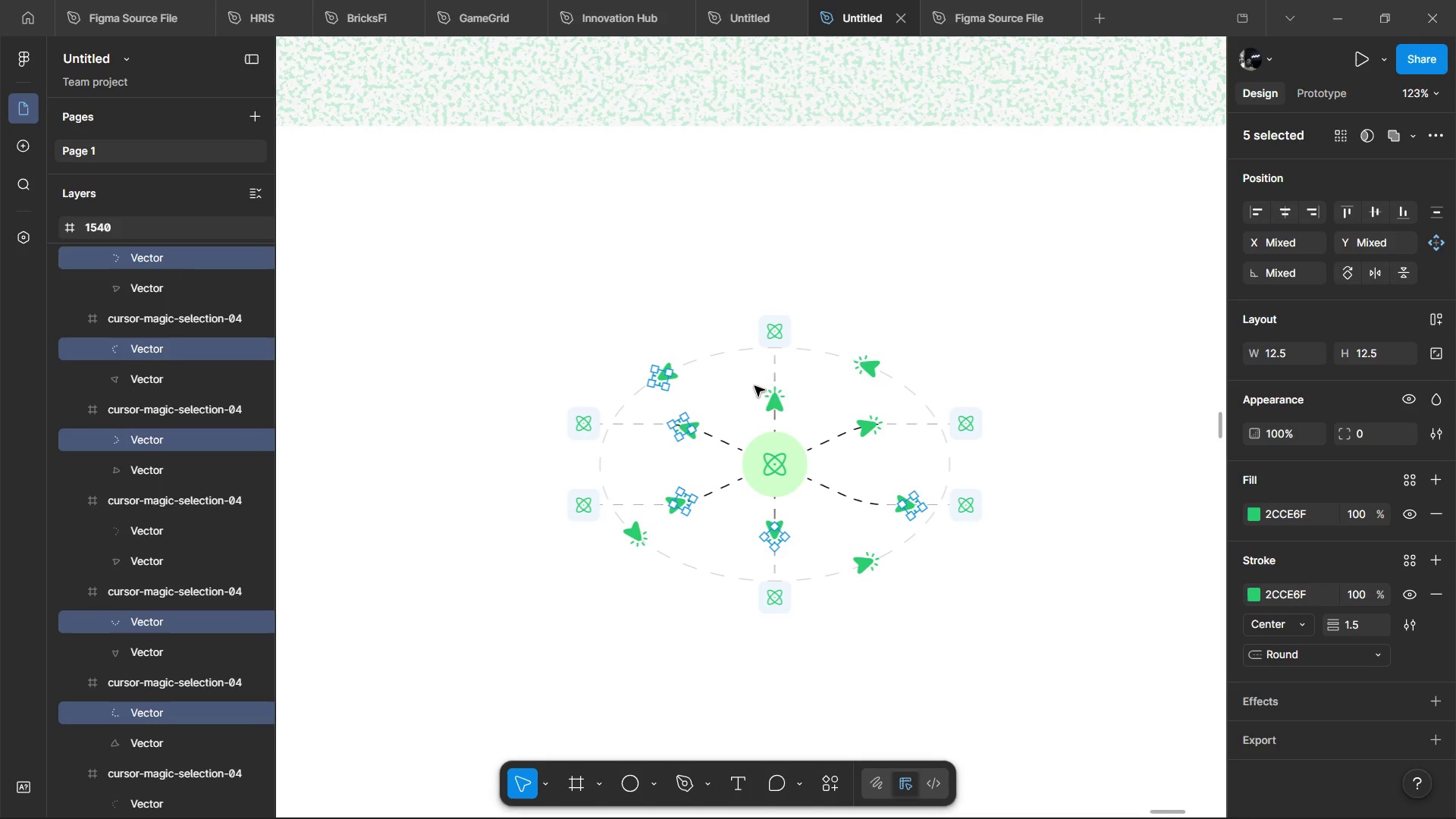 
hold_key(key=ShiftLeft, duration=1.52)
left_click([858, 364])
 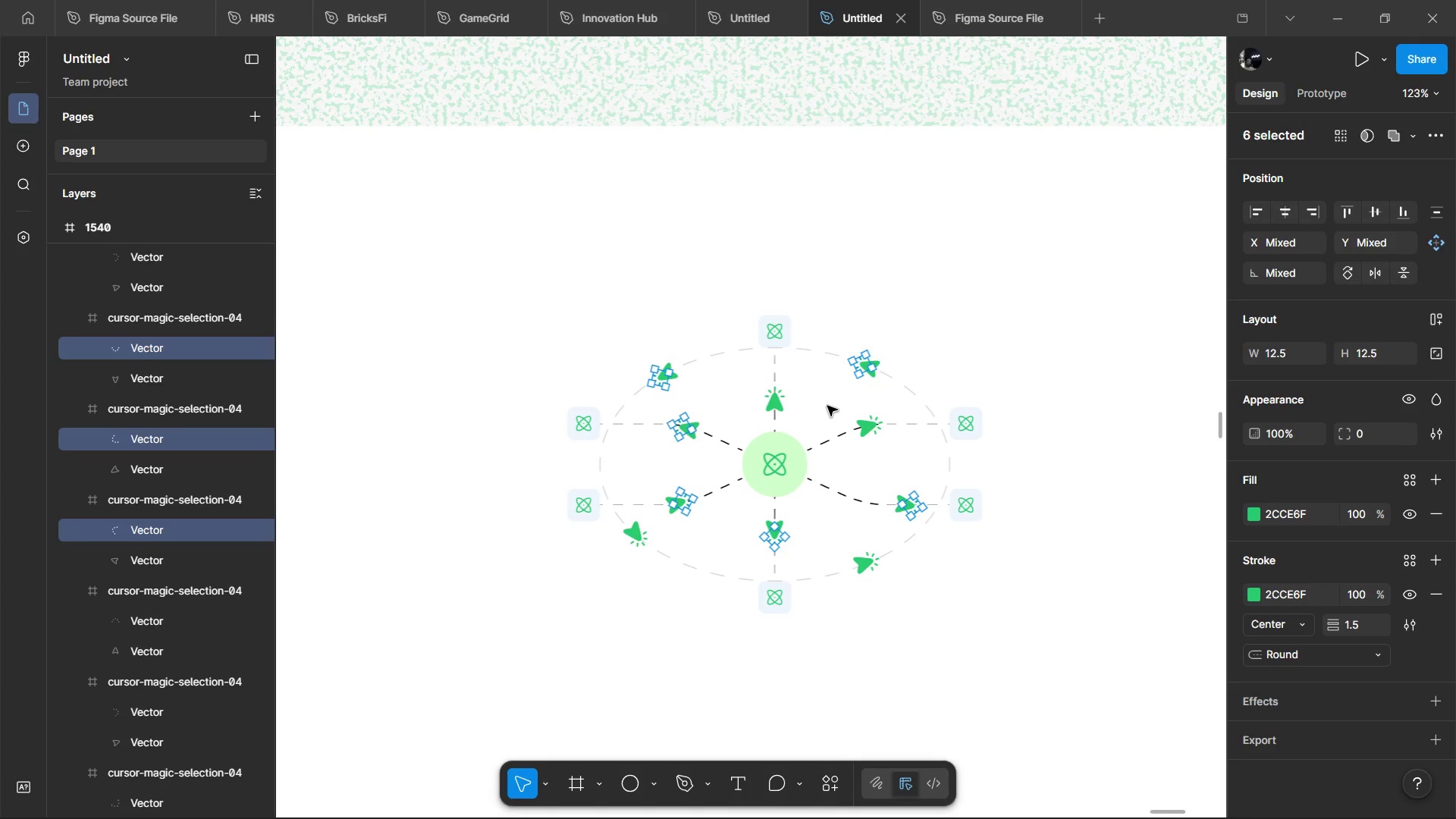 
key(Backspace)
 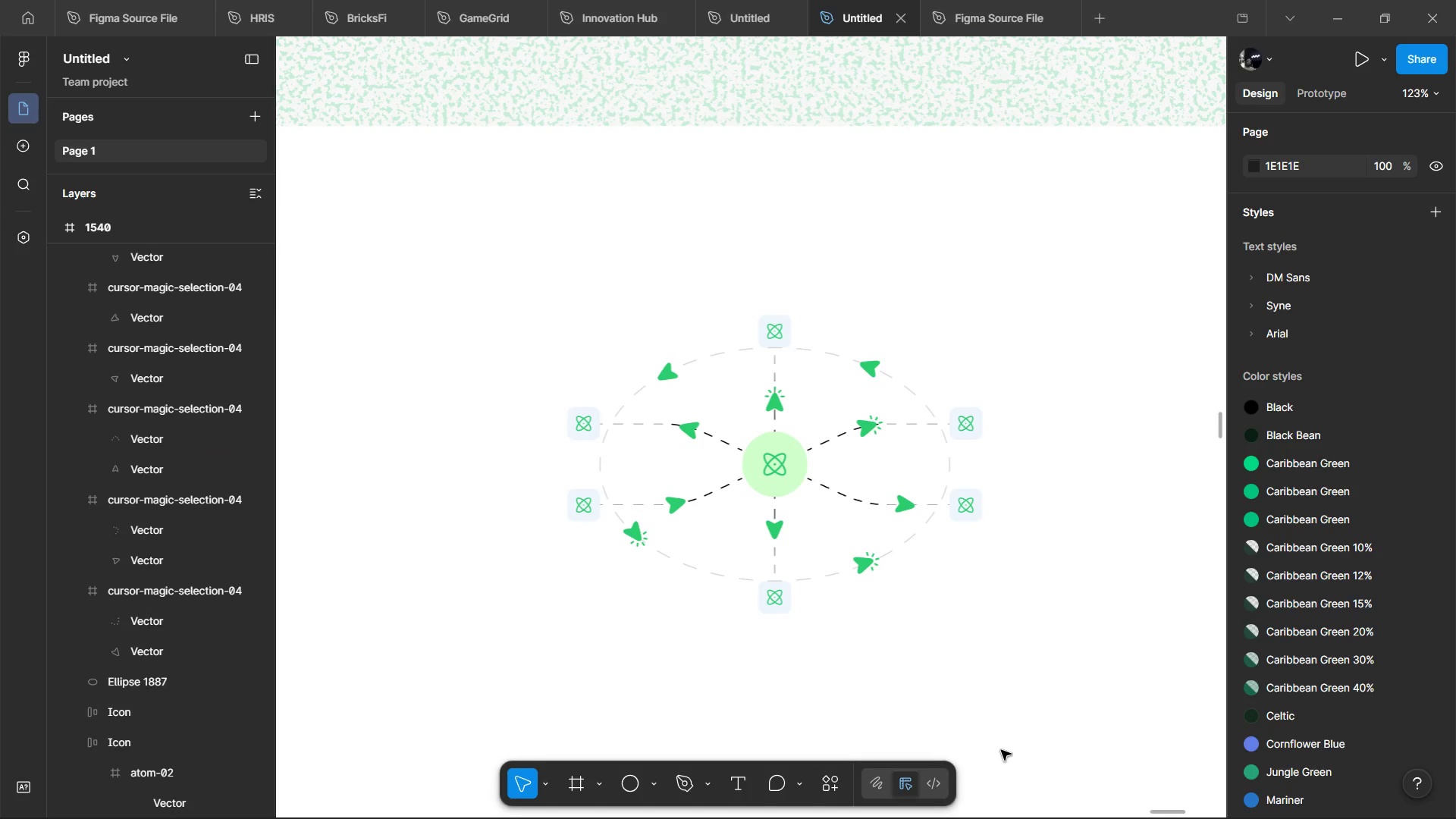 
wait(8.31)
 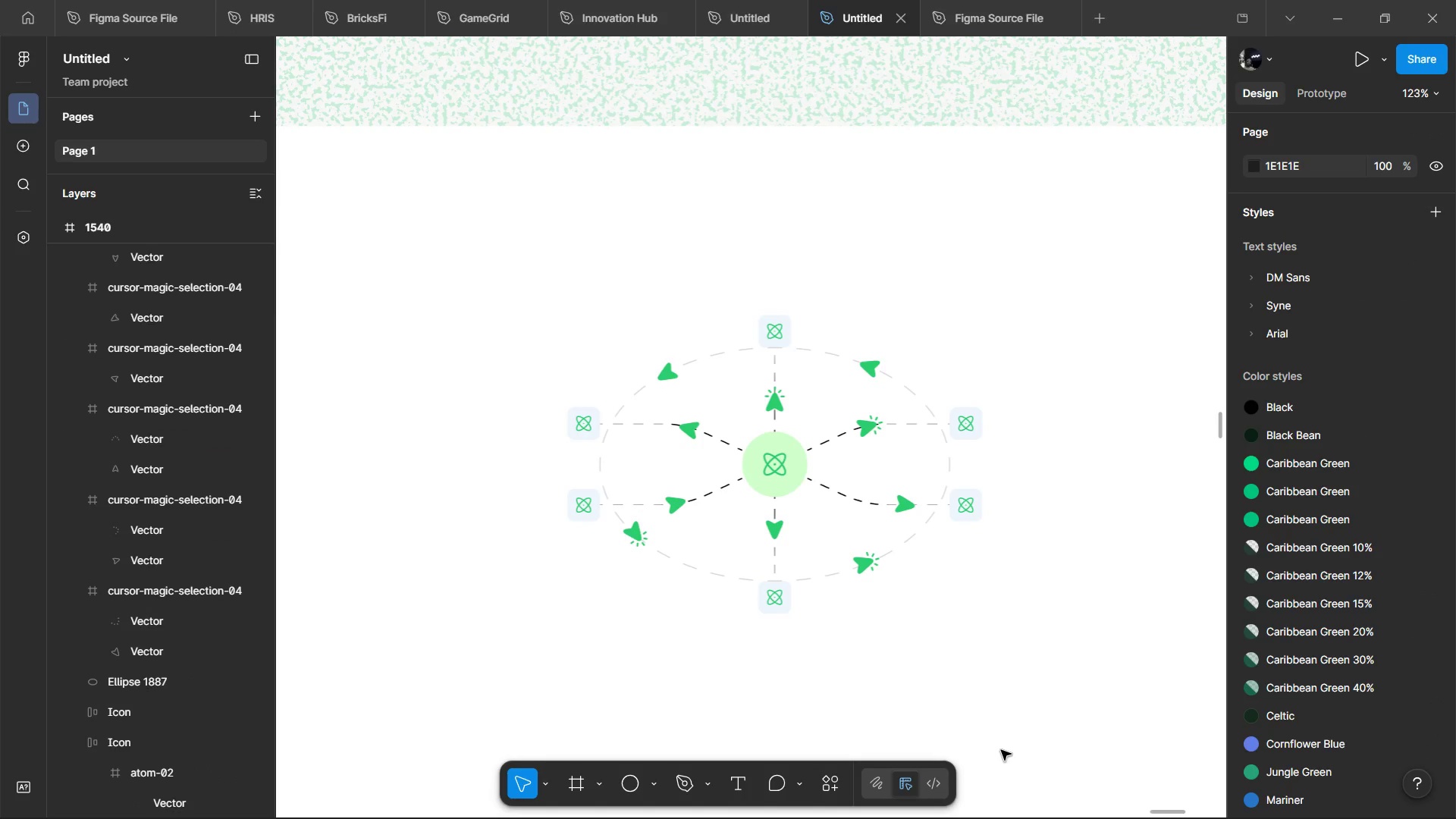 
hold_key(key=ControlLeft, duration=1.09)
 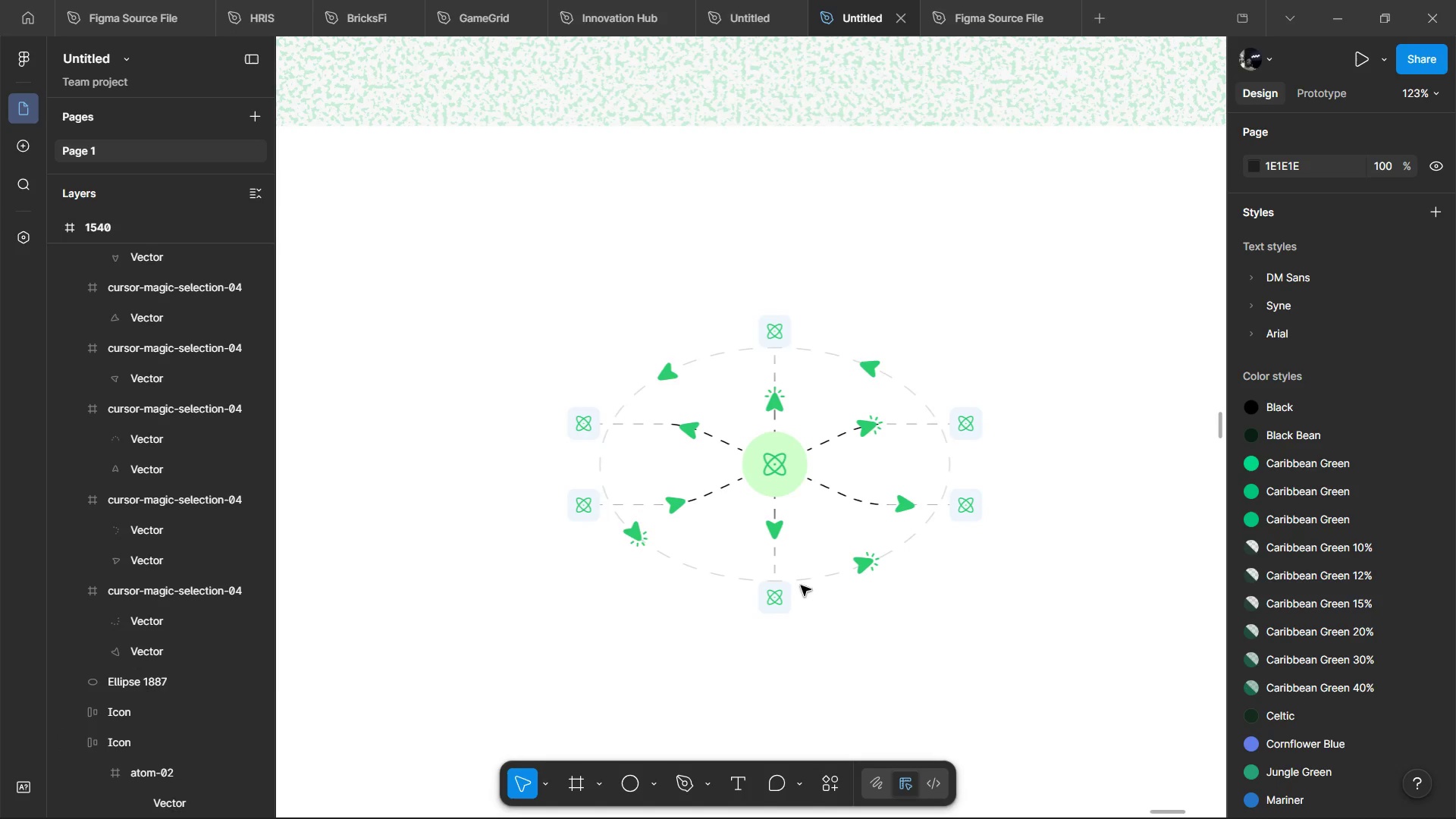 
left_click([808, 579])
 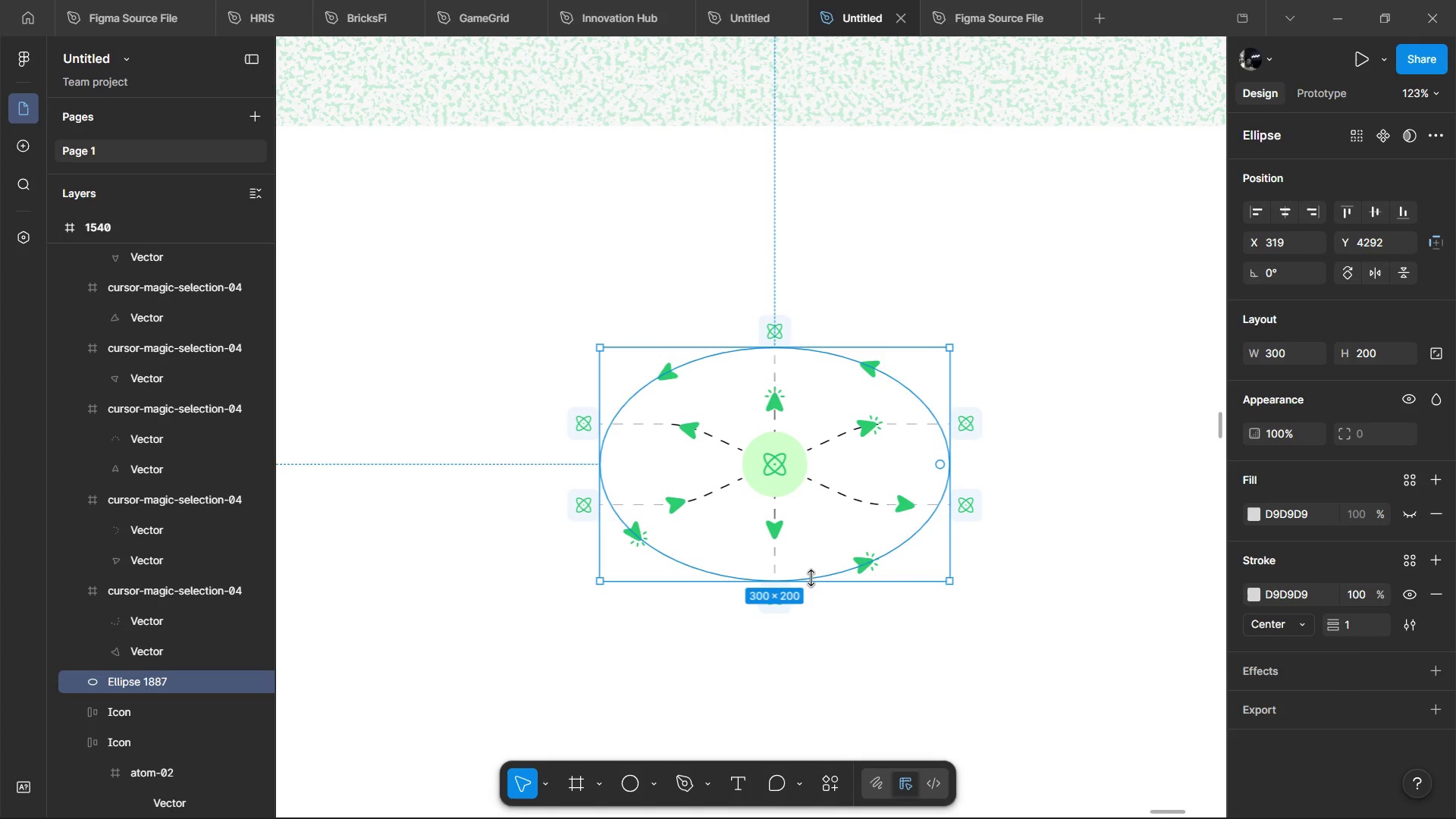 
left_click_drag(start_coordinate=[811, 578], to_coordinate=[803, 595])
 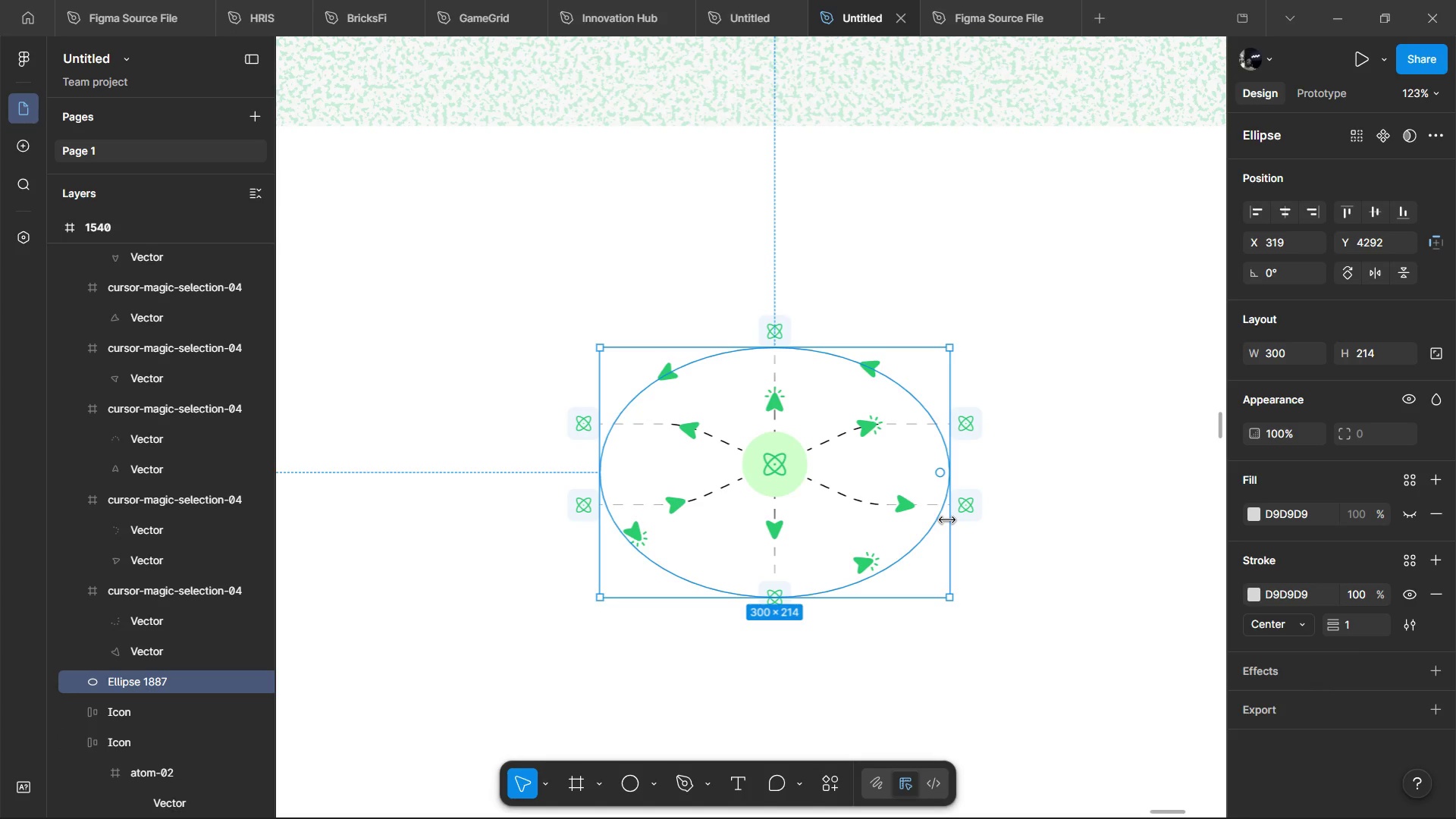 
left_click_drag(start_coordinate=[947, 520], to_coordinate=[977, 518])
 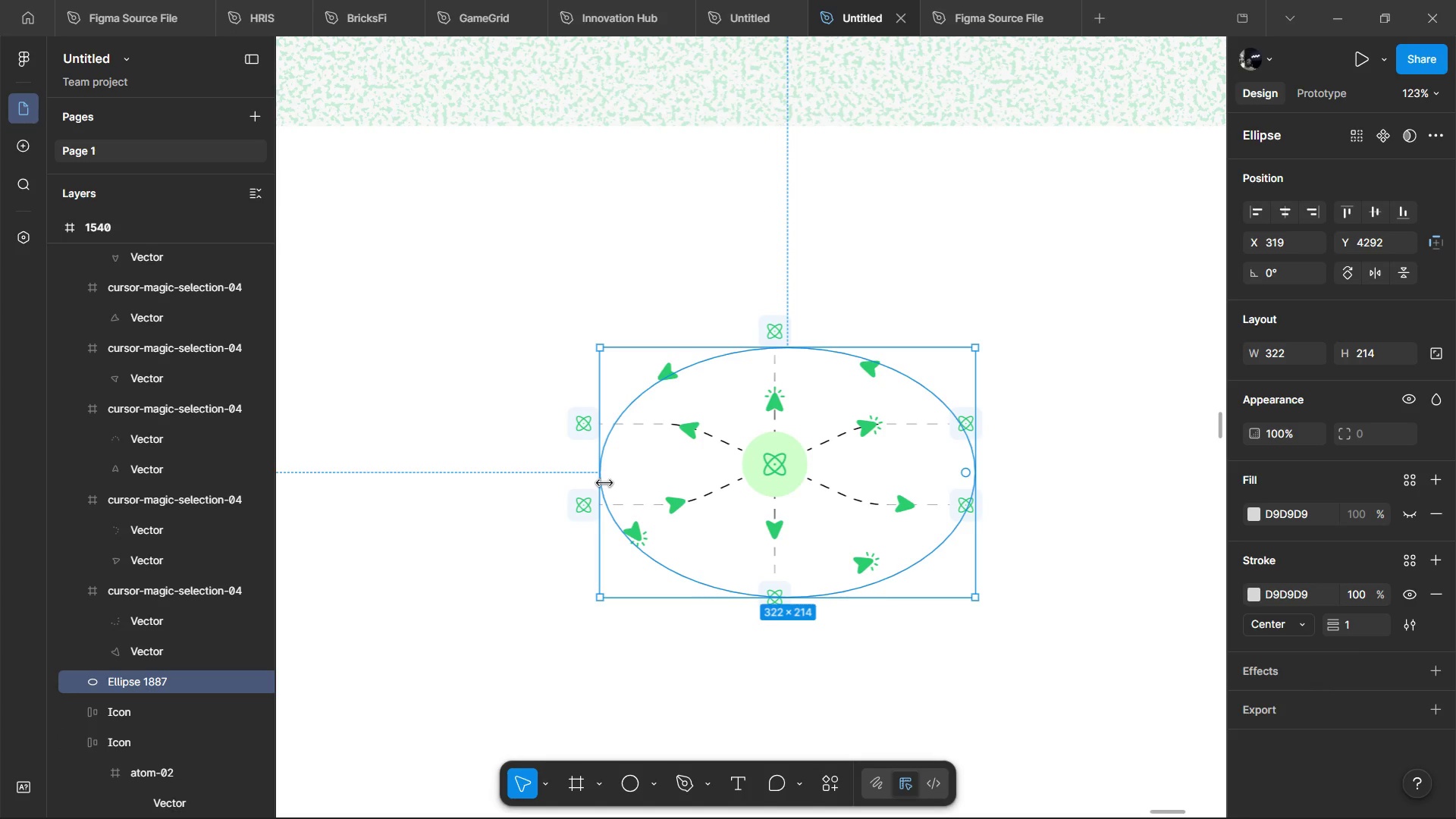 
left_click_drag(start_coordinate=[596, 486], to_coordinate=[576, 486])
 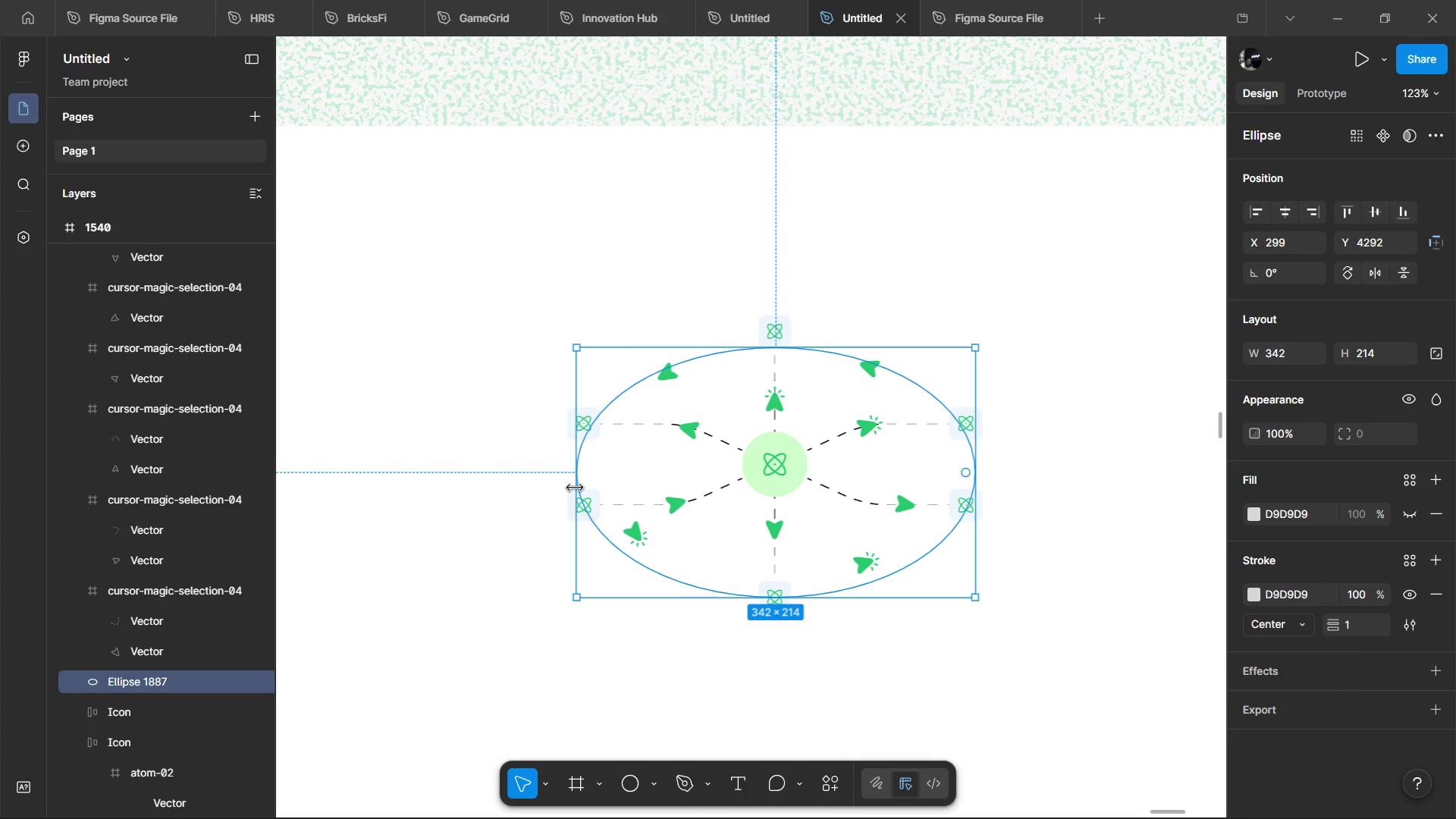 
left_click([575, 487])
 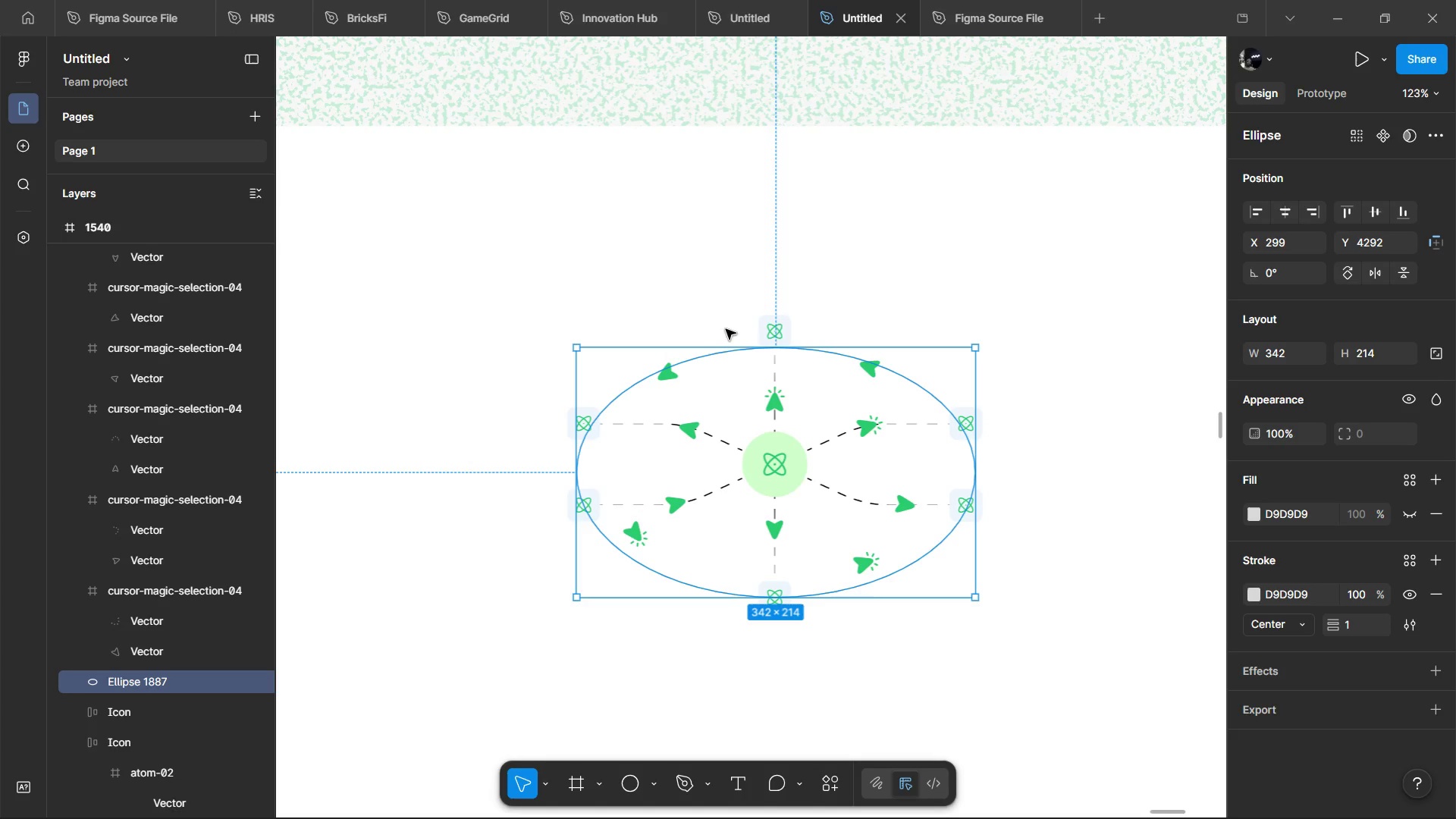 
left_click_drag(start_coordinate=[726, 347], to_coordinate=[726, 330])
 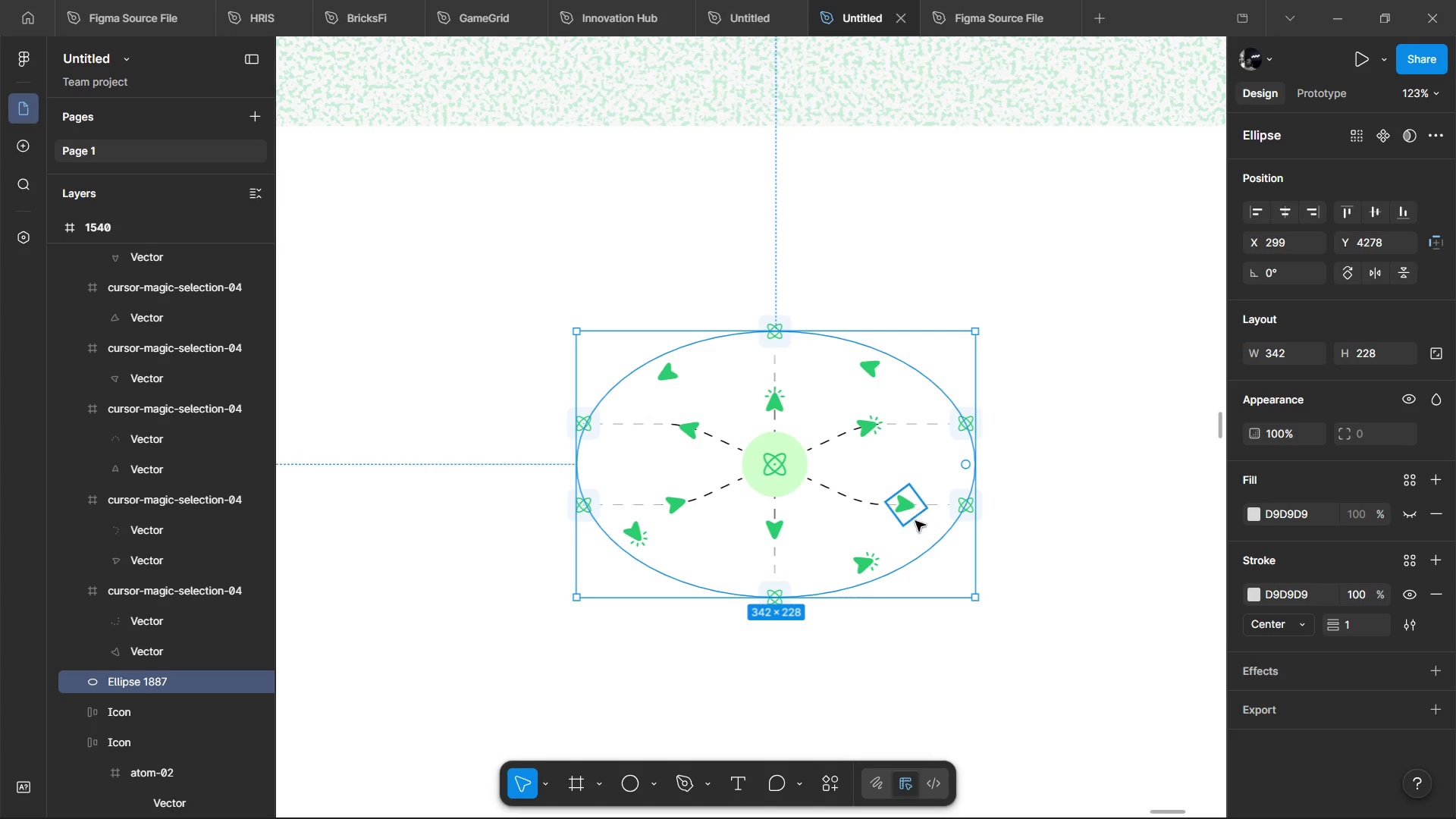 
left_click([857, 563])
 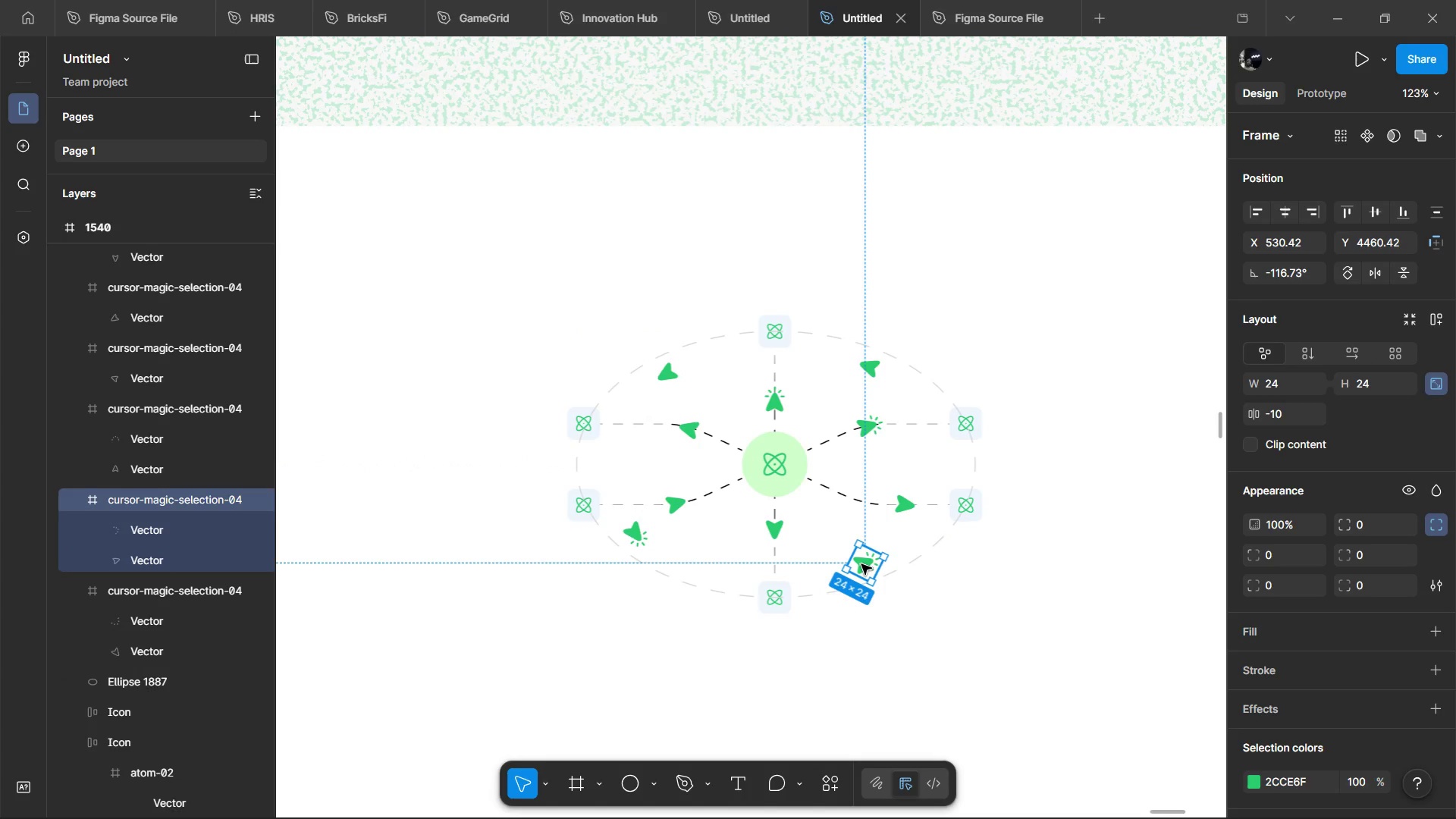 
left_click_drag(start_coordinate=[861, 564], to_coordinate=[890, 574])
 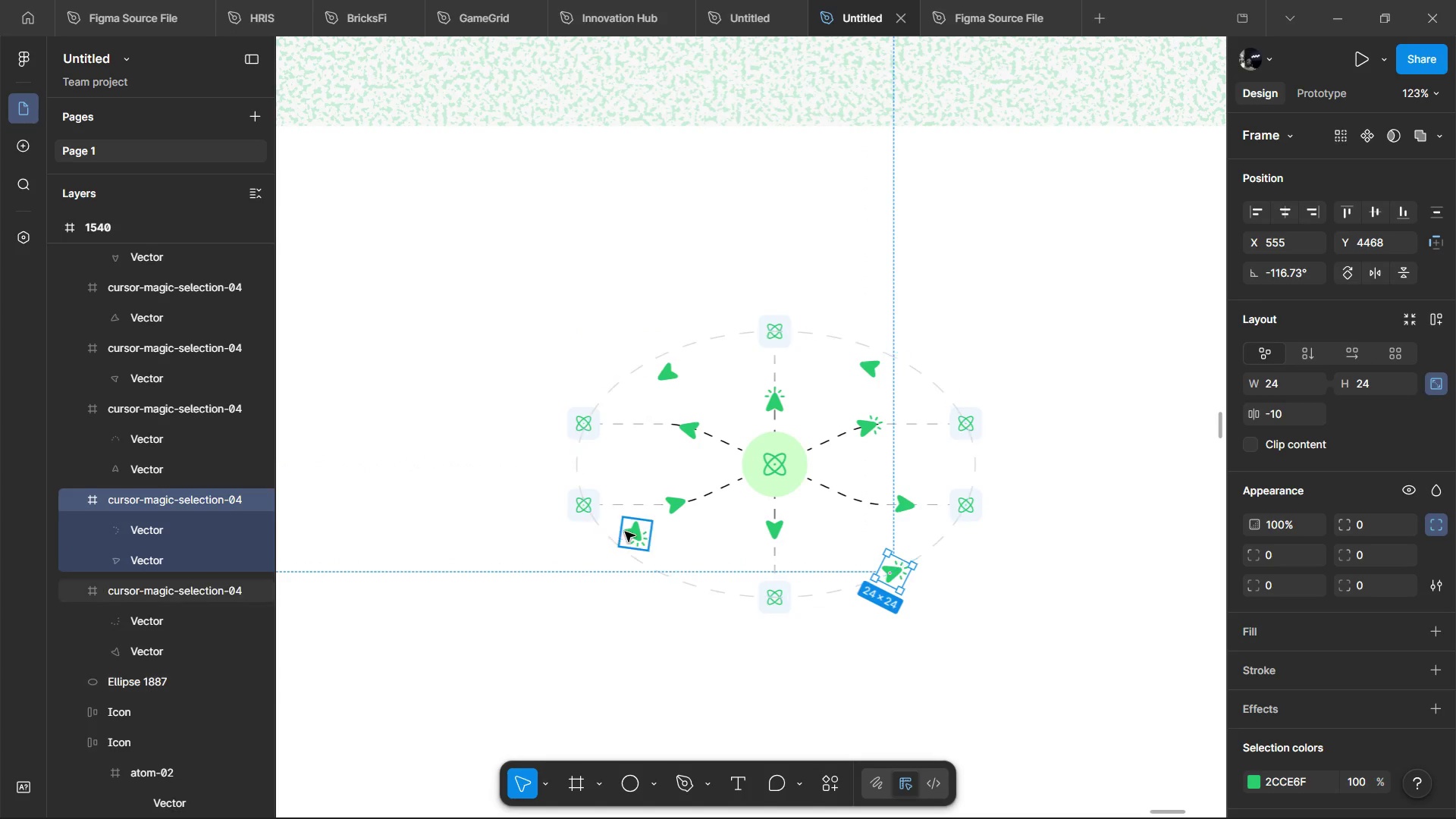 
left_click_drag(start_coordinate=[639, 529], to_coordinate=[654, 568])
 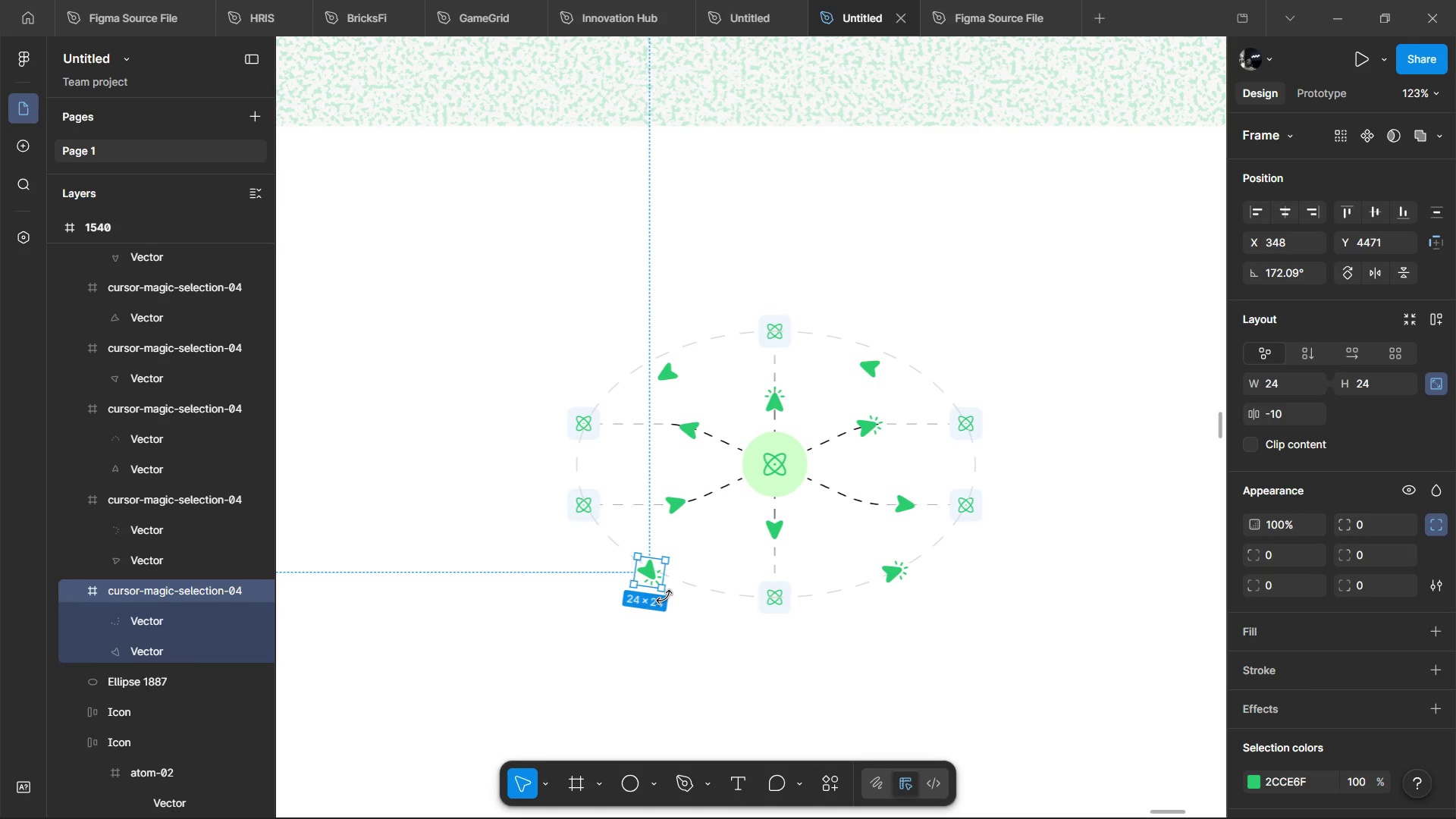 
left_click_drag(start_coordinate=[666, 598], to_coordinate=[676, 589])
 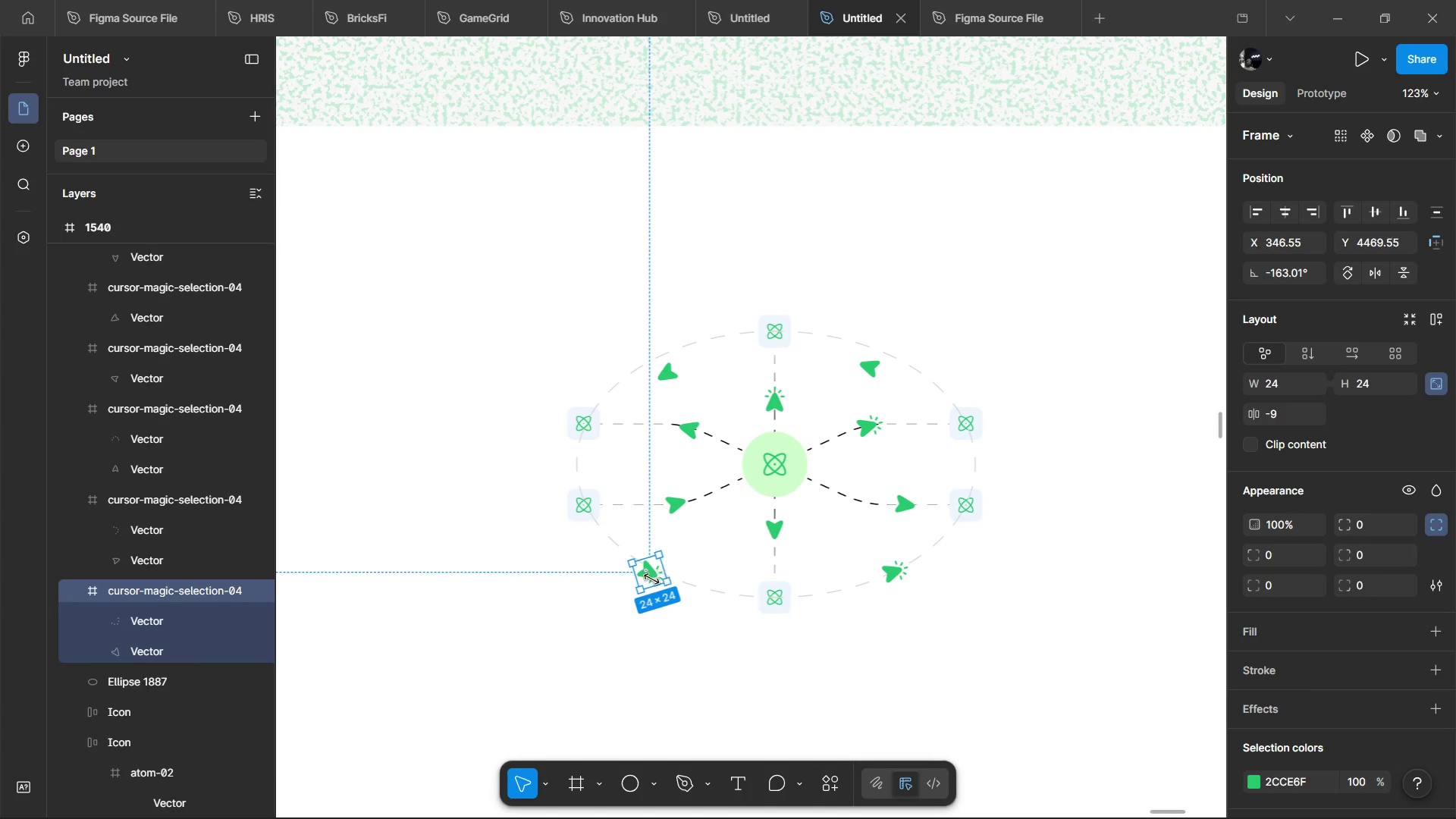 
left_click_drag(start_coordinate=[642, 578], to_coordinate=[661, 582])
 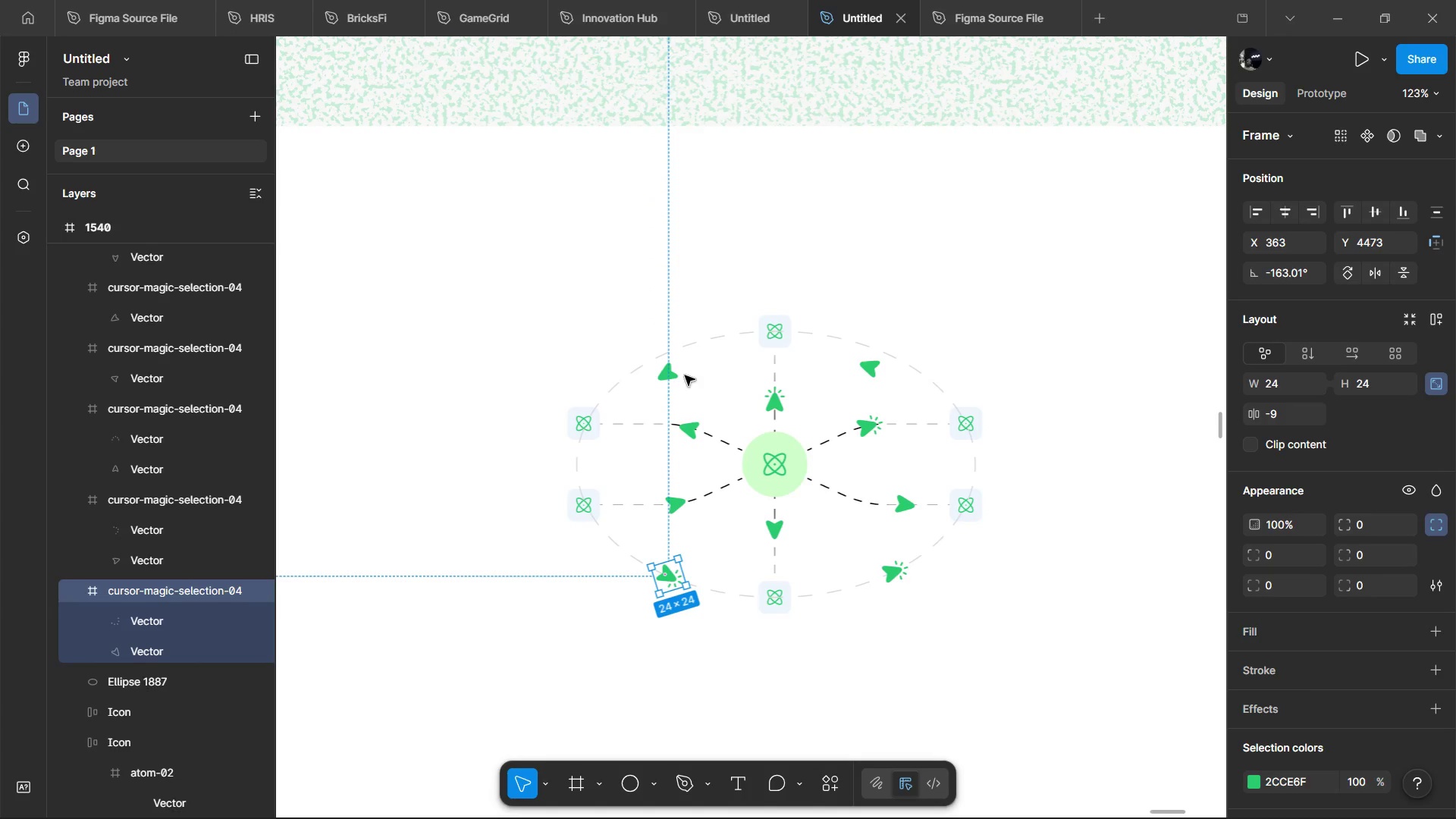 
double_click([675, 385])
 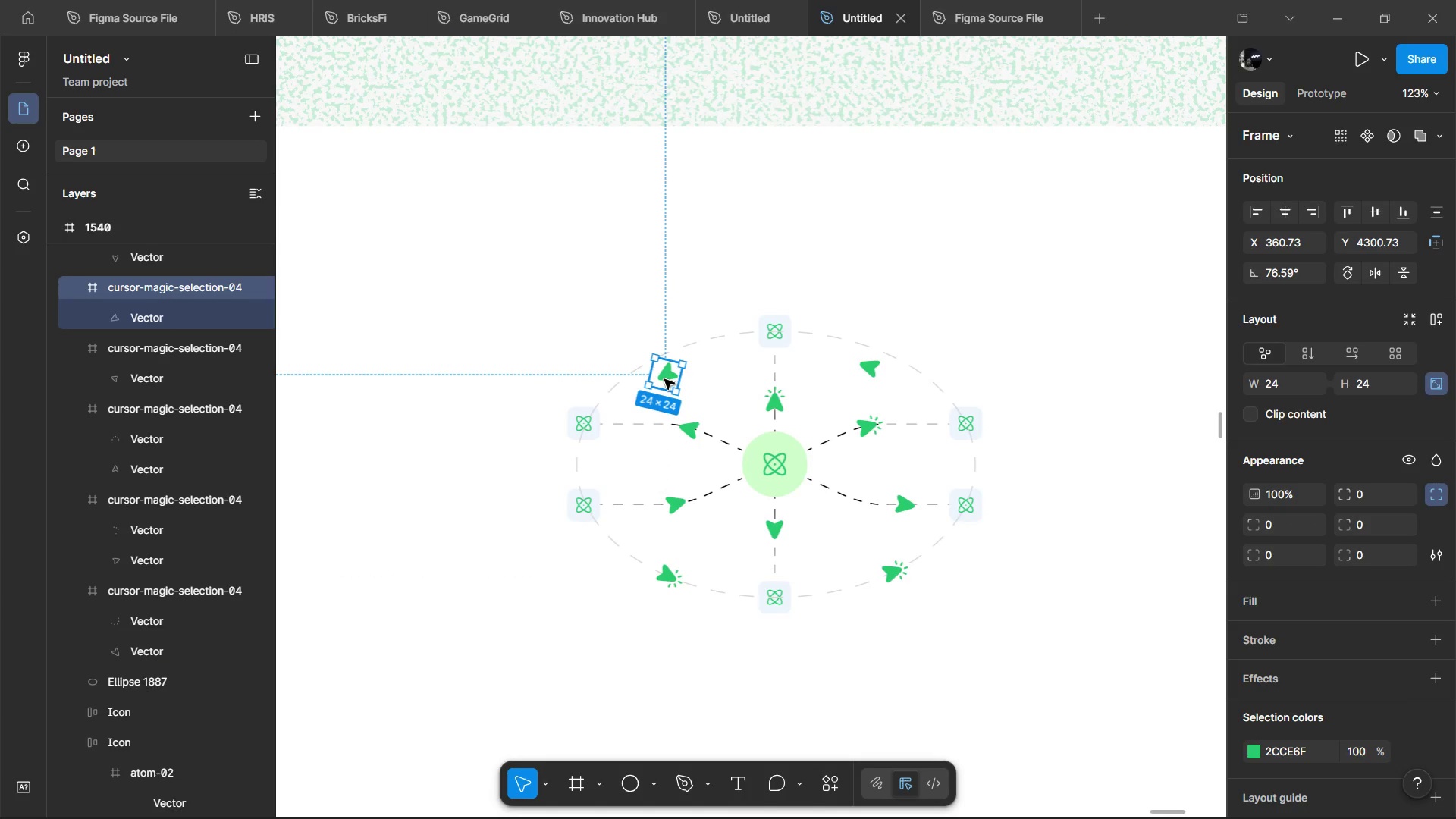 
left_click_drag(start_coordinate=[664, 379], to_coordinate=[657, 367])
 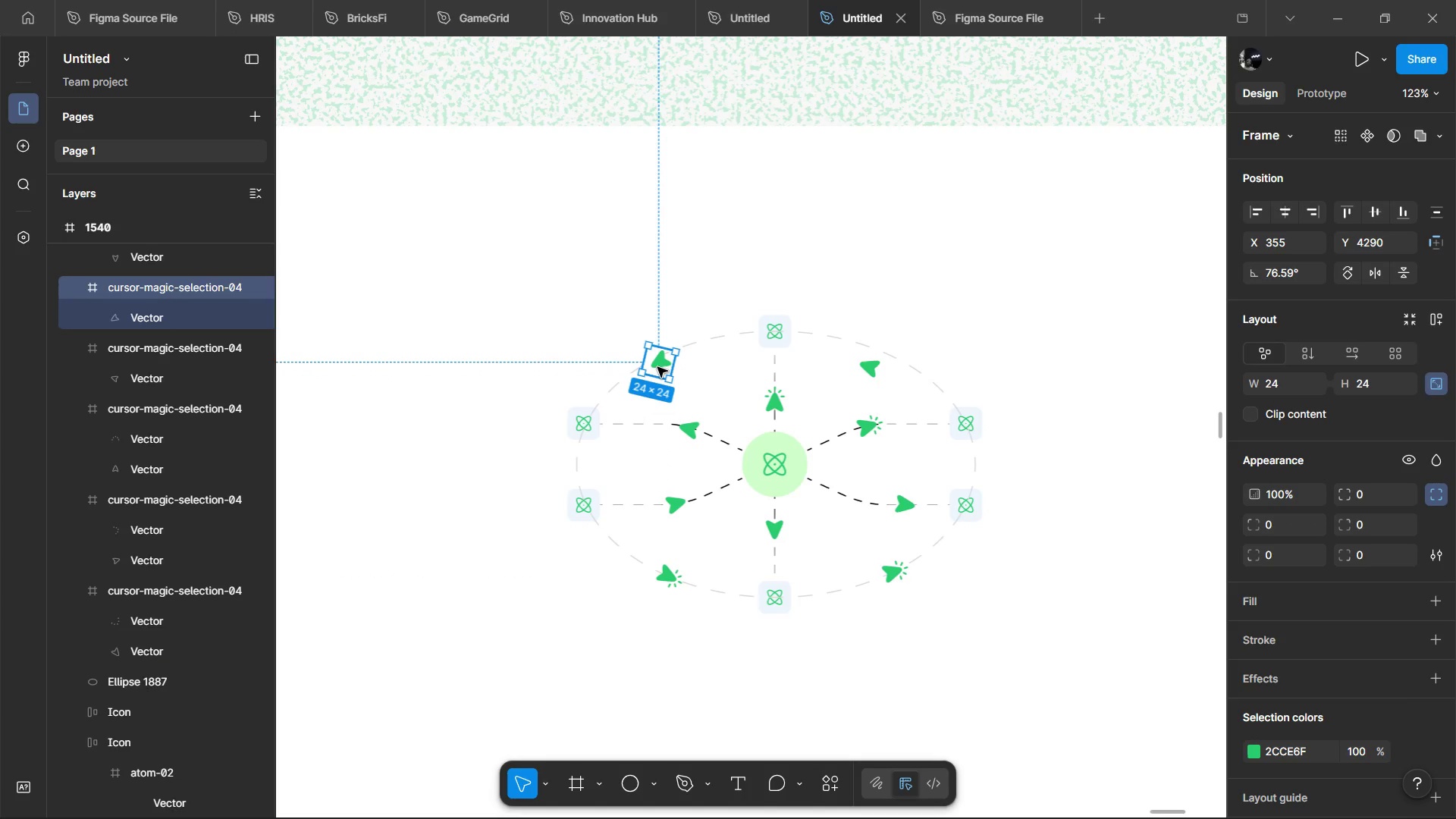 
double_click([657, 367])
 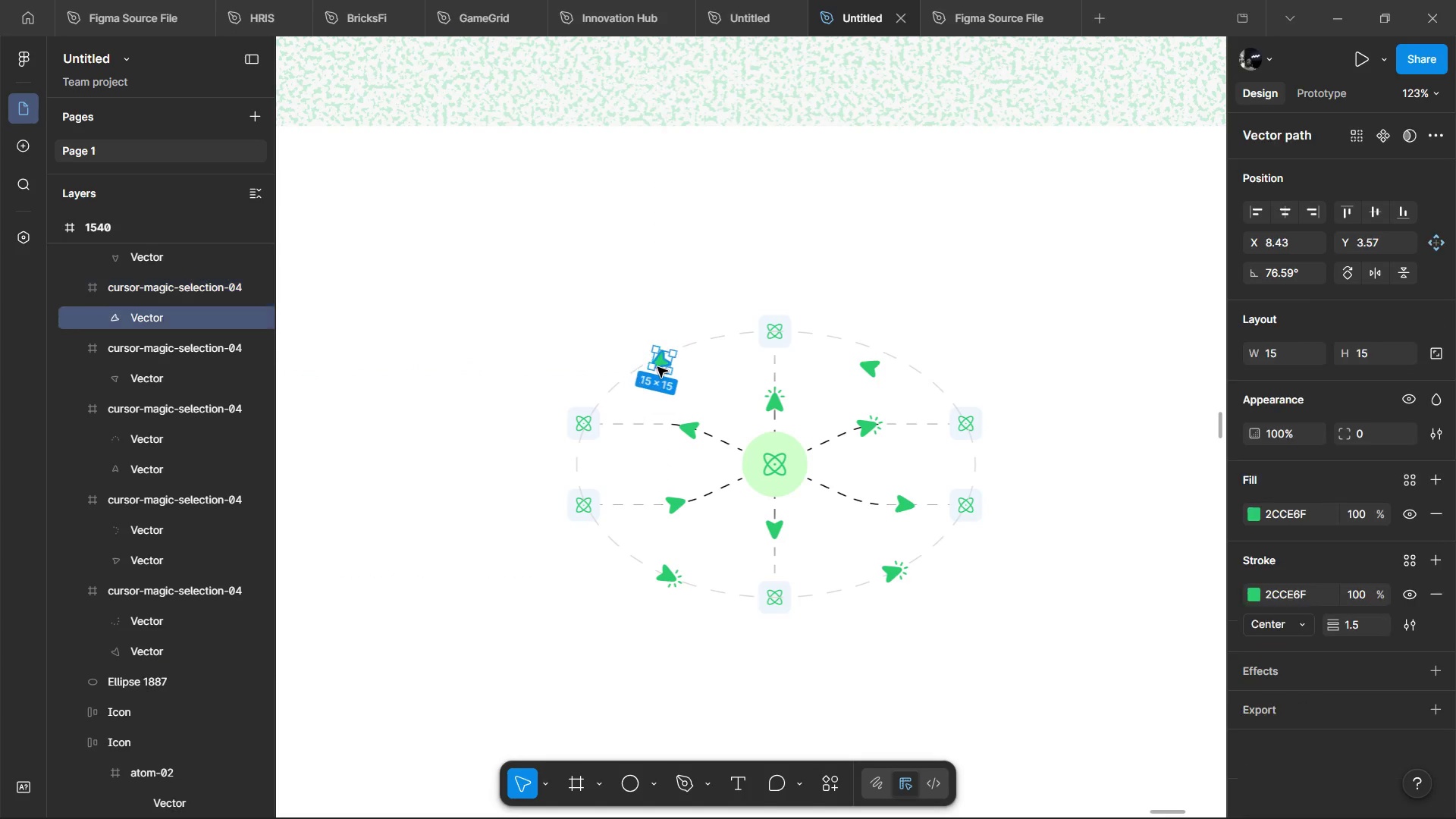 
triple_click([657, 367])
 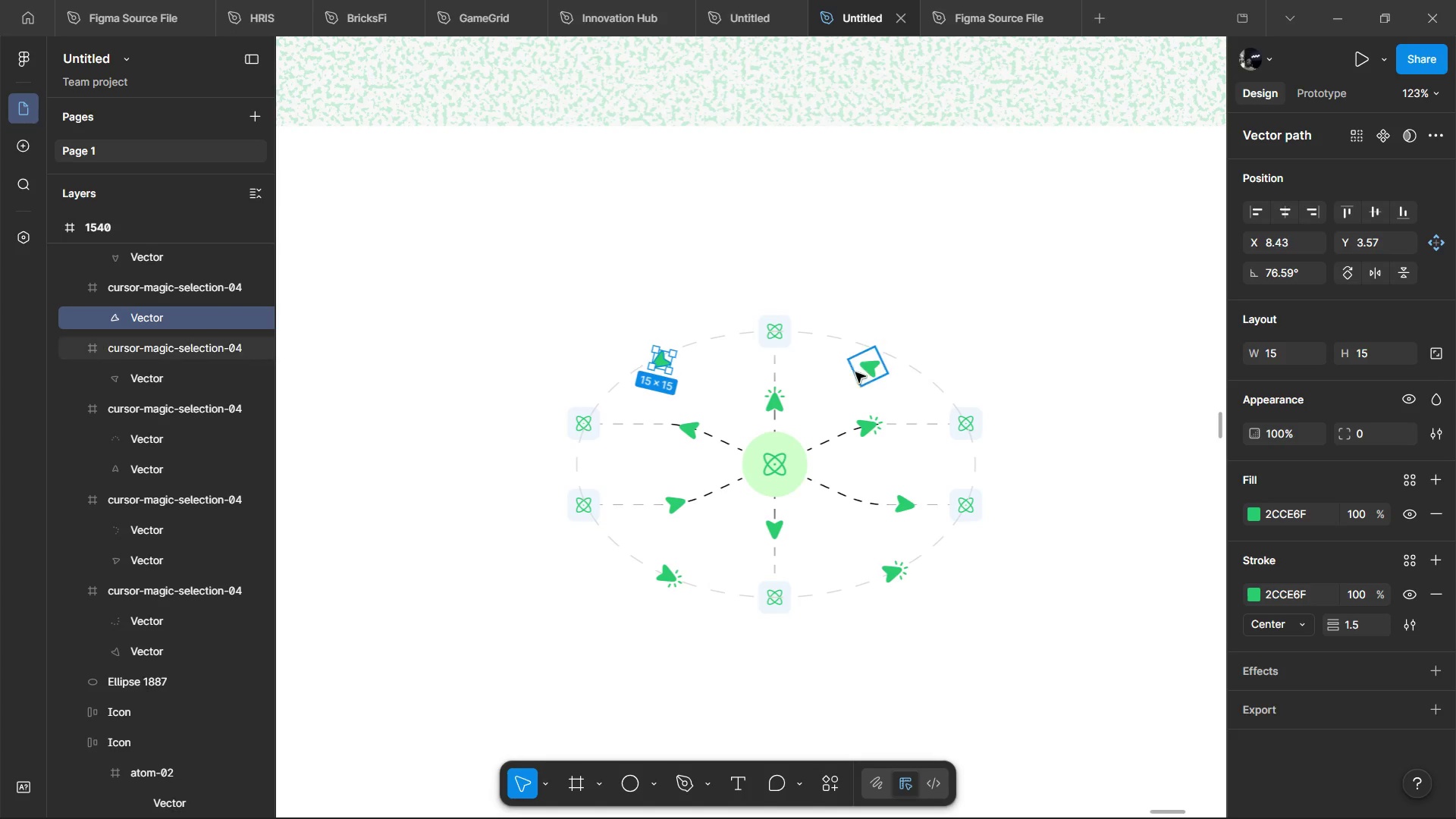 
left_click([864, 367])
 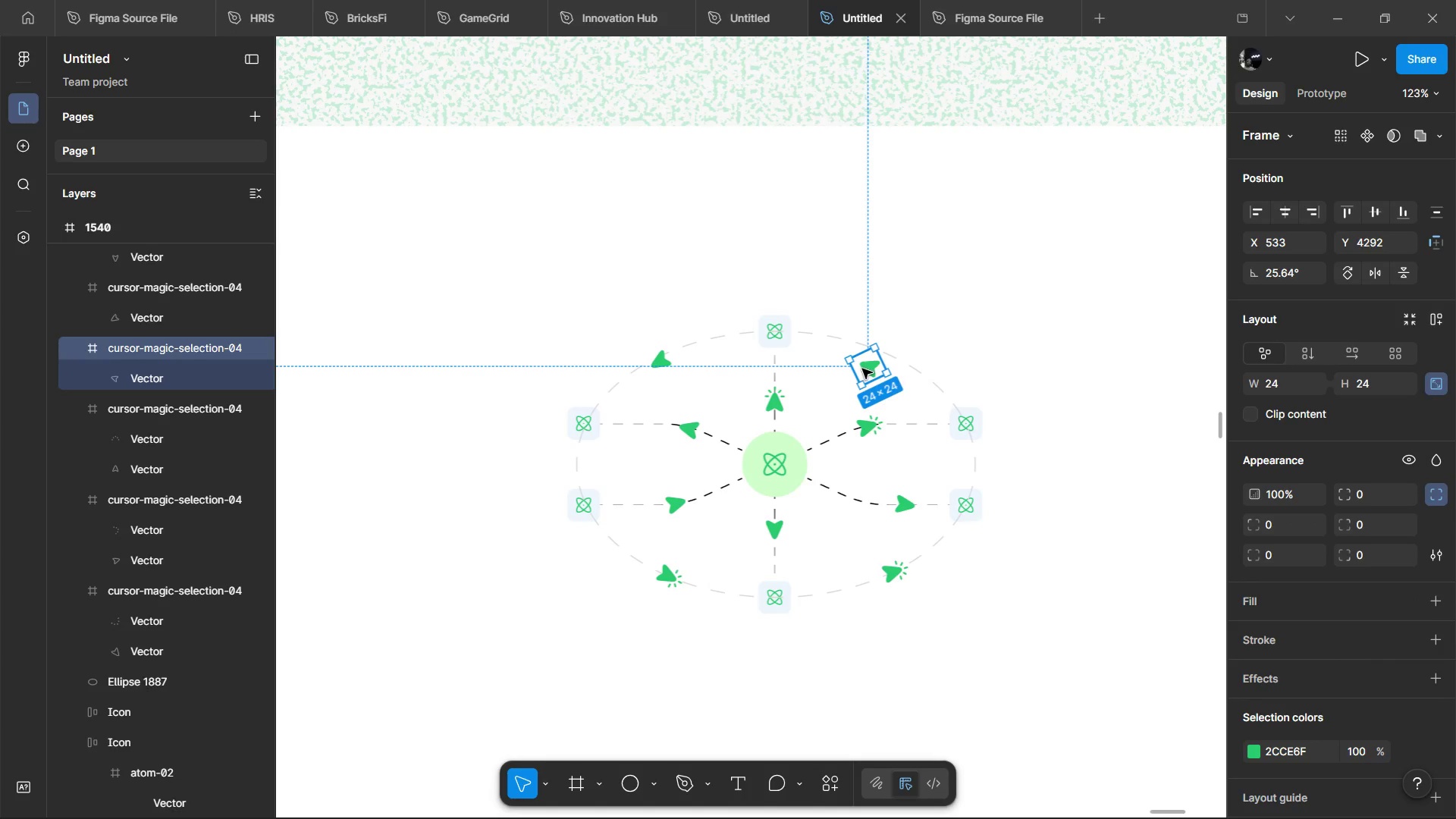 
left_click_drag(start_coordinate=[862, 369], to_coordinate=[875, 359])
 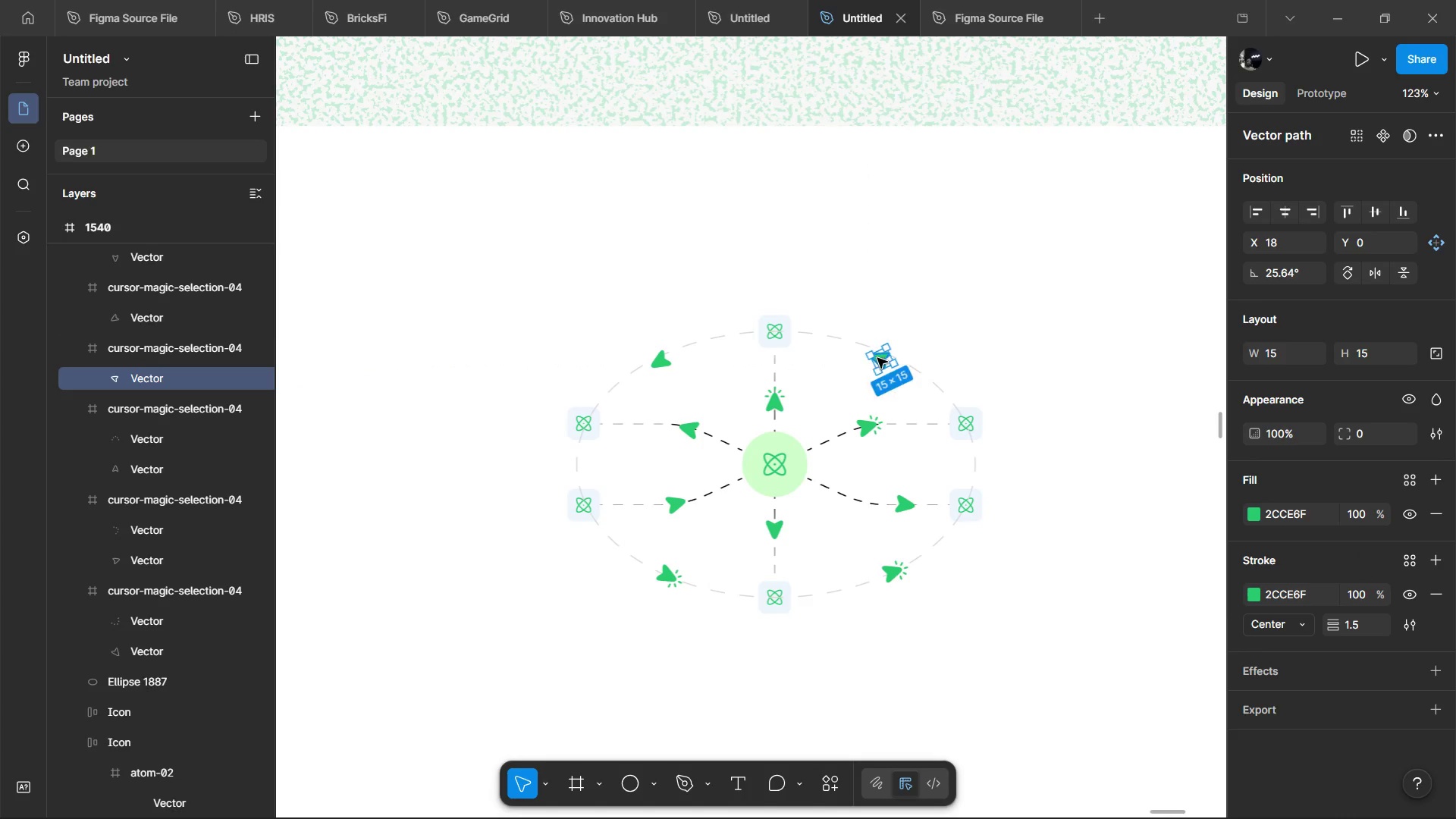 
double_click([878, 357])
 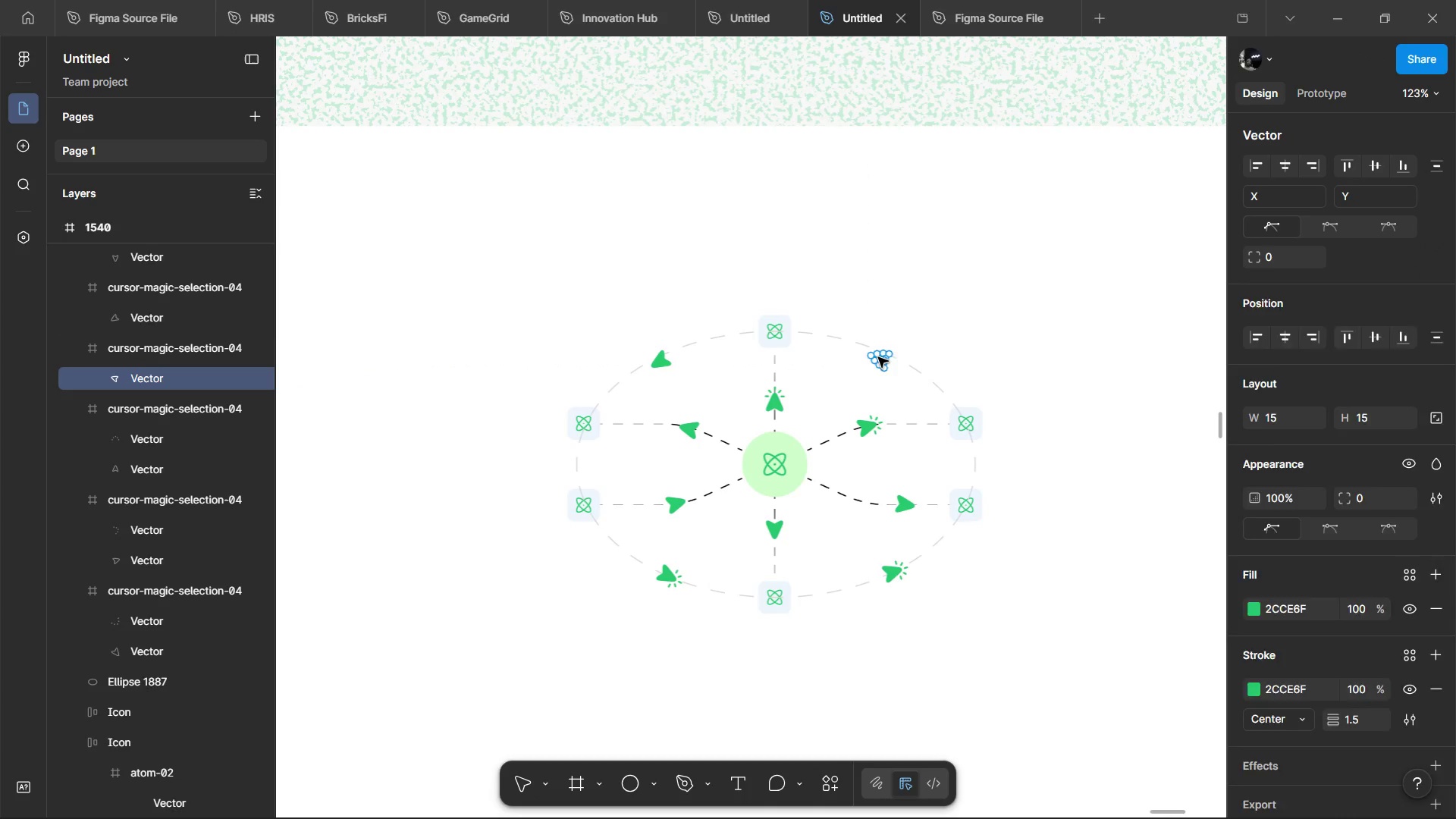 
triple_click([878, 357])
 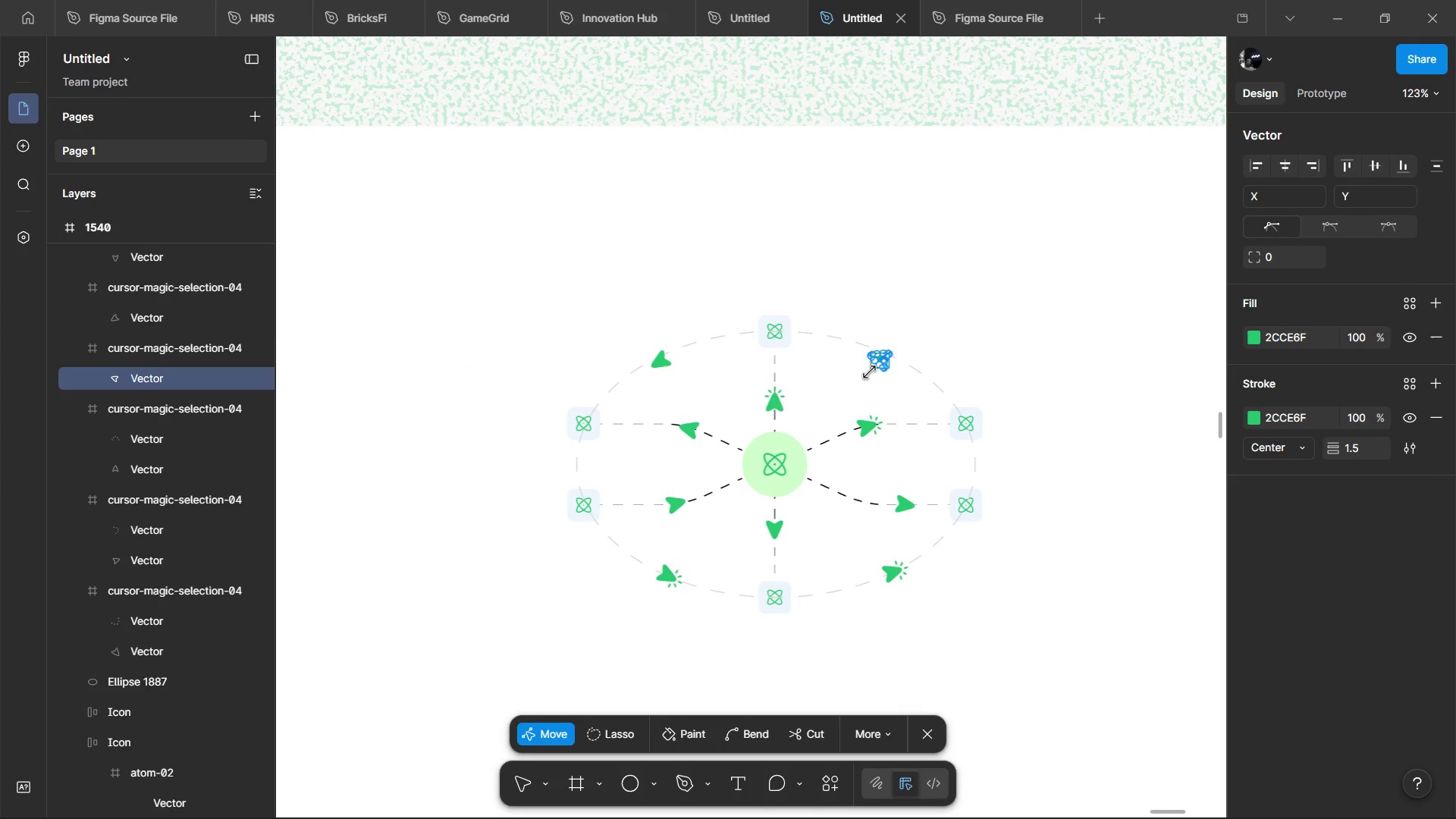 
triple_click([869, 372])
 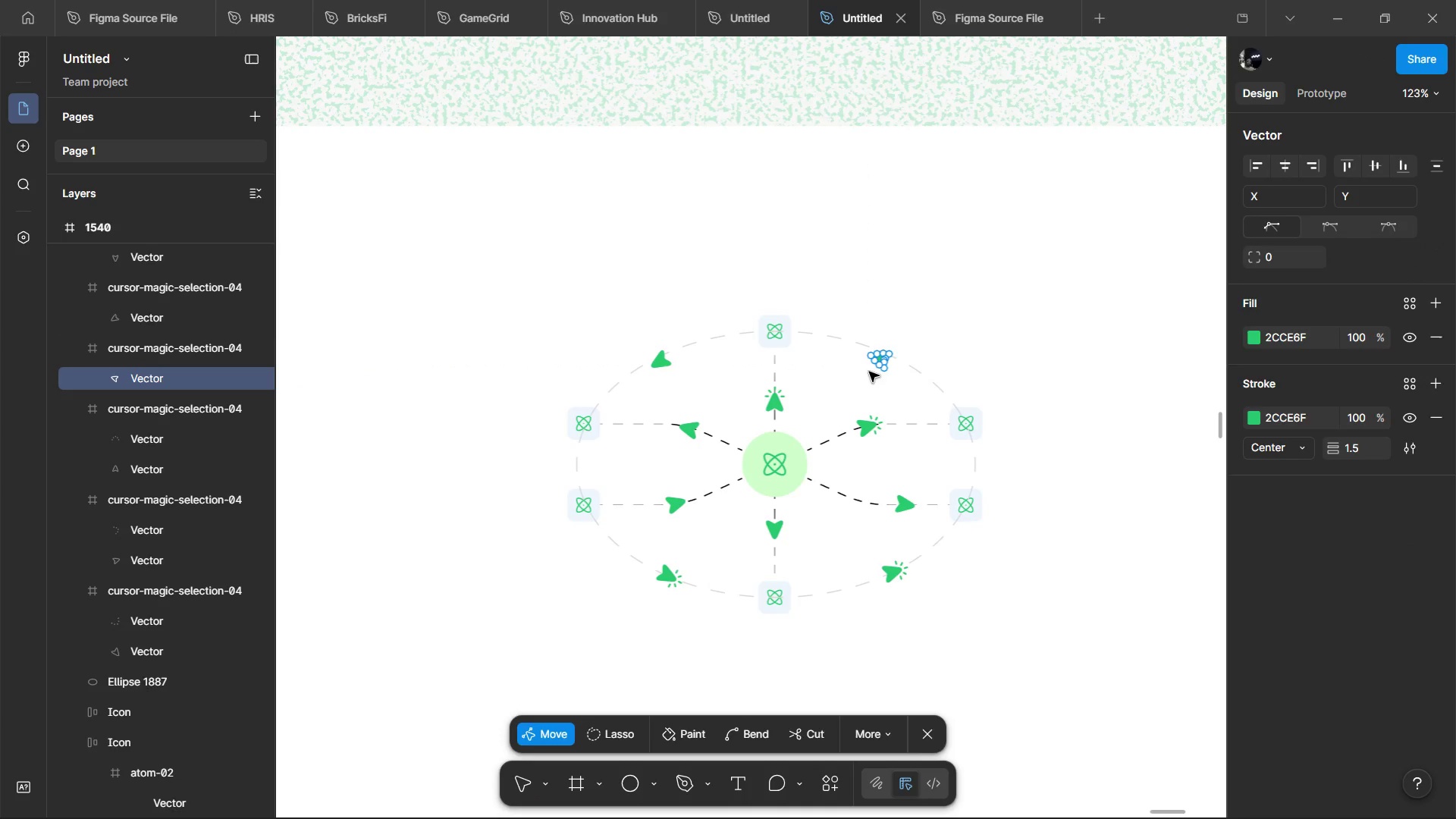 
triple_click([869, 373])
 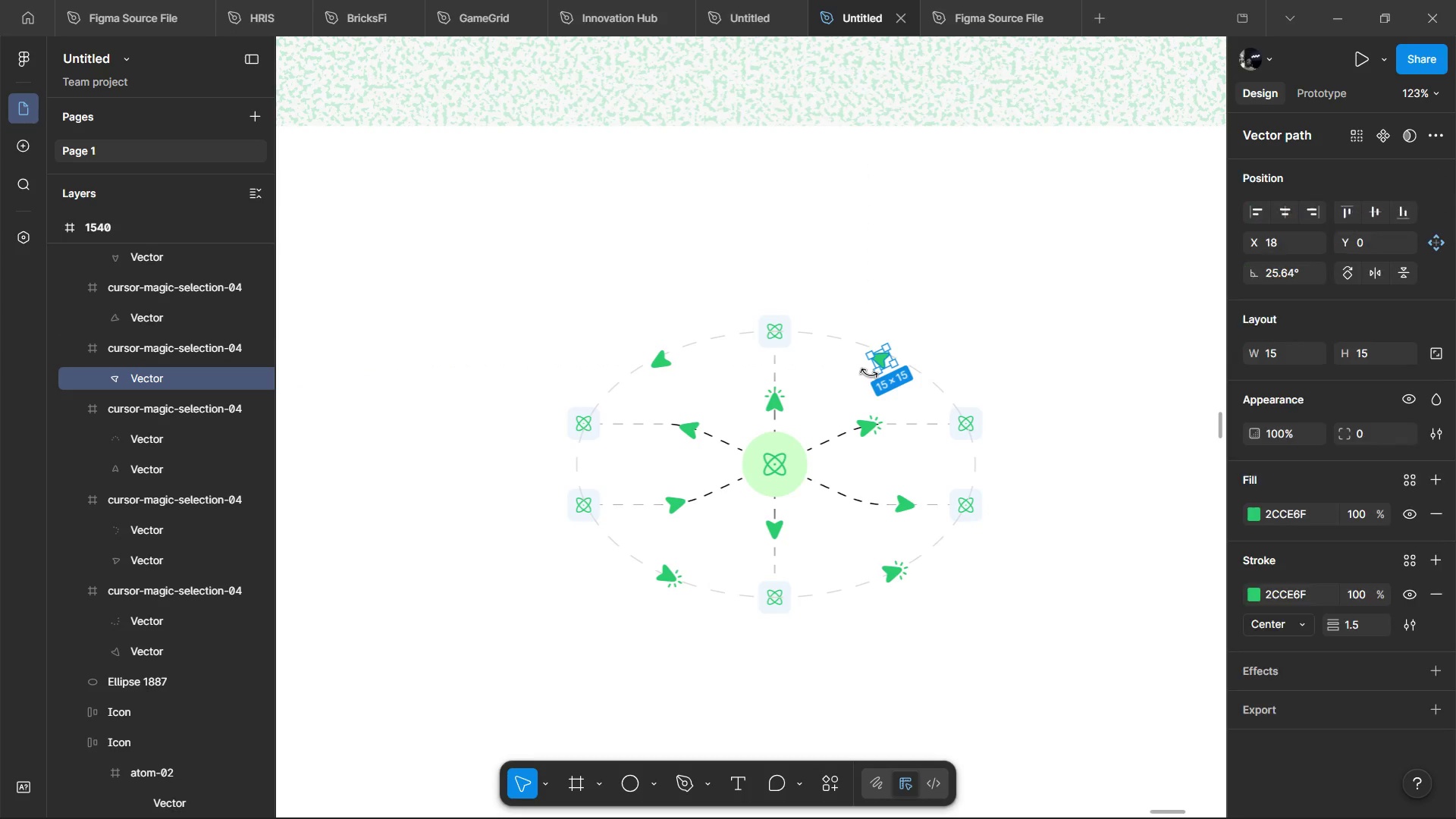 
triple_click([869, 373])
 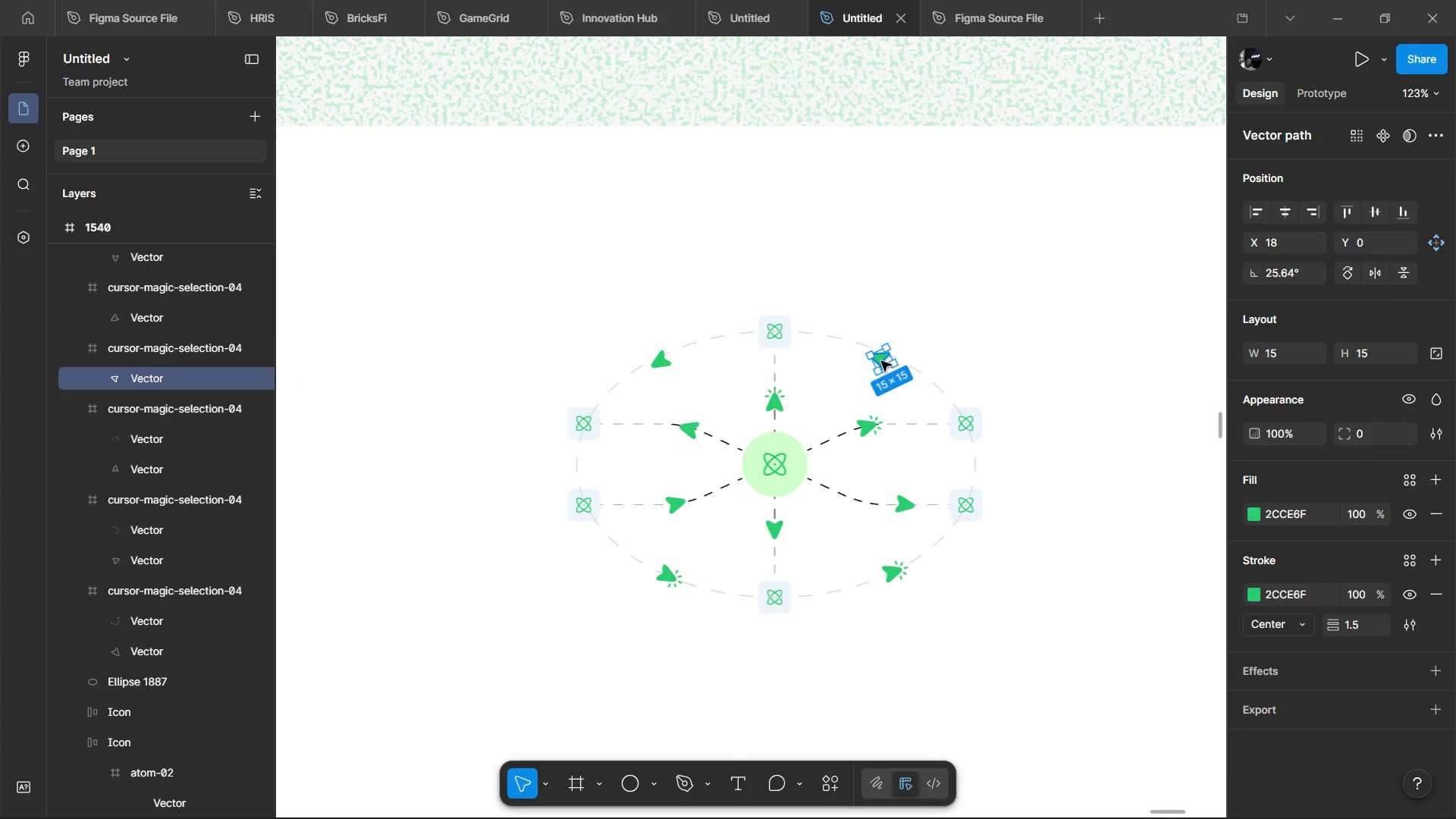 
left_click_drag(start_coordinate=[881, 361], to_coordinate=[890, 357])
 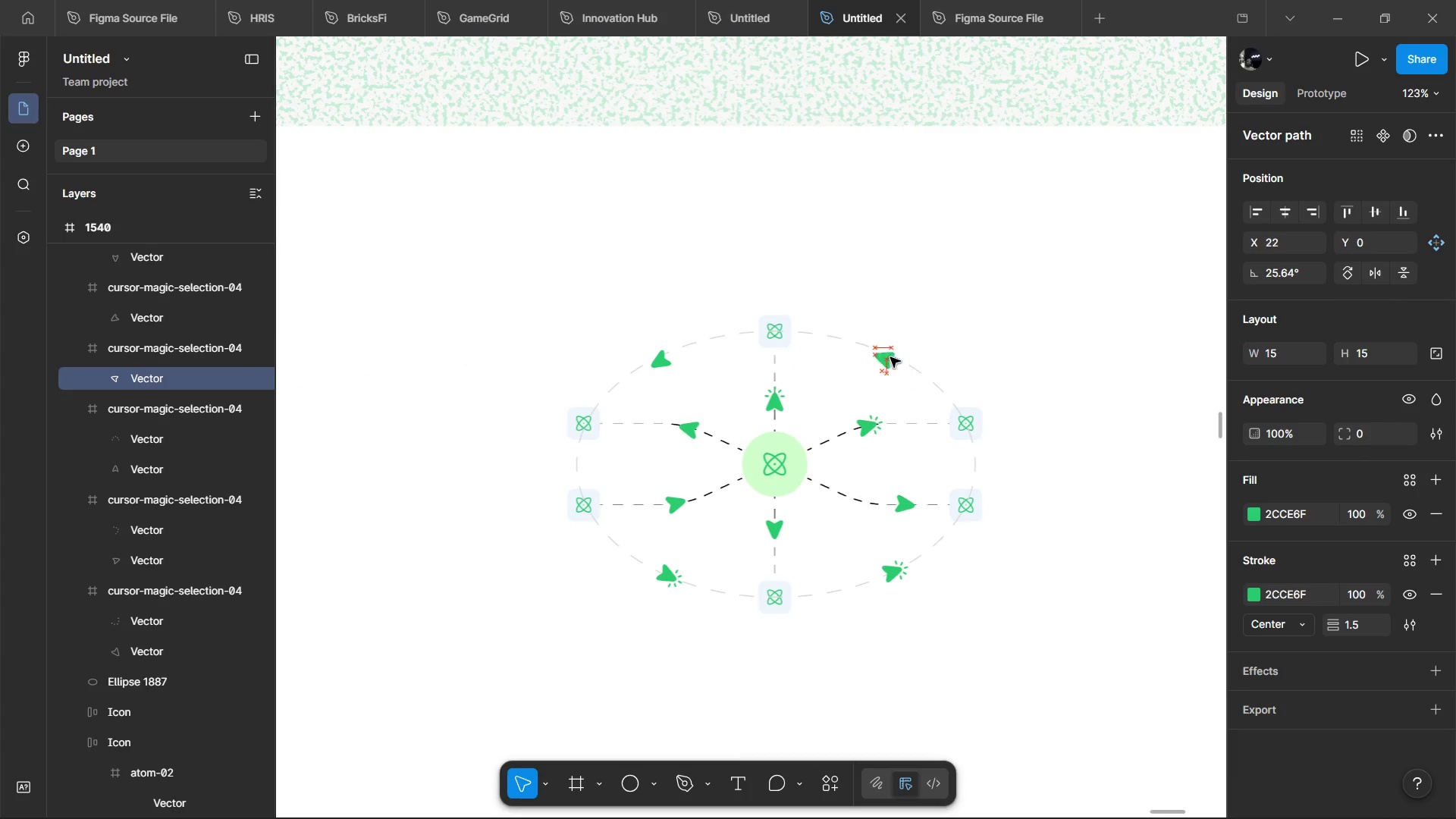 
left_click_drag(start_coordinate=[890, 357], to_coordinate=[893, 356])
 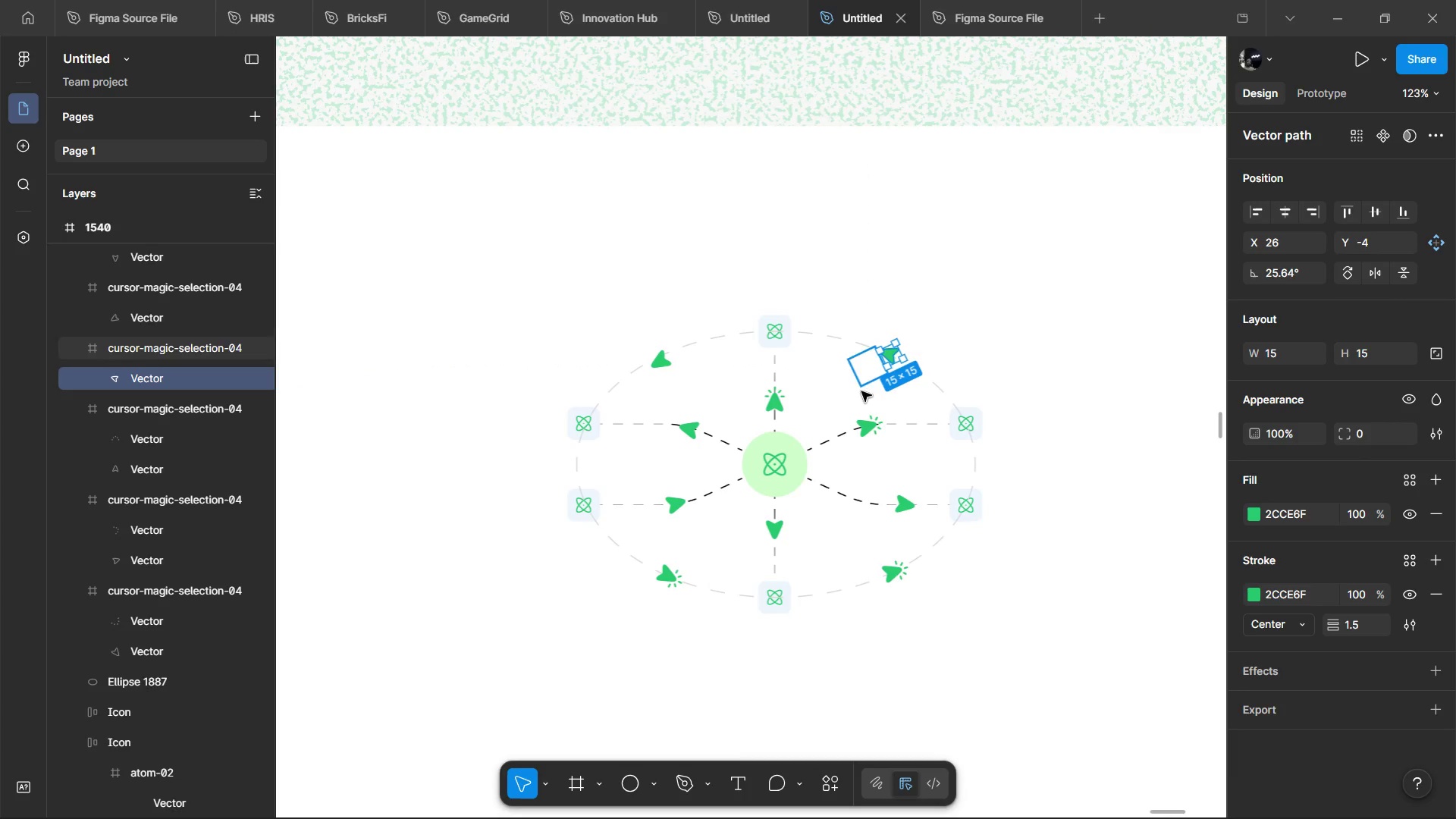 
left_click([853, 410])
 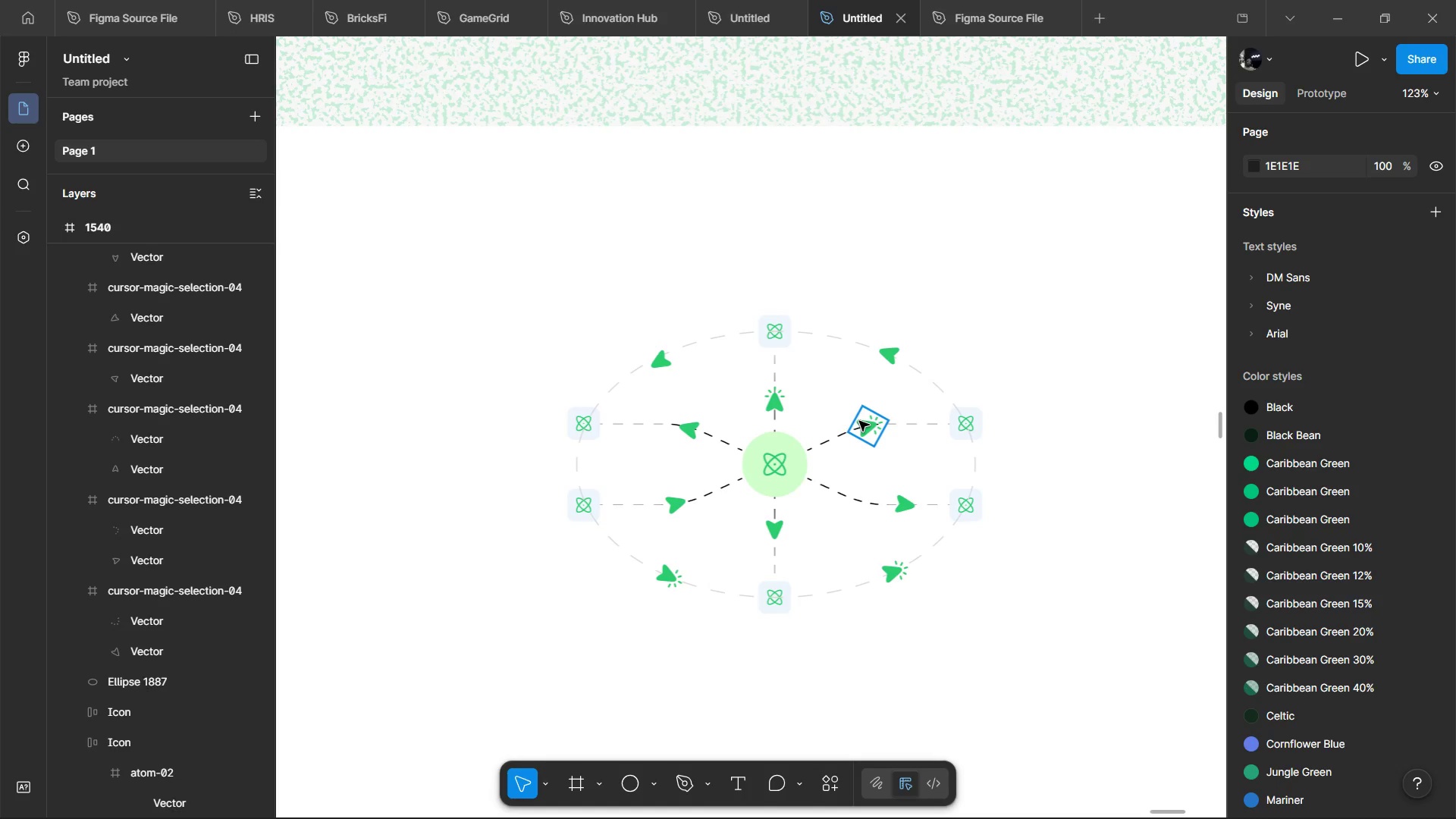 
wait(126.33)
 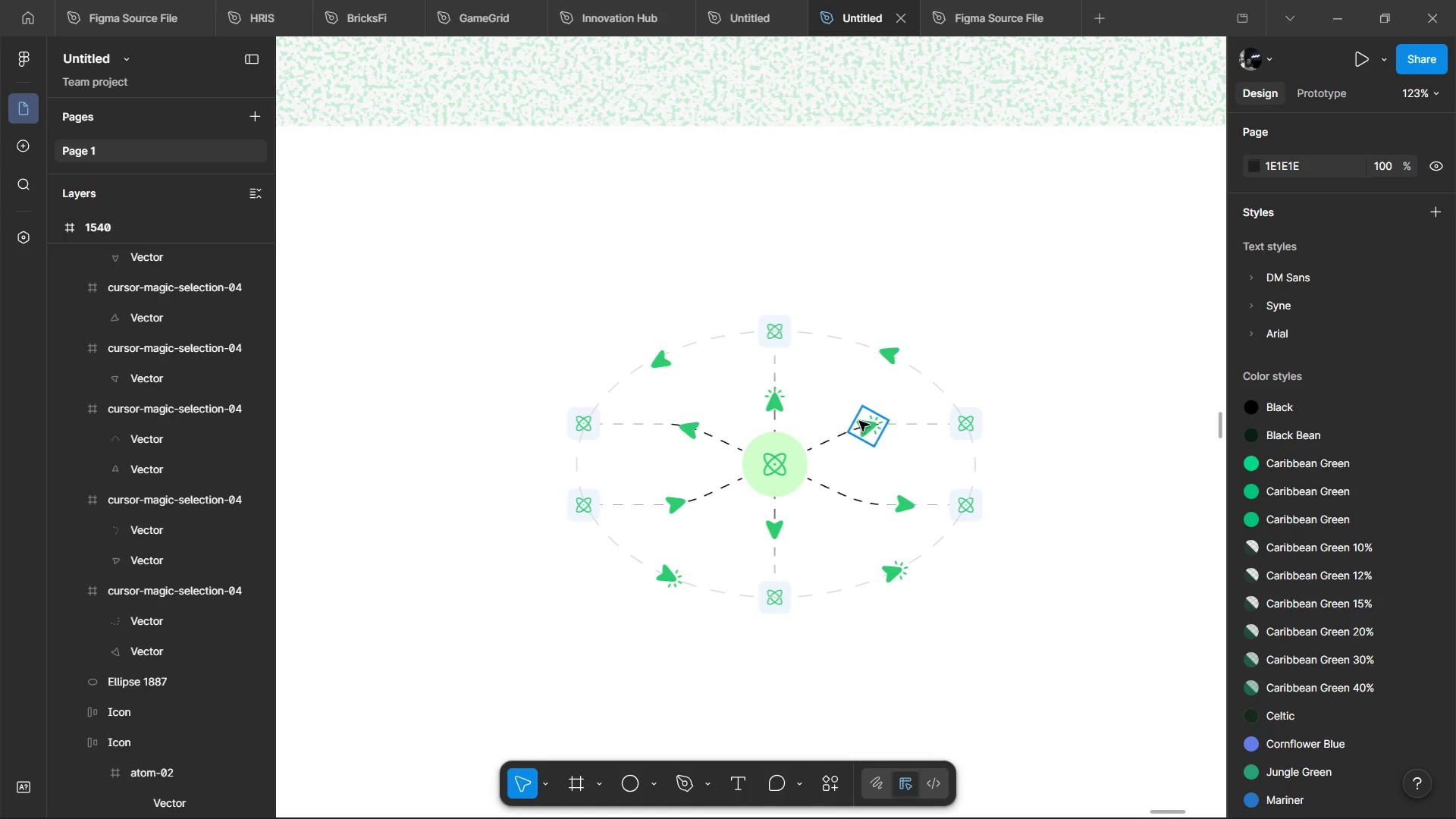 
hold_key(key=ControlLeft, duration=1.52)
scroll: coordinate [760, 474], scroll_direction: down, amount: 8.0
 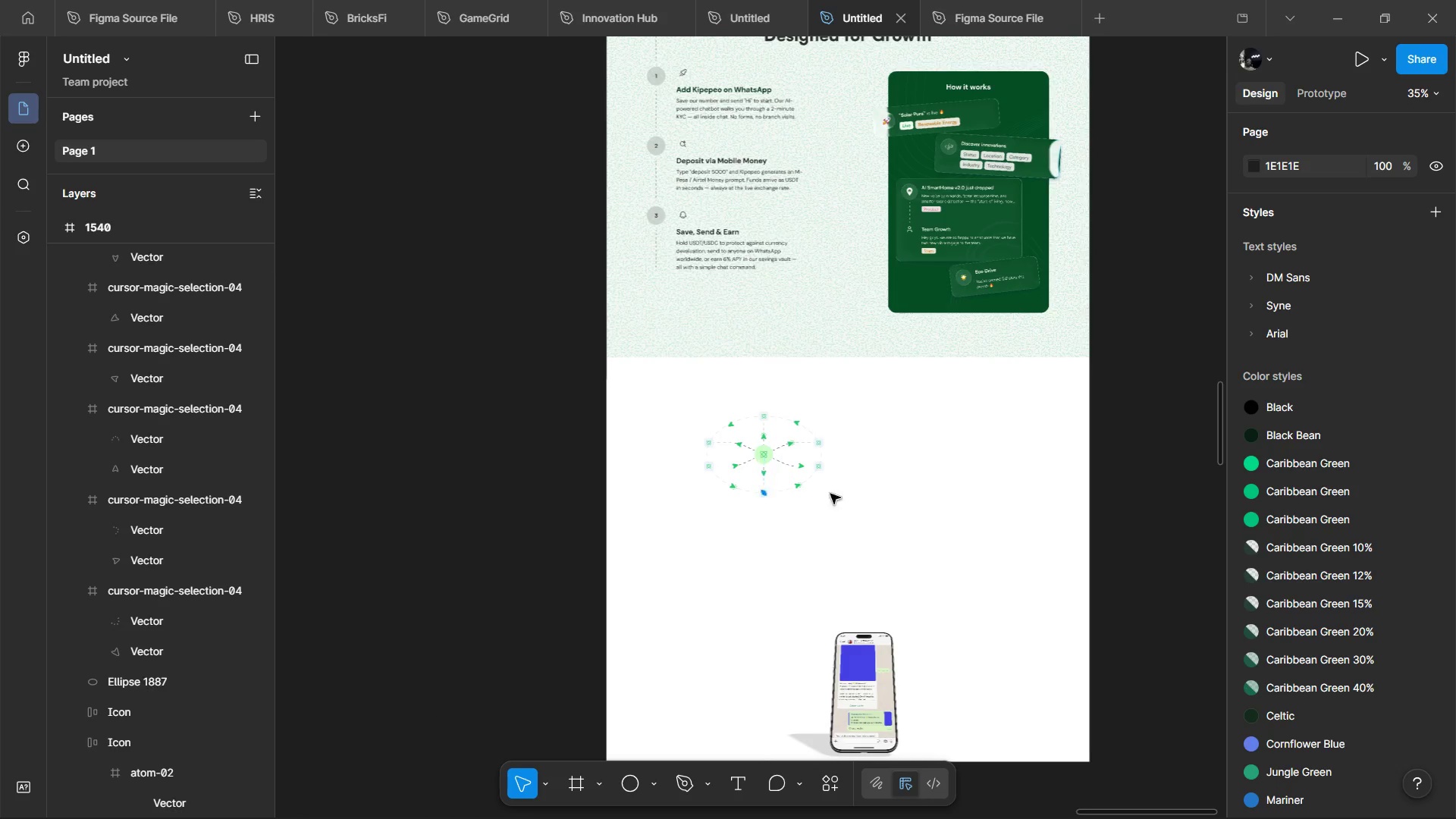 
hold_key(key=ControlLeft, duration=0.95)
scroll: coordinate [861, 482], scroll_direction: up, amount: 4.0
 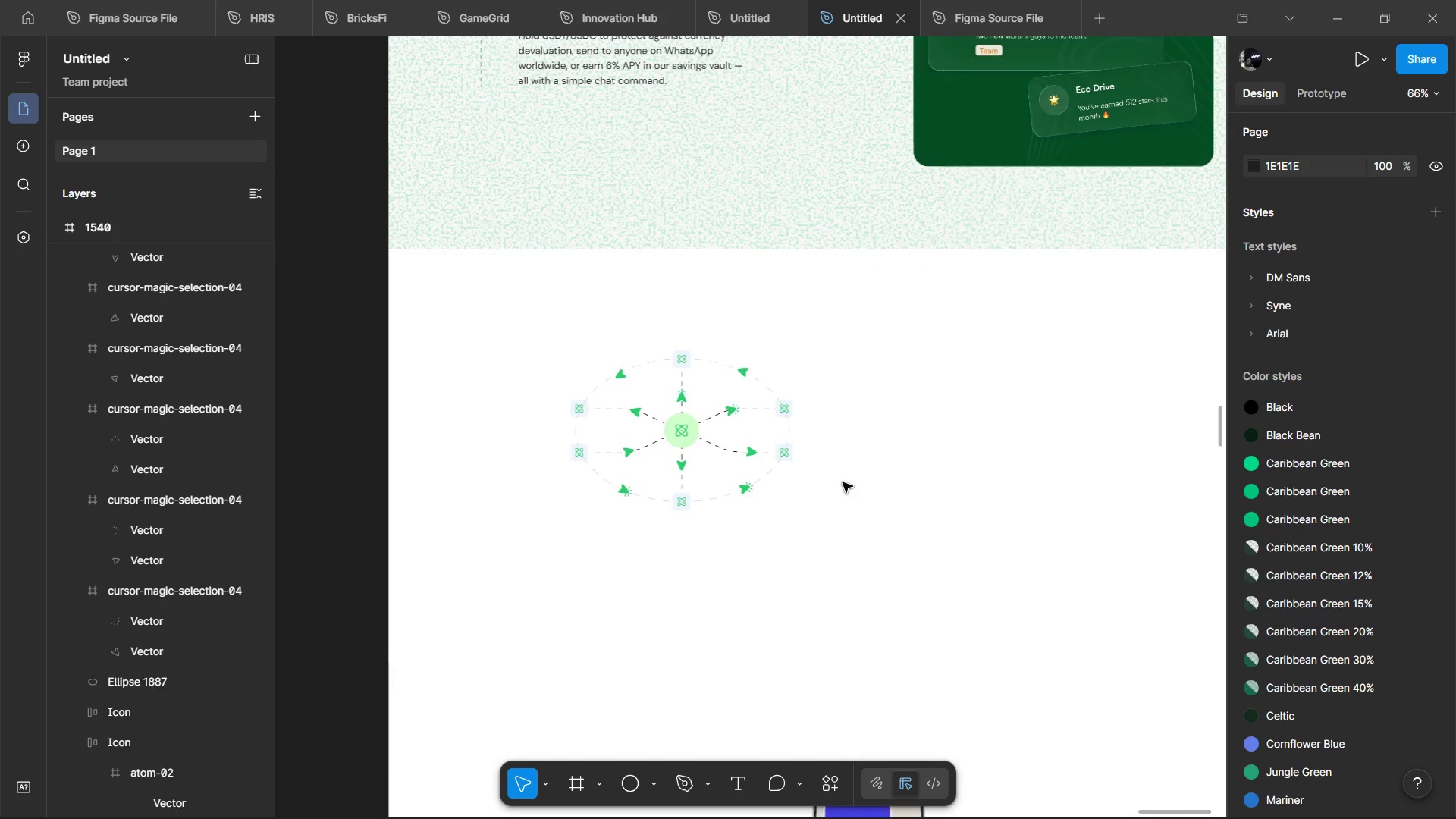 
hold_key(key=ControlLeft, duration=0.62)
scroll: coordinate [792, 400], scroll_direction: up, amount: 4.0
 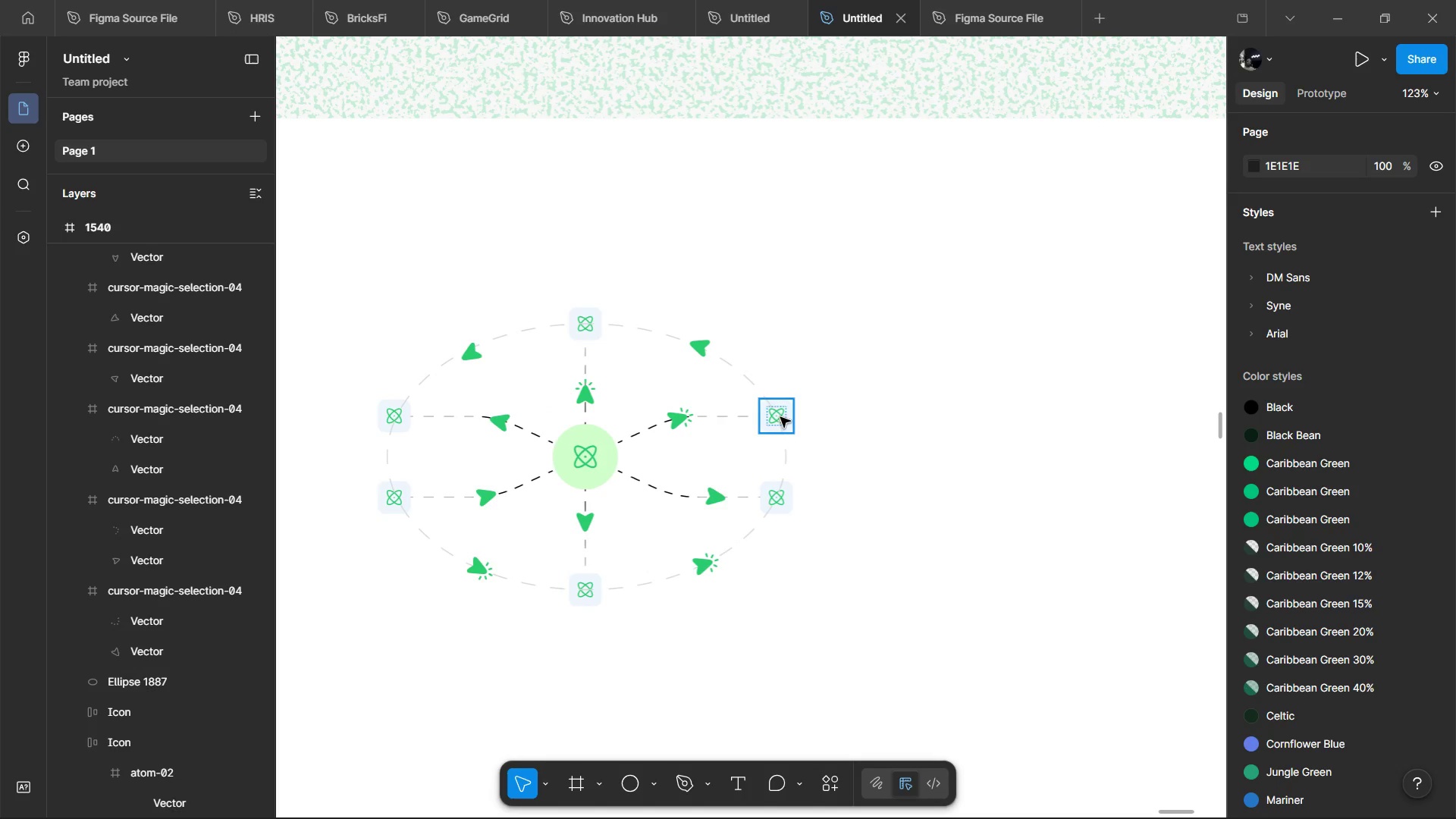 
double_click([778, 415])
 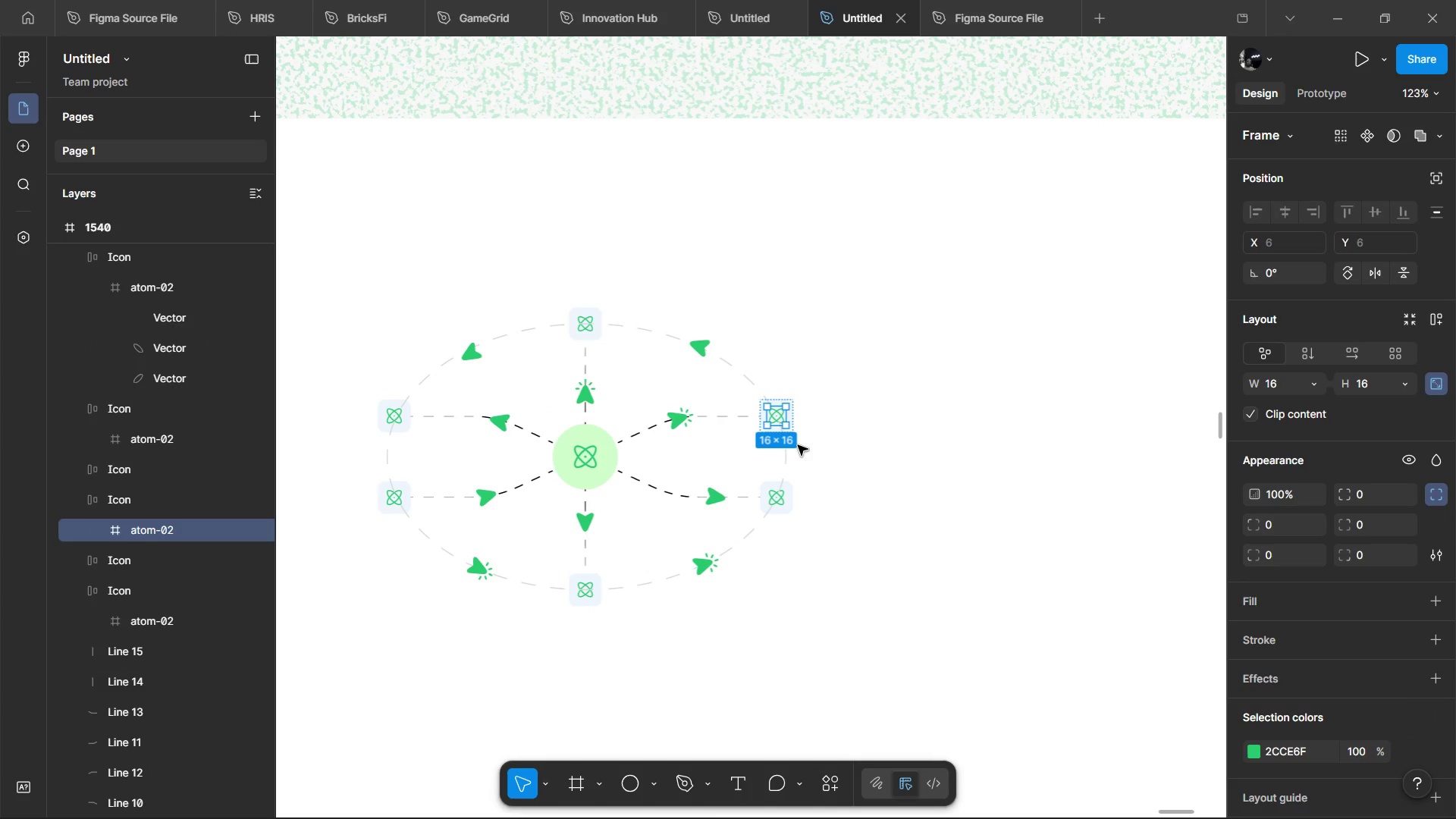 
hold_key(key=ControlLeft, duration=1.52)
 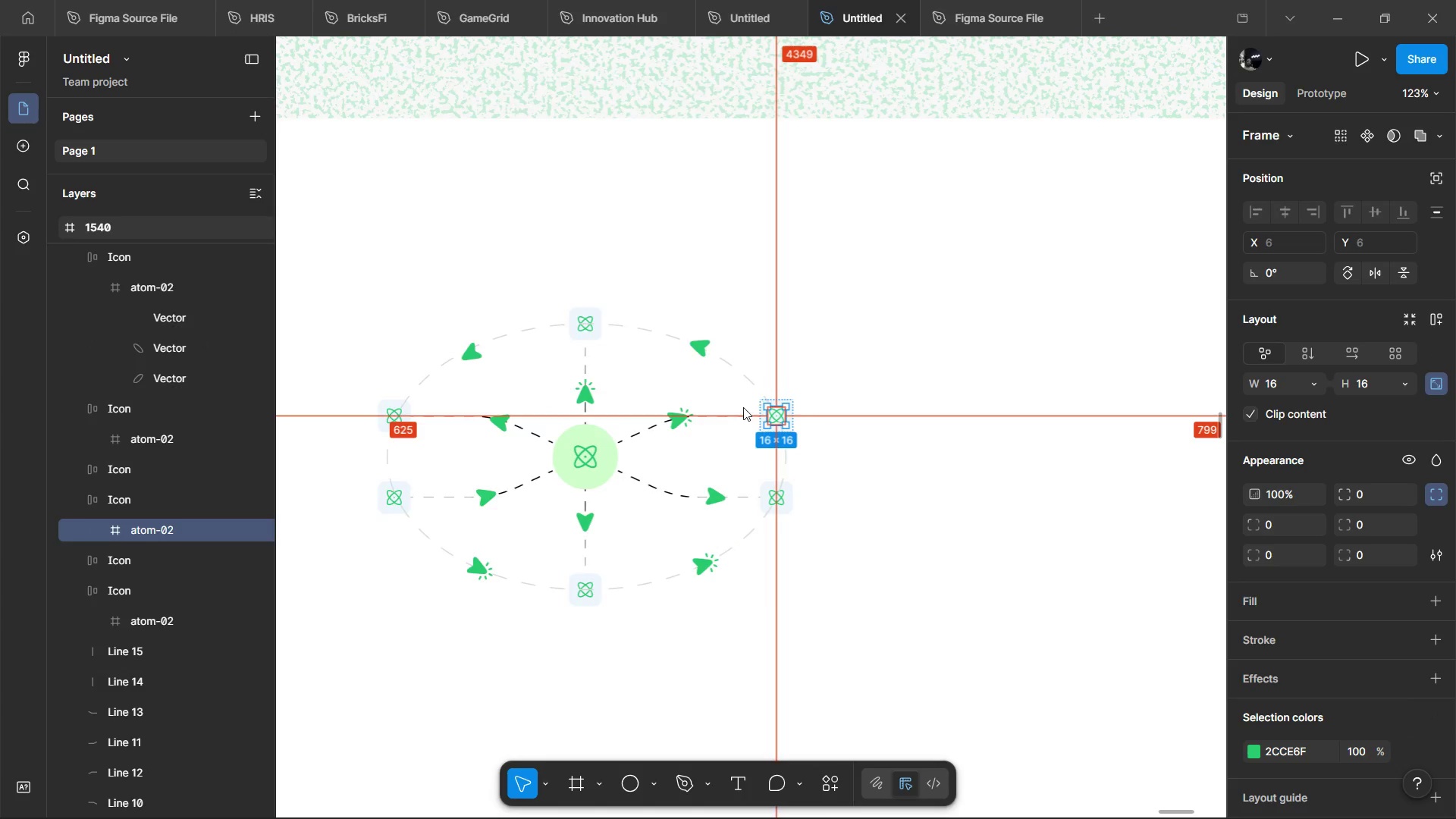 
key(Alt+Control+P)
 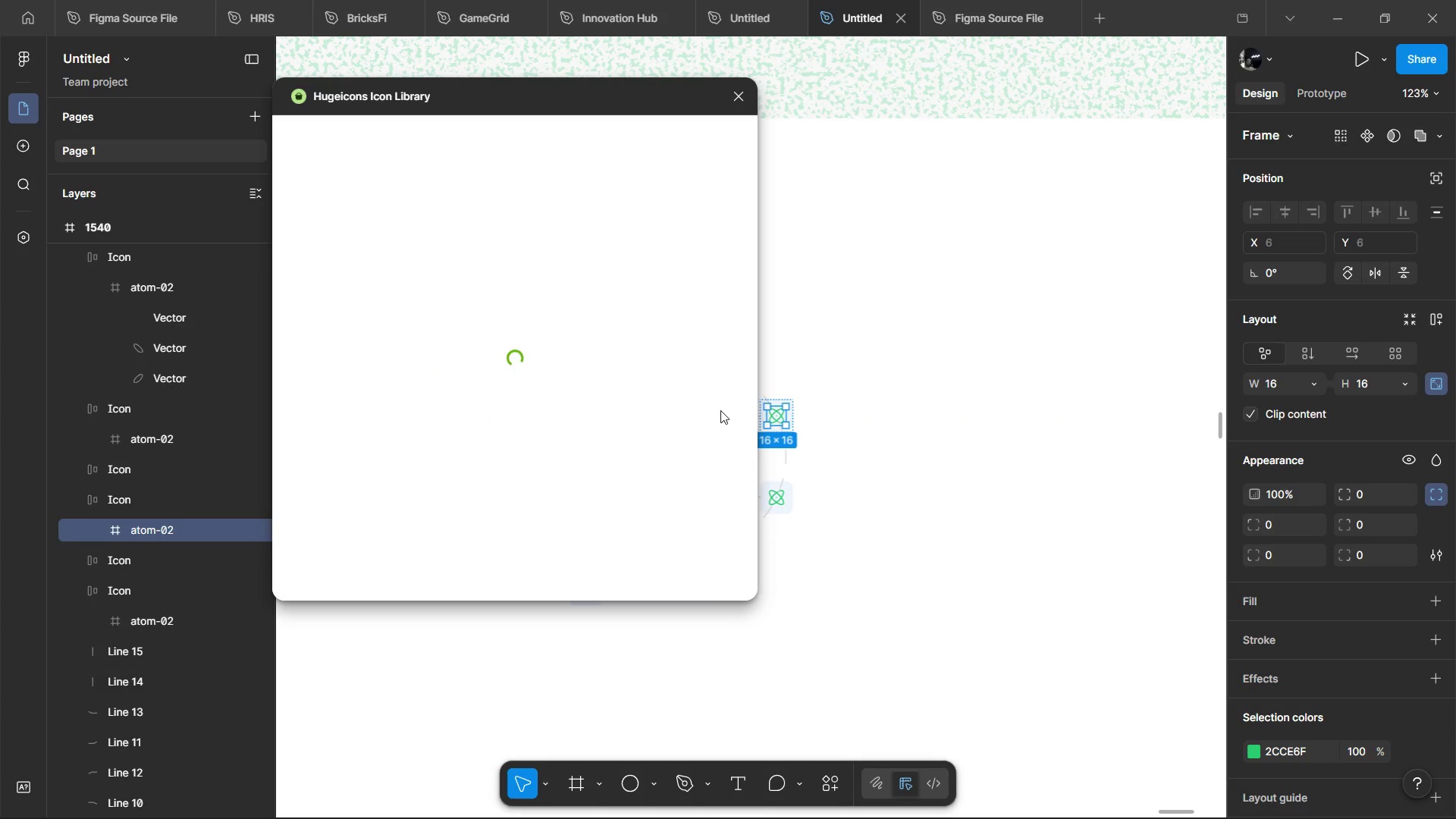 
mouse_move([610, 440])
 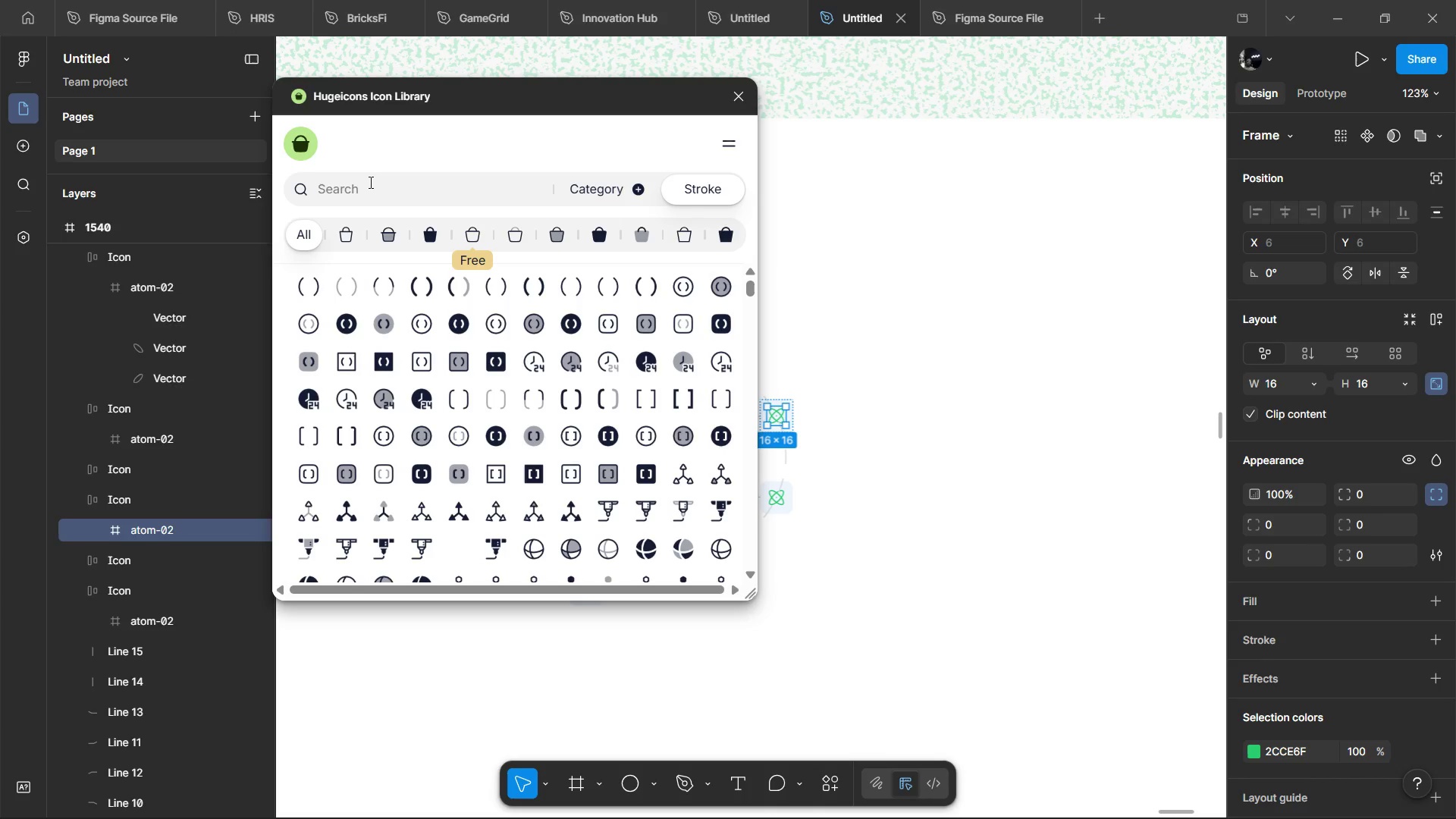 
type(globe)
 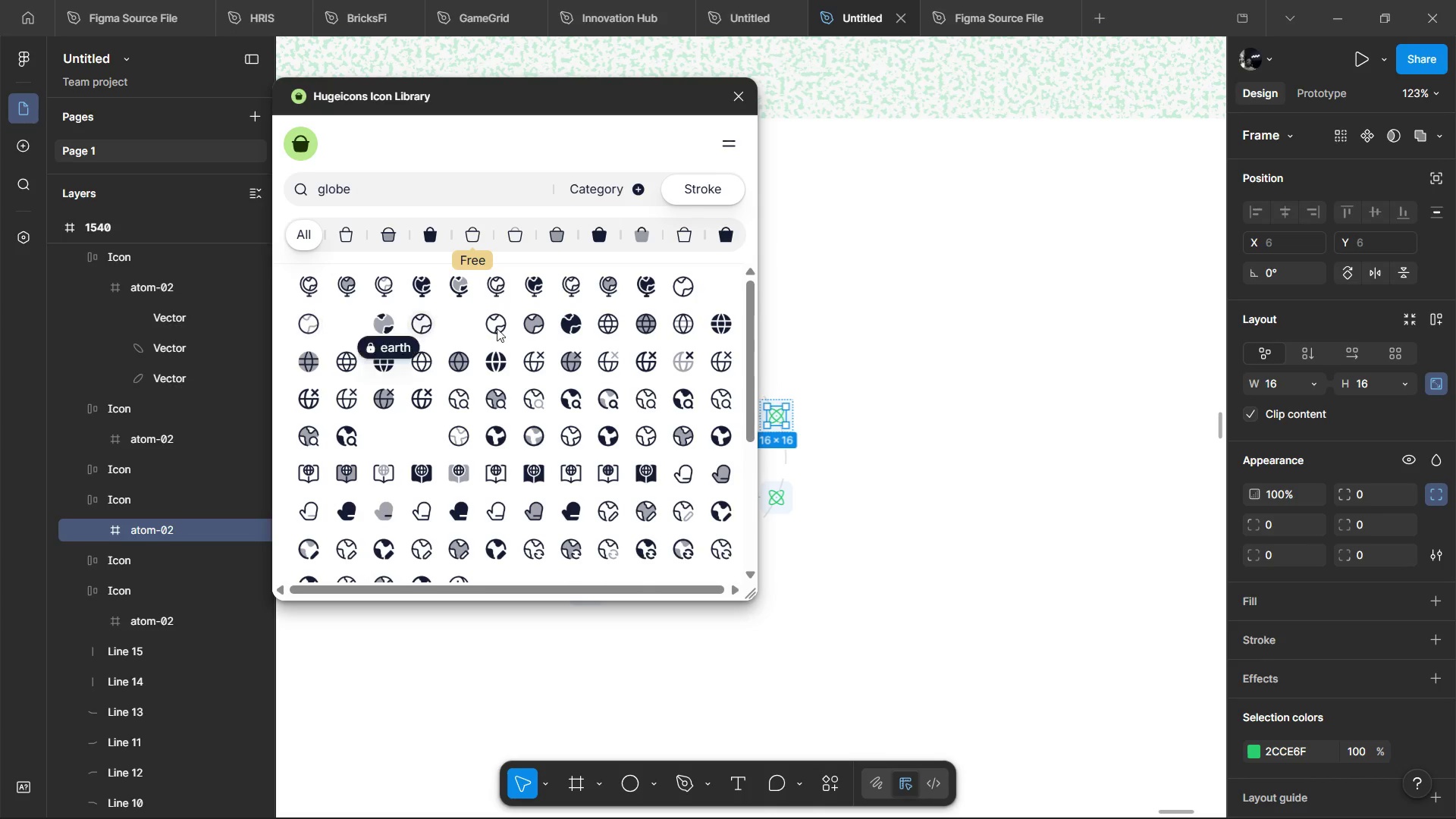 
hold_key(key=ShiftLeft, duration=1.0)
scroll: coordinate [820, 311], scroll_direction: up, amount: 4.0
 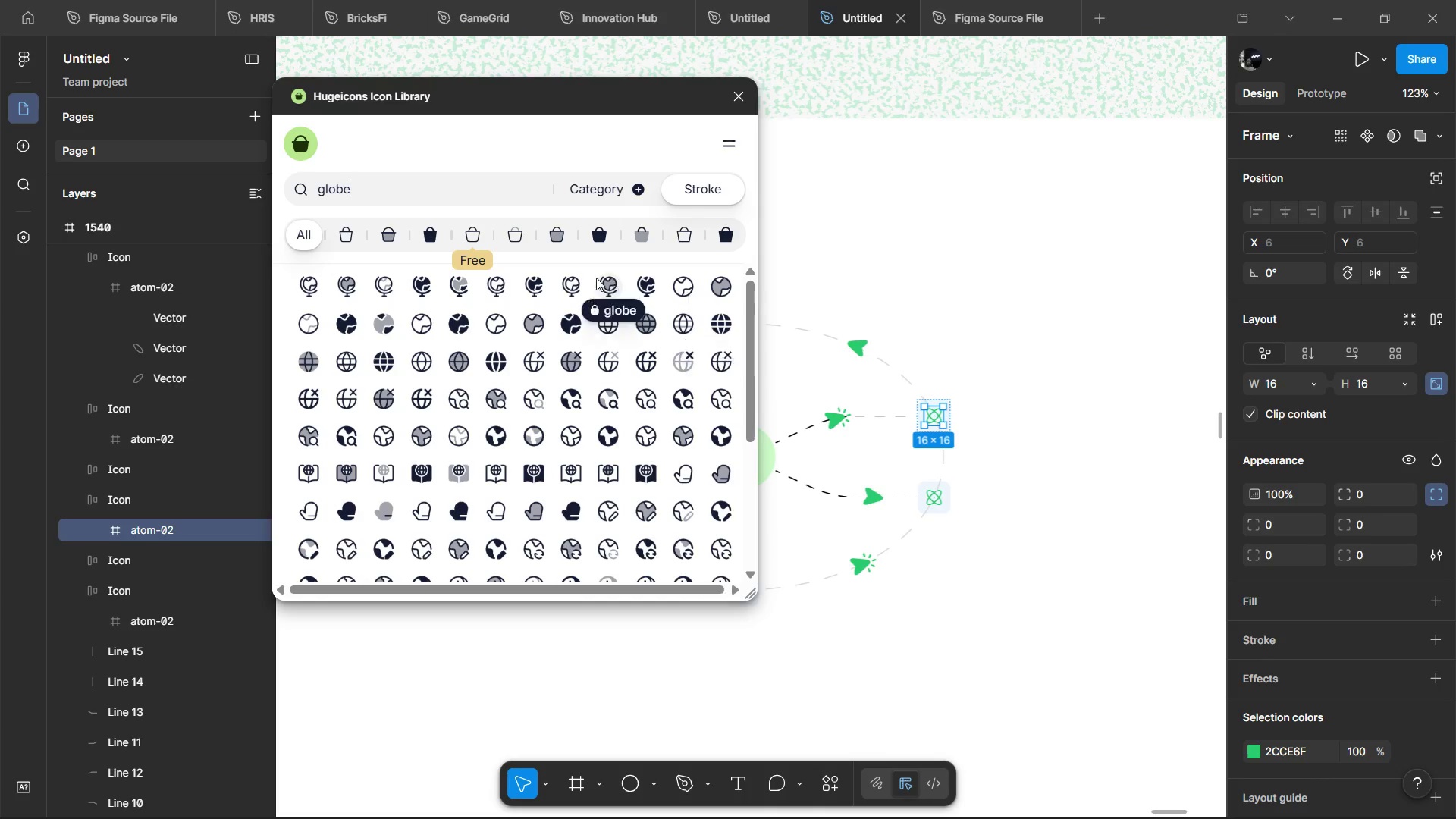 
left_click([478, 237])
 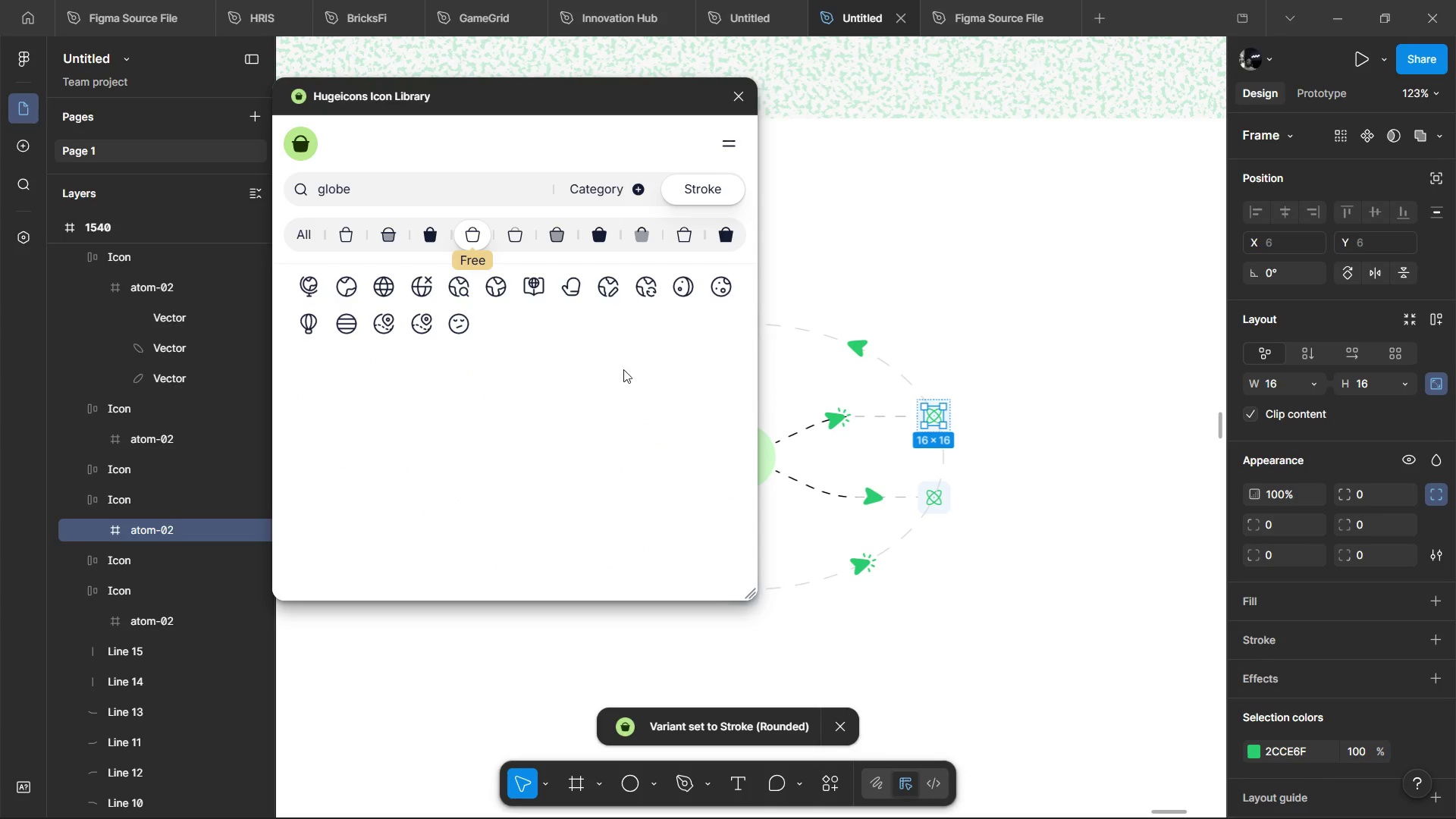 
hold_key(key=ControlLeft, duration=0.92)
scroll: coordinate [984, 424], scroll_direction: up, amount: 3.0
 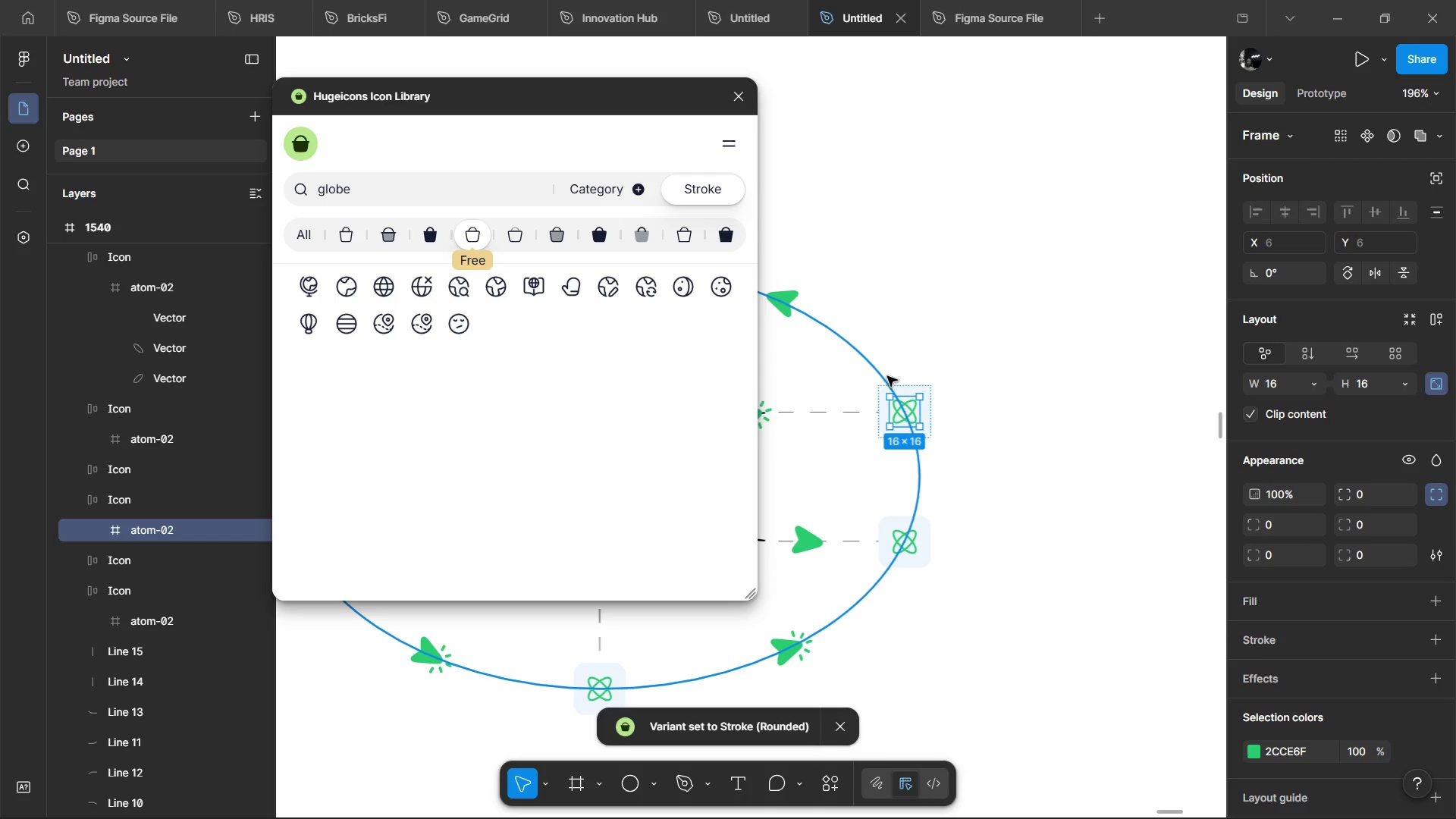 
hold_key(key=ControlLeft, duration=0.8)
scroll: coordinate [1053, 189], scroll_direction: up, amount: 12.0
 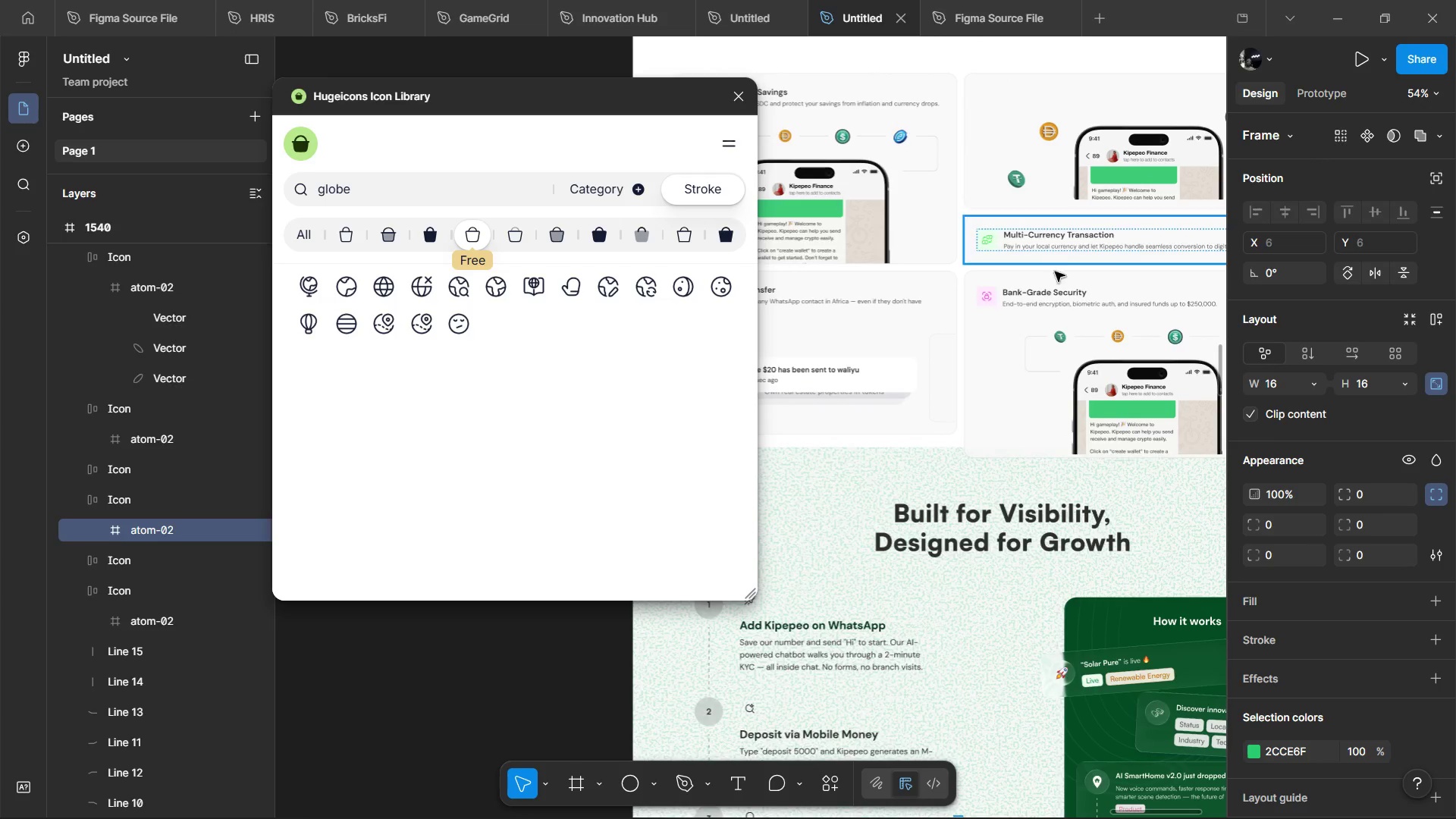 
hold_key(key=ShiftLeft, duration=1.51)
scroll: coordinate [1051, 287], scroll_direction: up, amount: 4.0
 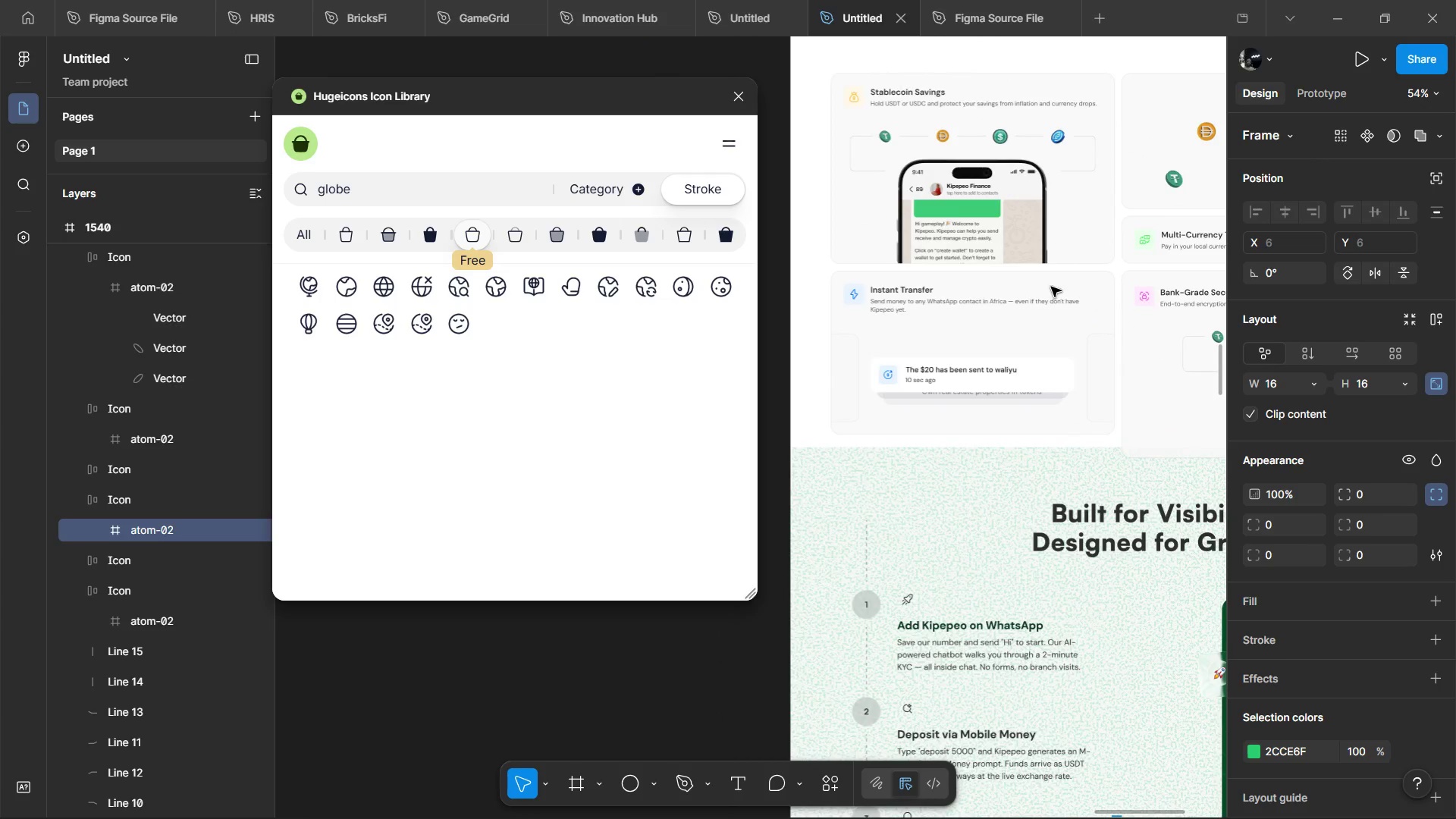 
hold_key(key=ShiftLeft, duration=1.0)
scroll: coordinate [1050, 290], scroll_direction: down, amount: 2.0
 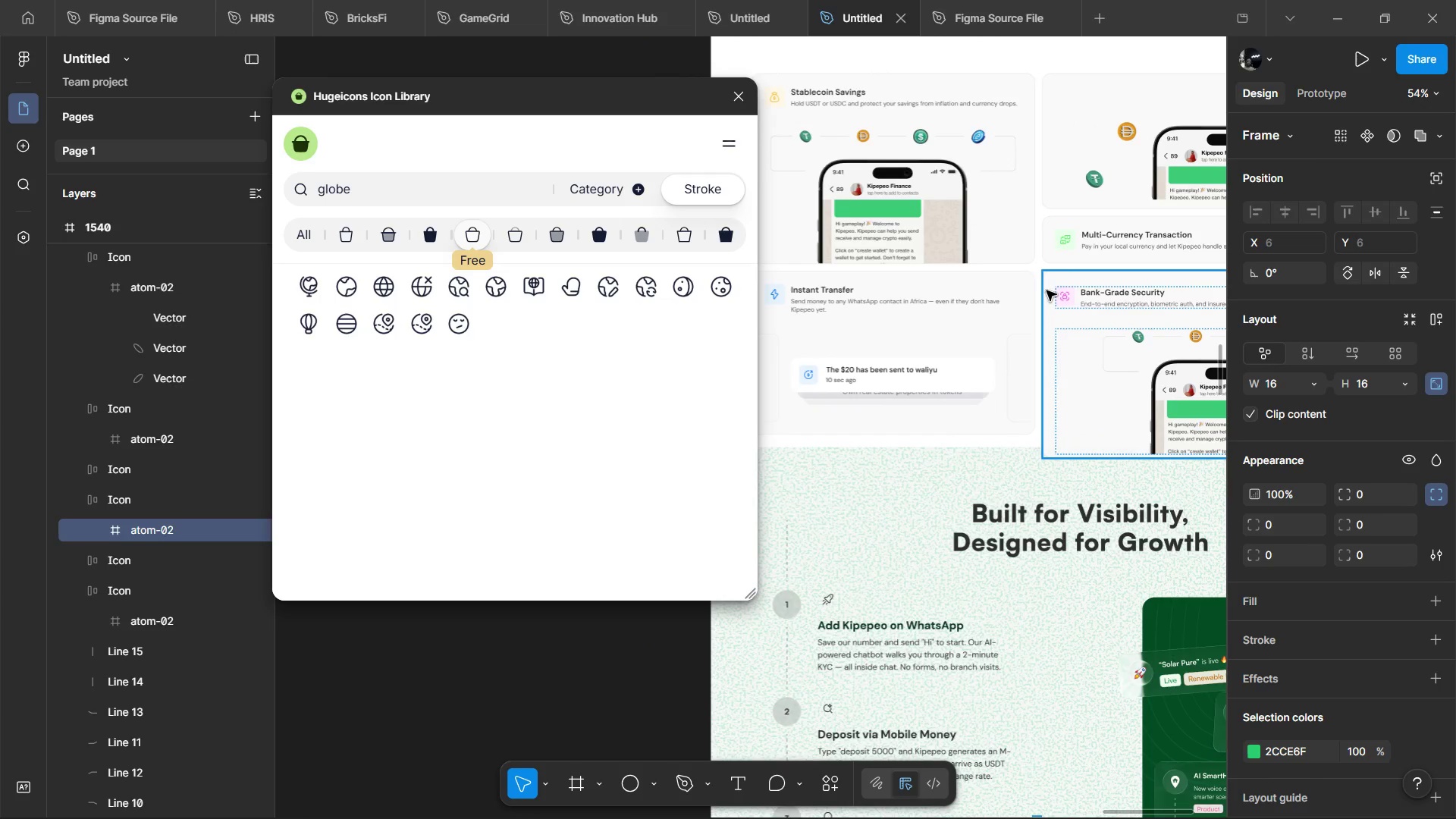 
mouse_move([992, 297])
 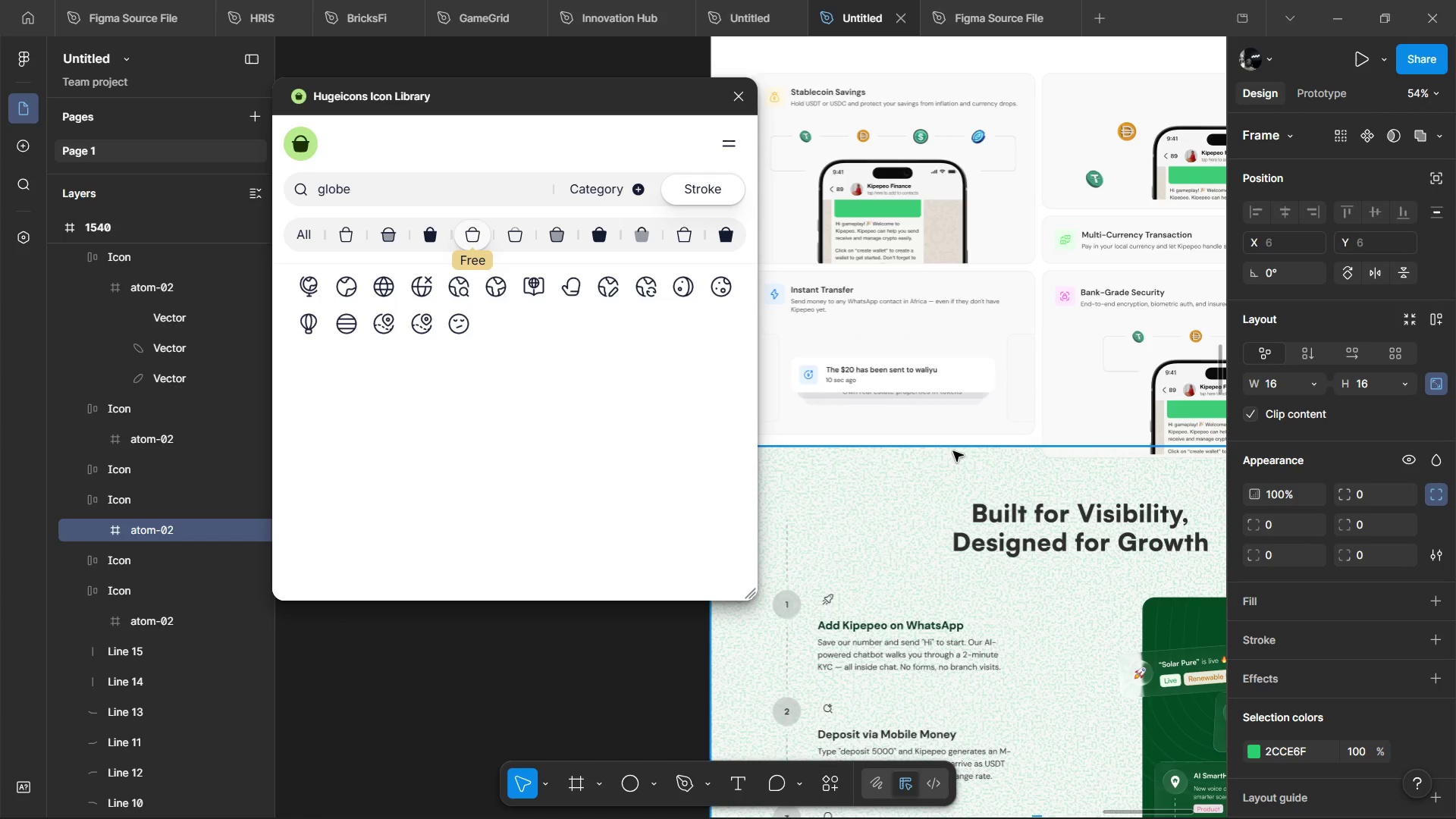 
scroll: coordinate [1028, 438], scroll_direction: down, amount: 16.0
 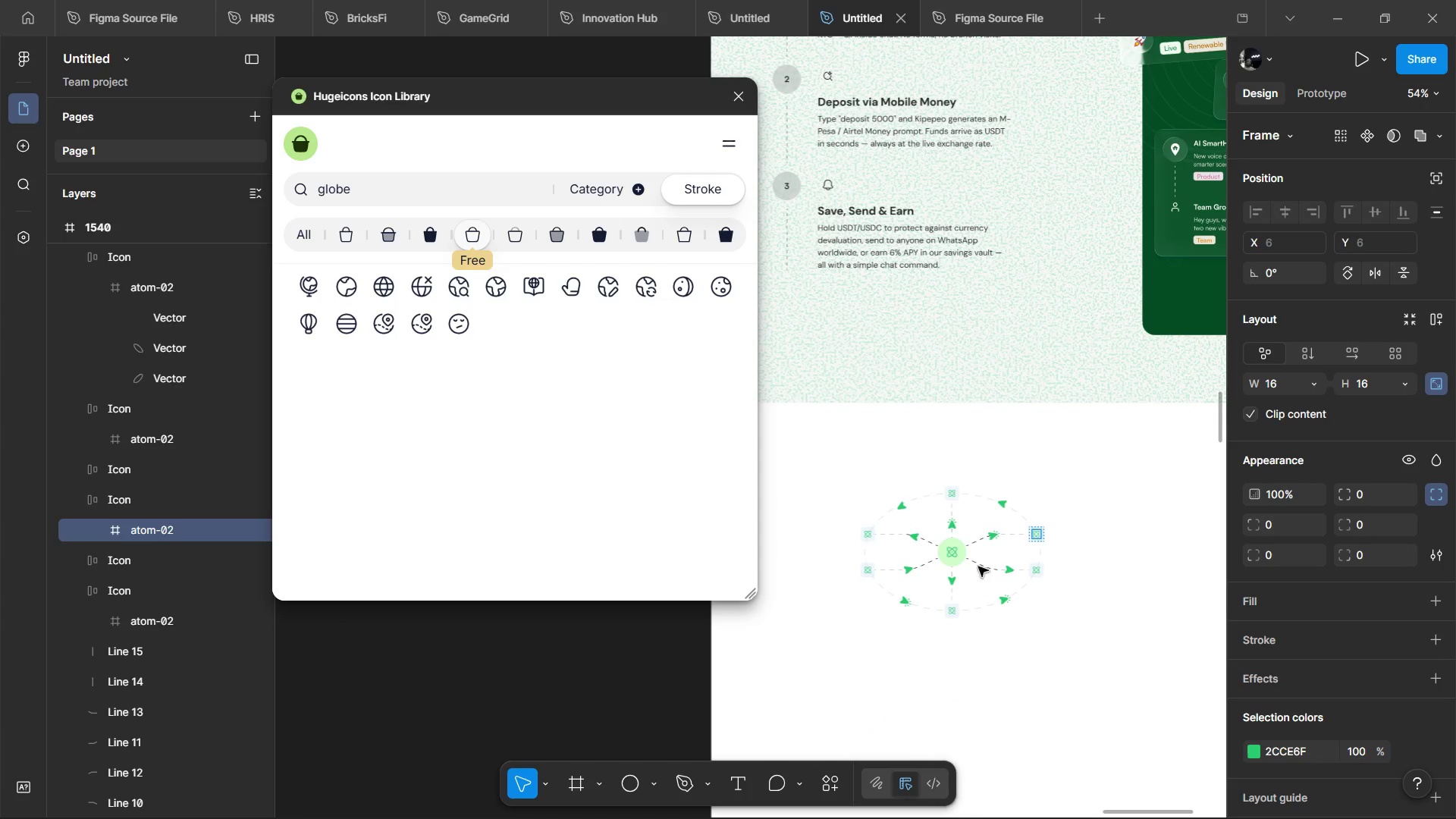 
hold_key(key=ControlLeft, duration=0.88)
scroll: coordinate [959, 595], scroll_direction: up, amount: 3.0
 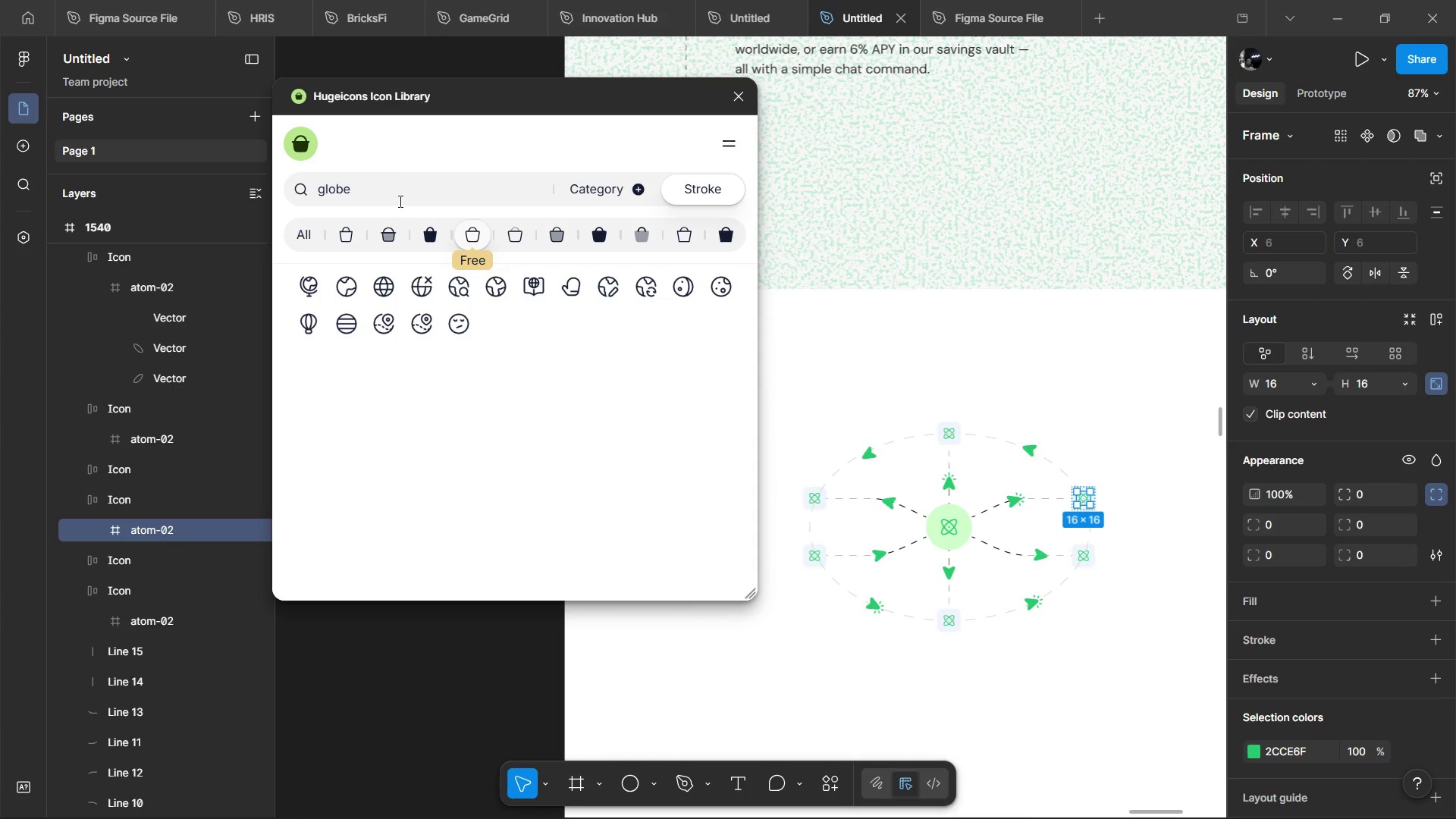 
double_click([396, 180])
 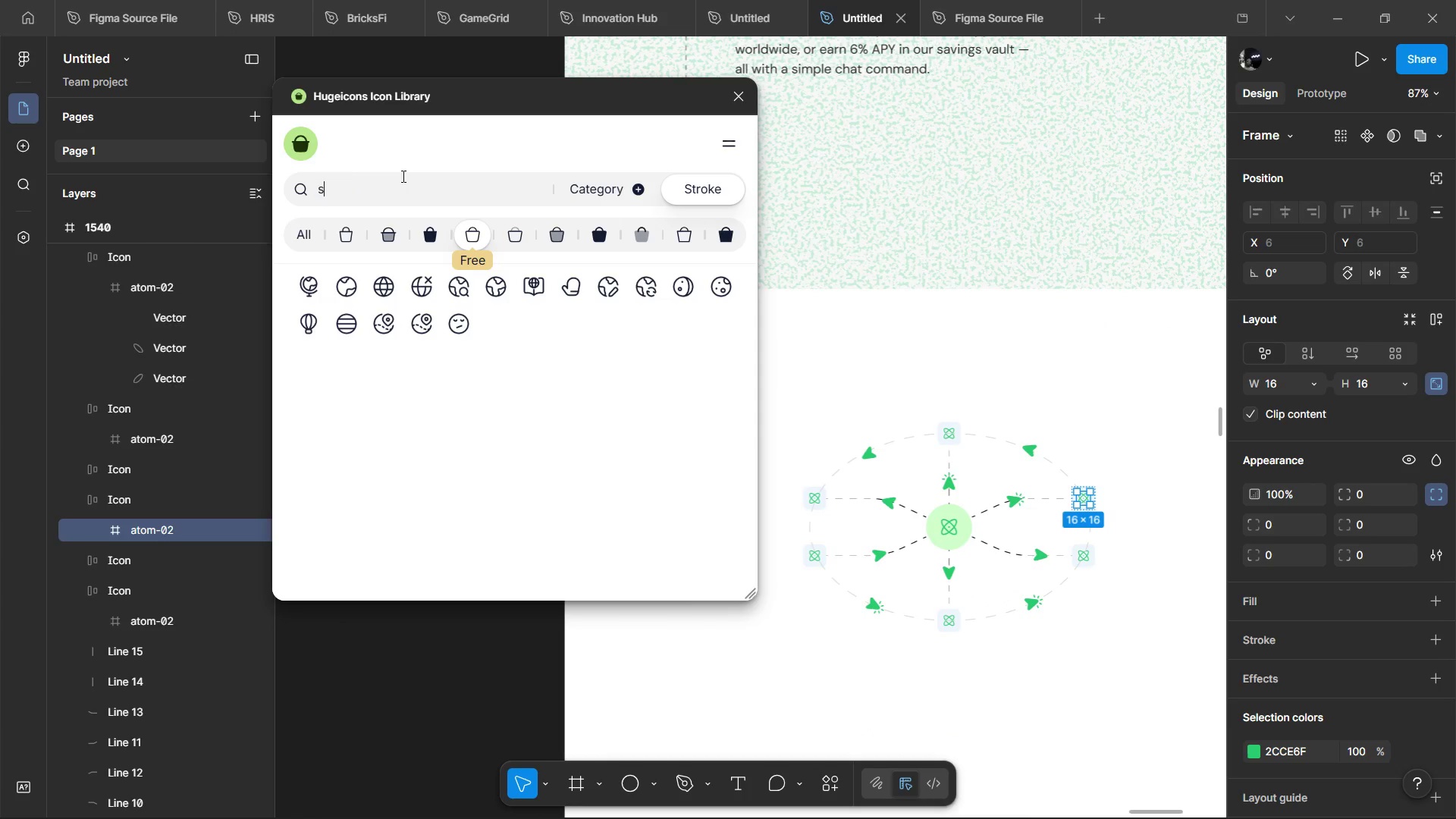 
type(securti)
key(Backspace)
key(Backspace)
 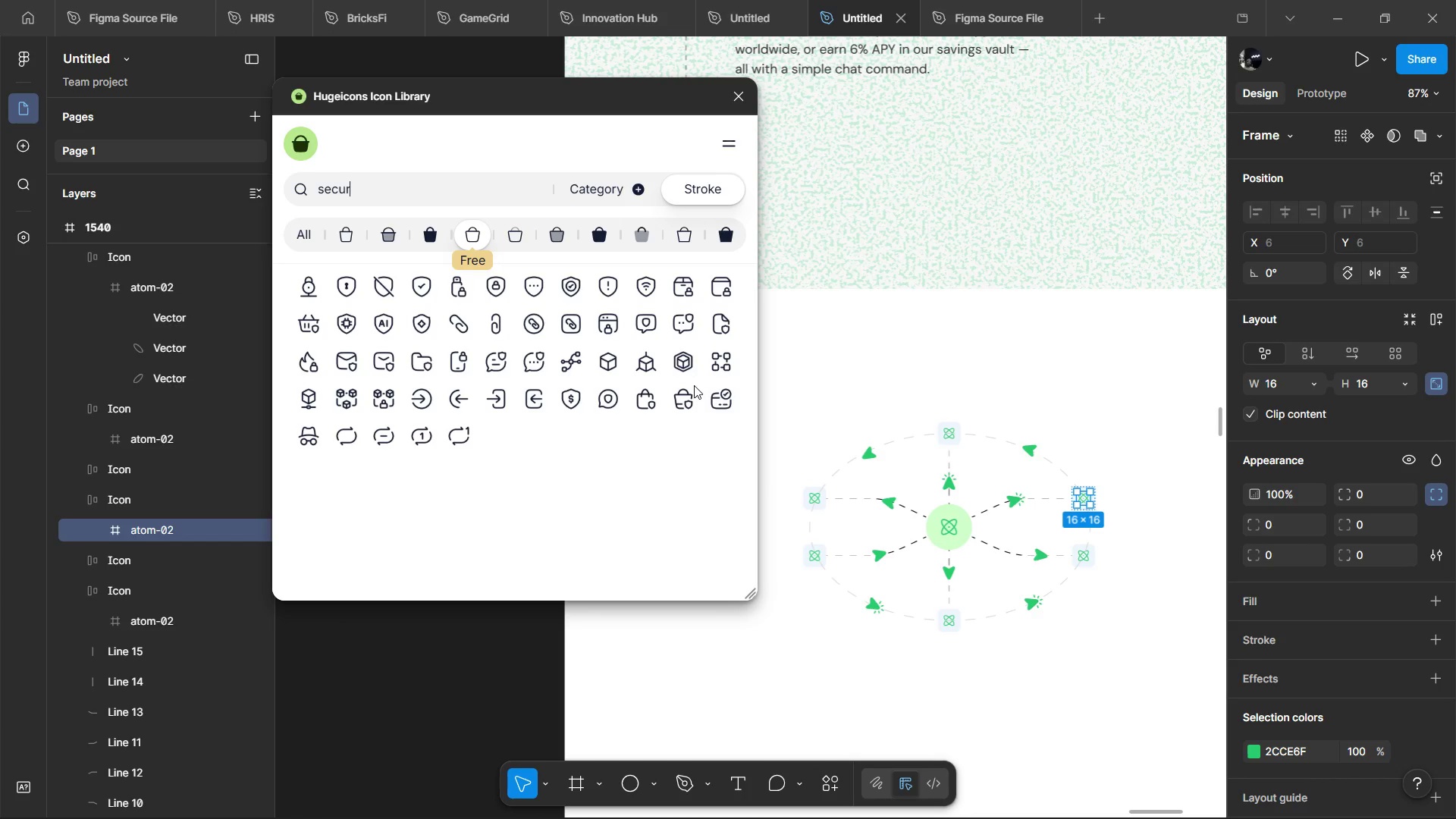 
wait(8.3)
 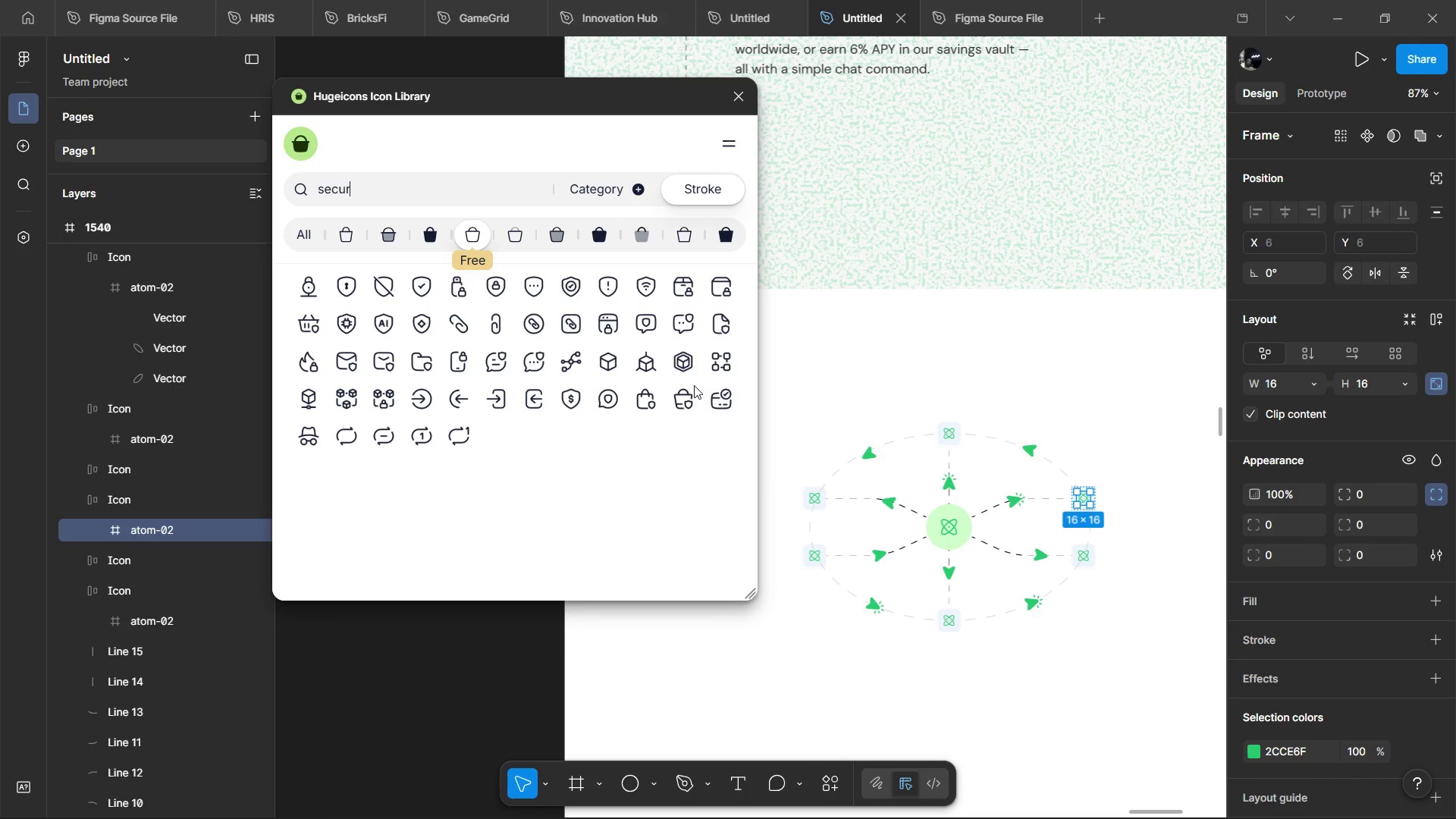 
left_click([304, 287])
 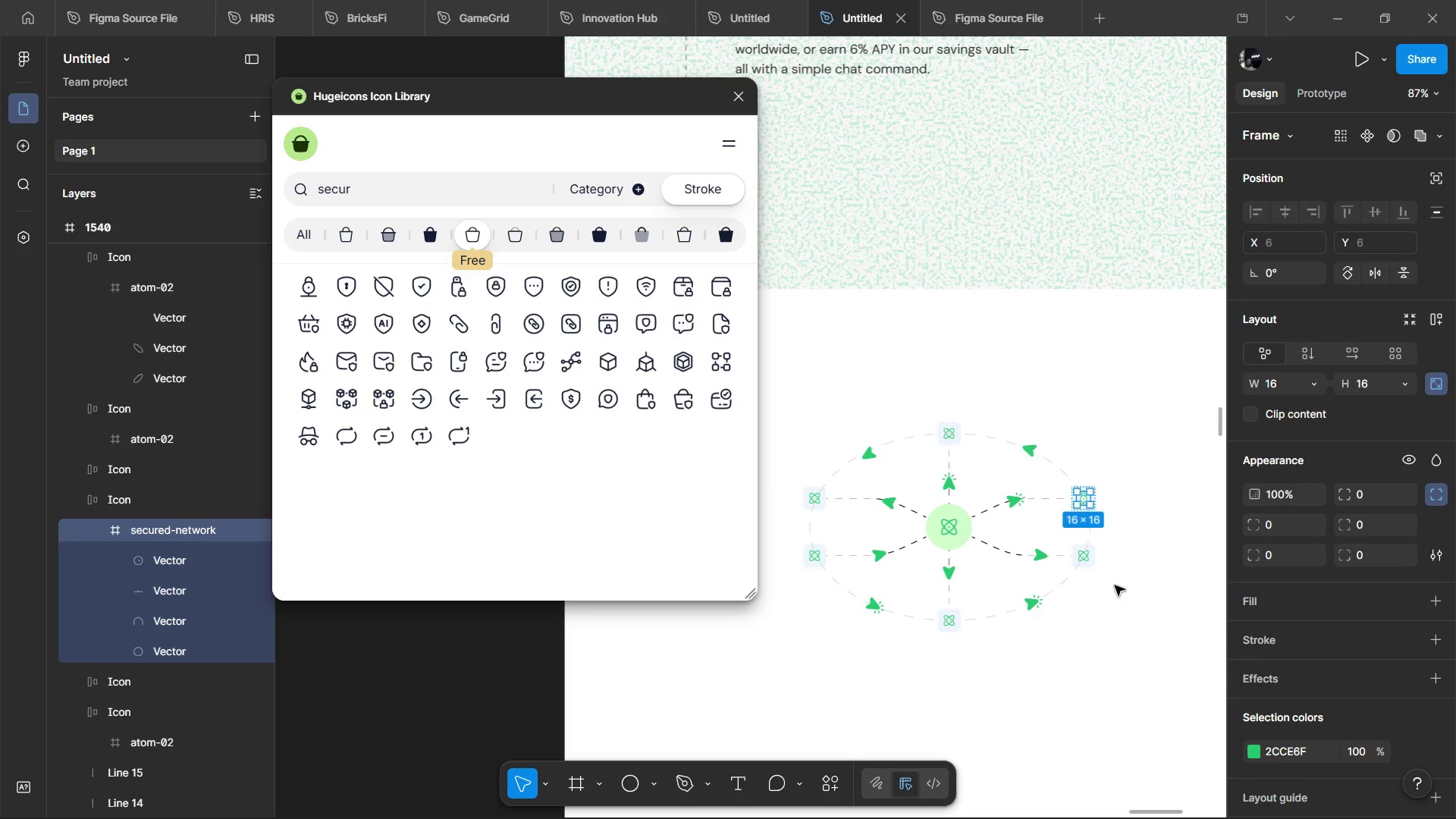 
hold_key(key=ControlLeft, duration=0.48)
scroll: coordinate [1100, 557], scroll_direction: up, amount: 3.0
 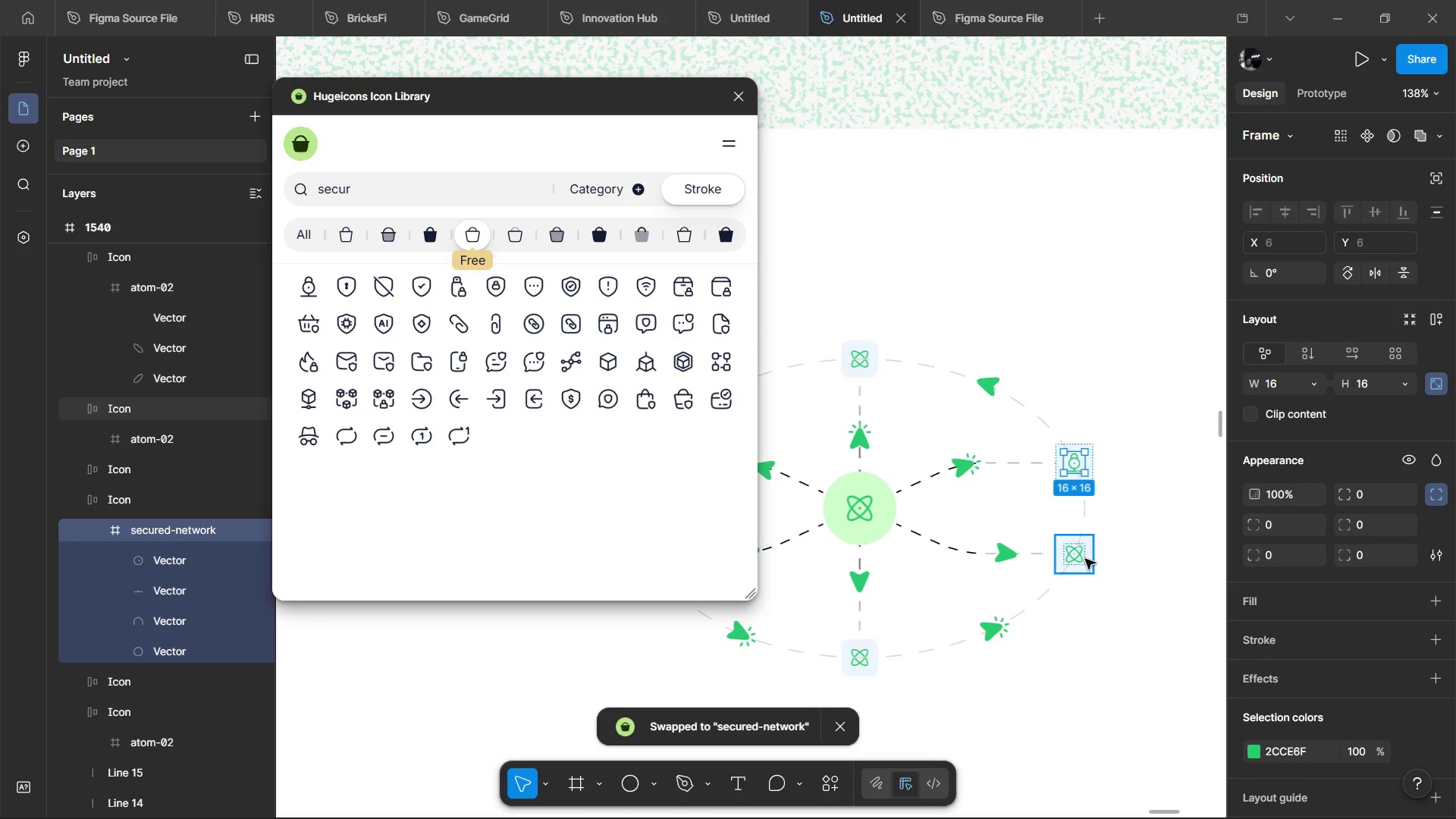 
double_click([1085, 559])
 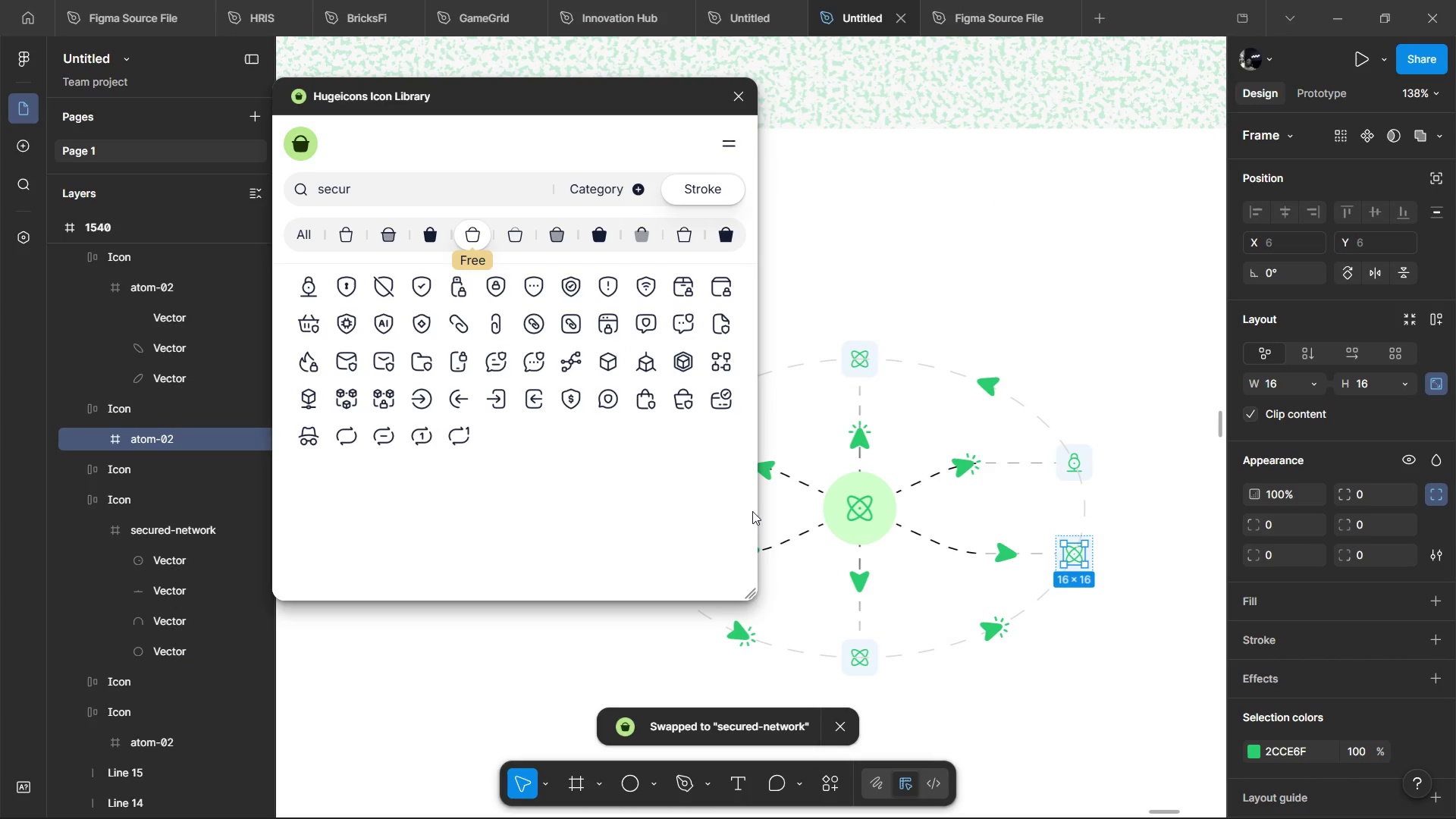 
hold_key(key=ShiftLeft, duration=1.5)
scroll: coordinate [903, 560], scroll_direction: up, amount: 7.0
 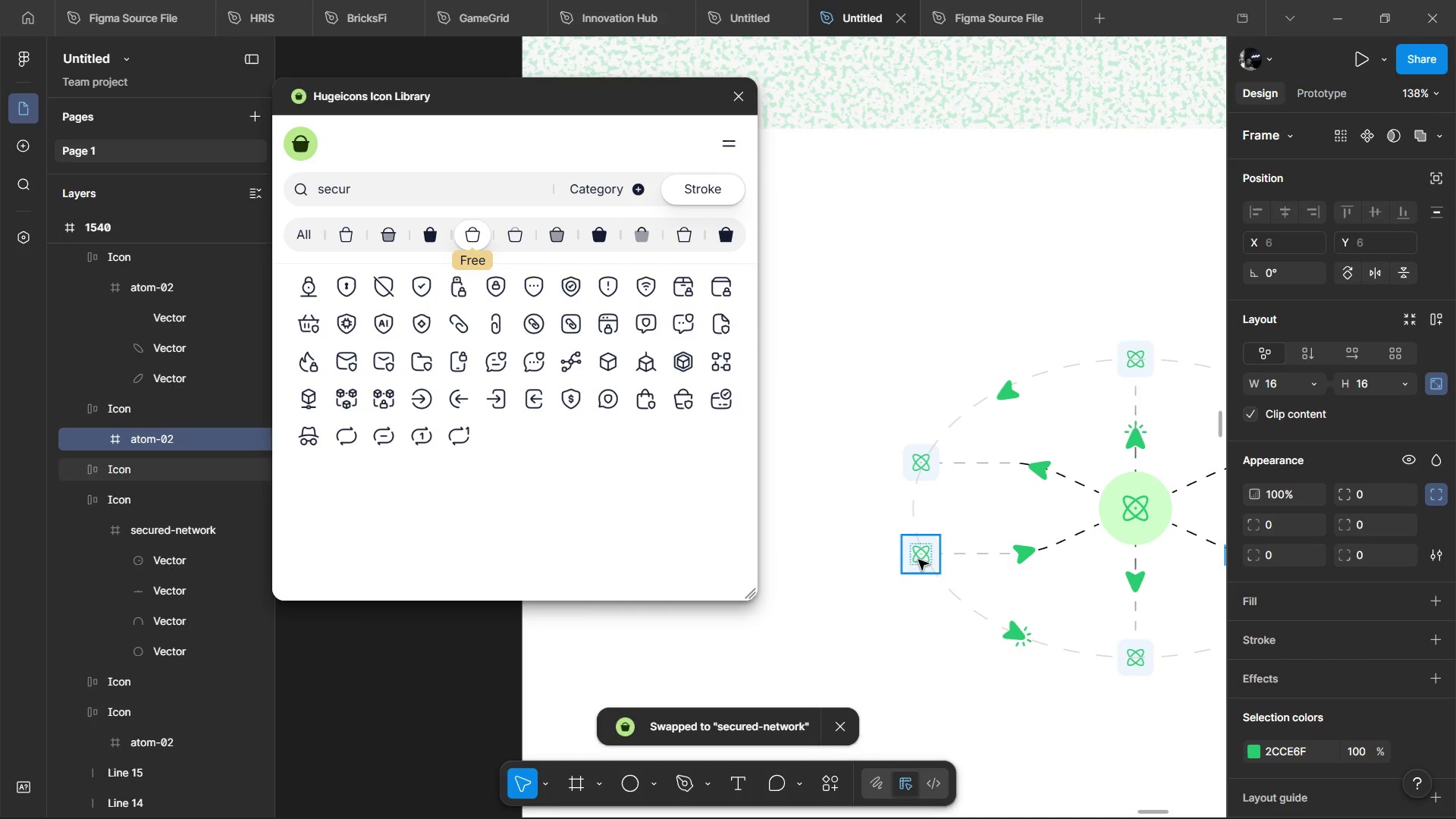 
left_click([918, 560])
 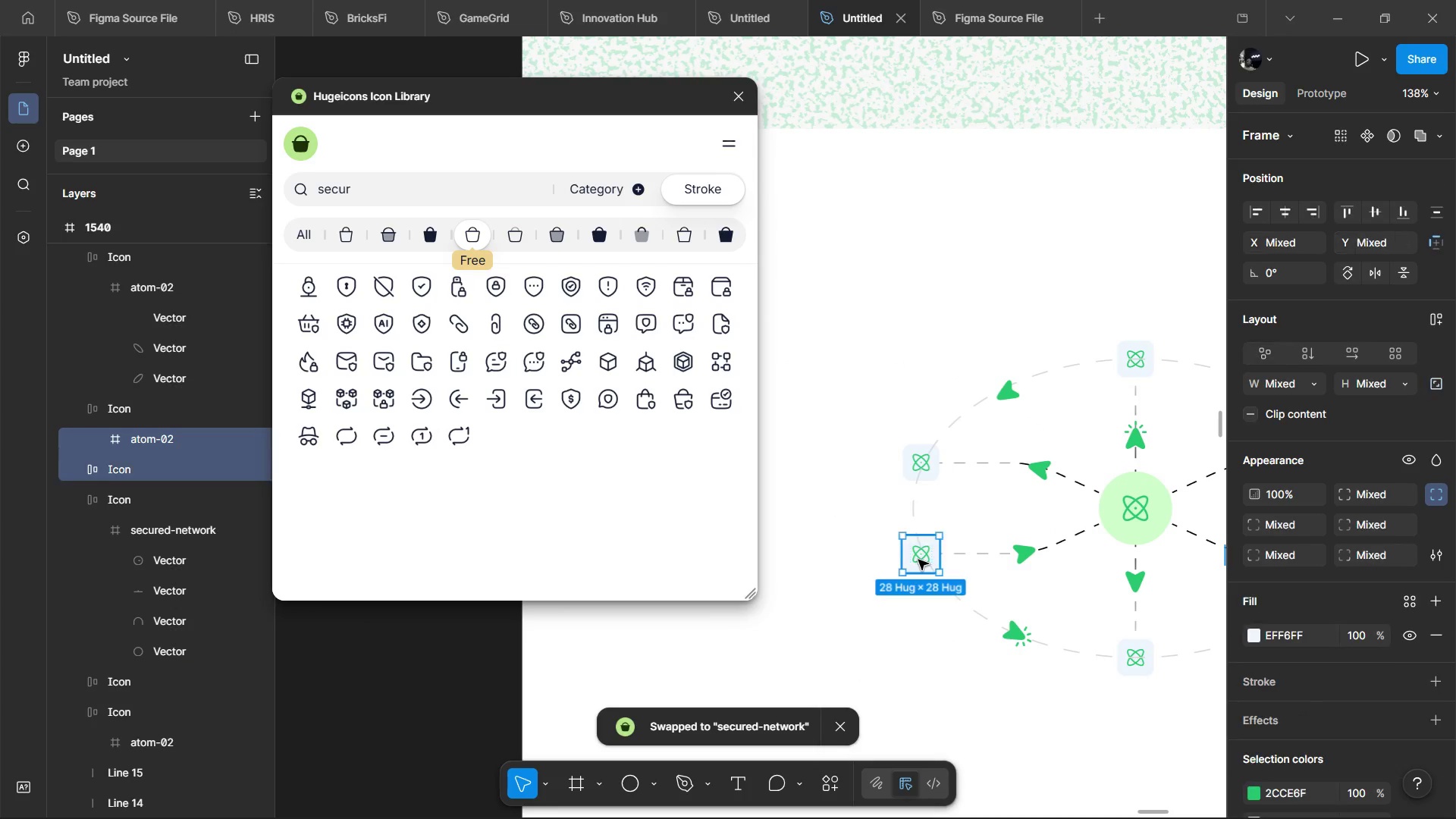 
double_click([918, 560])
 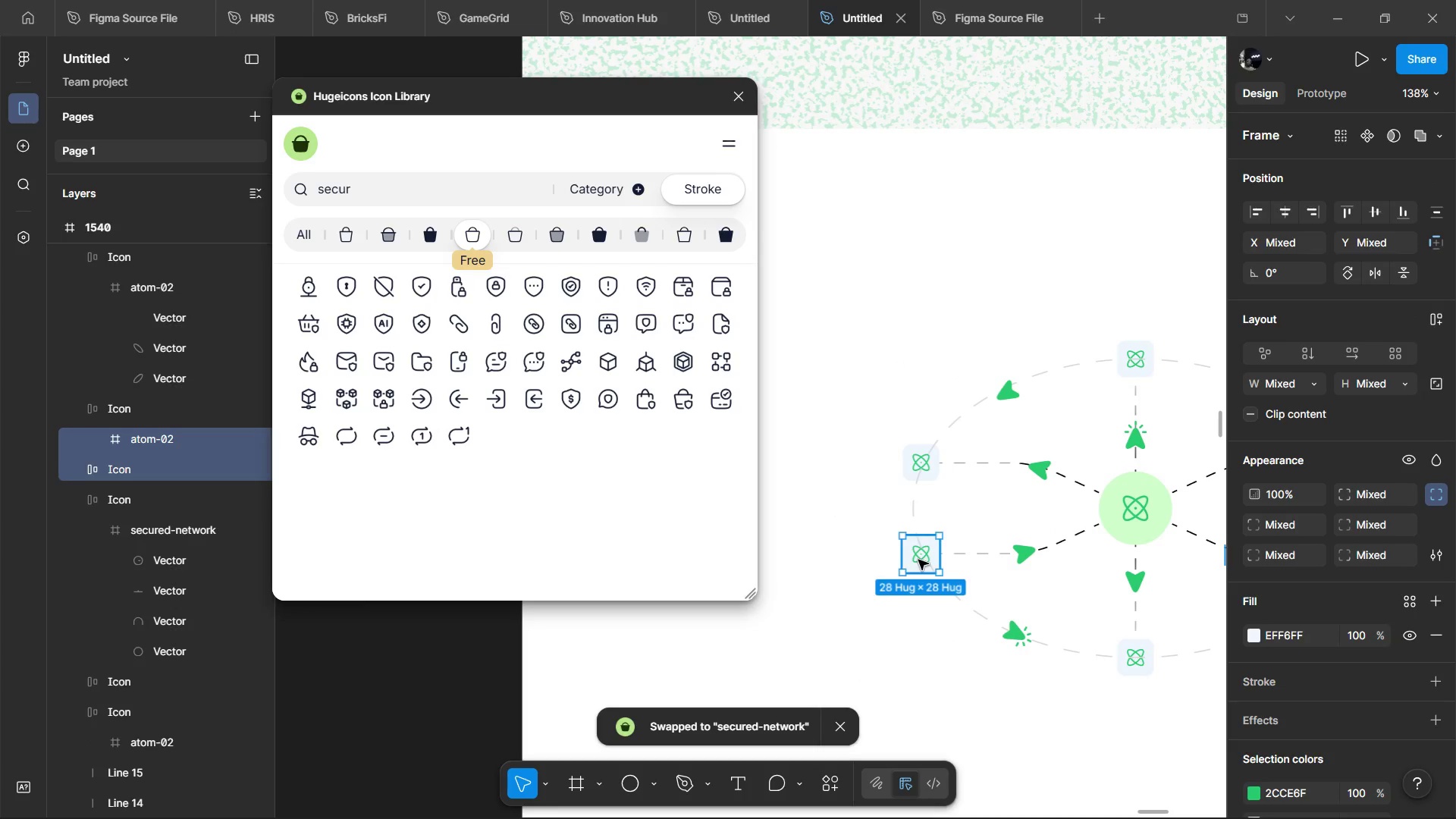 
hold_key(key=ShiftLeft, duration=1.51)
left_click([923, 455])
 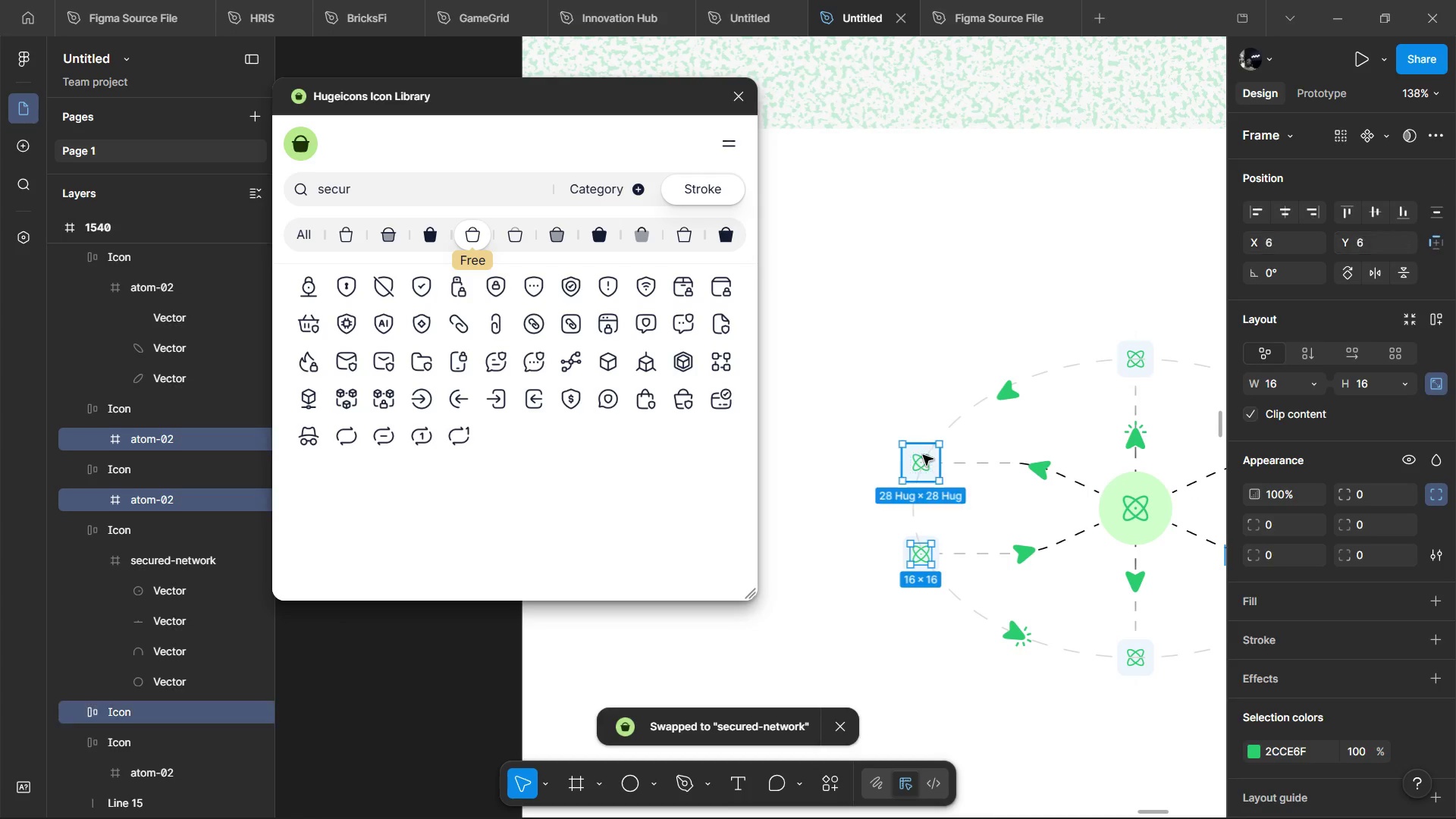 
double_click([923, 455])
 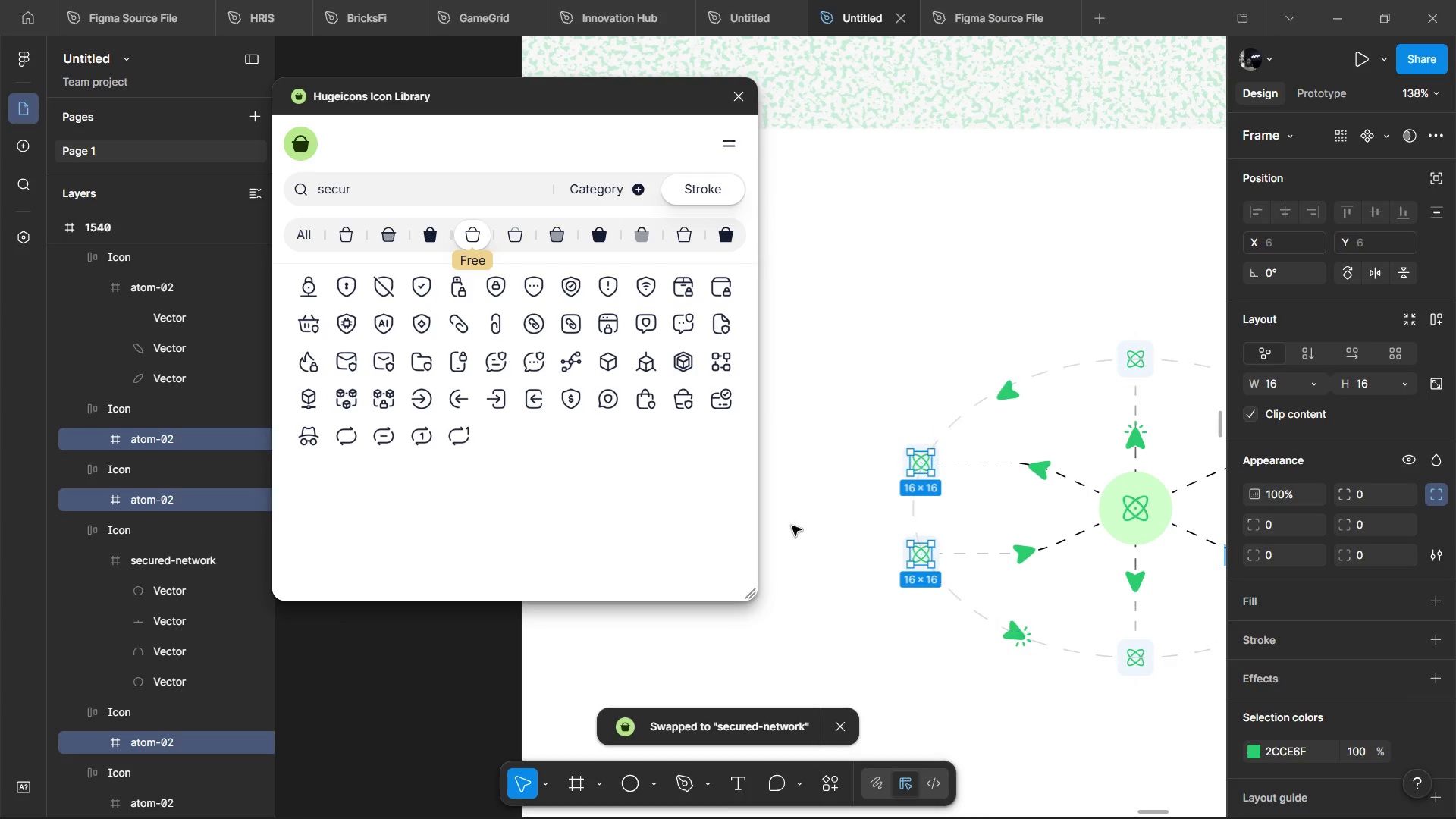 
hold_key(key=ShiftLeft, duration=1.49)
 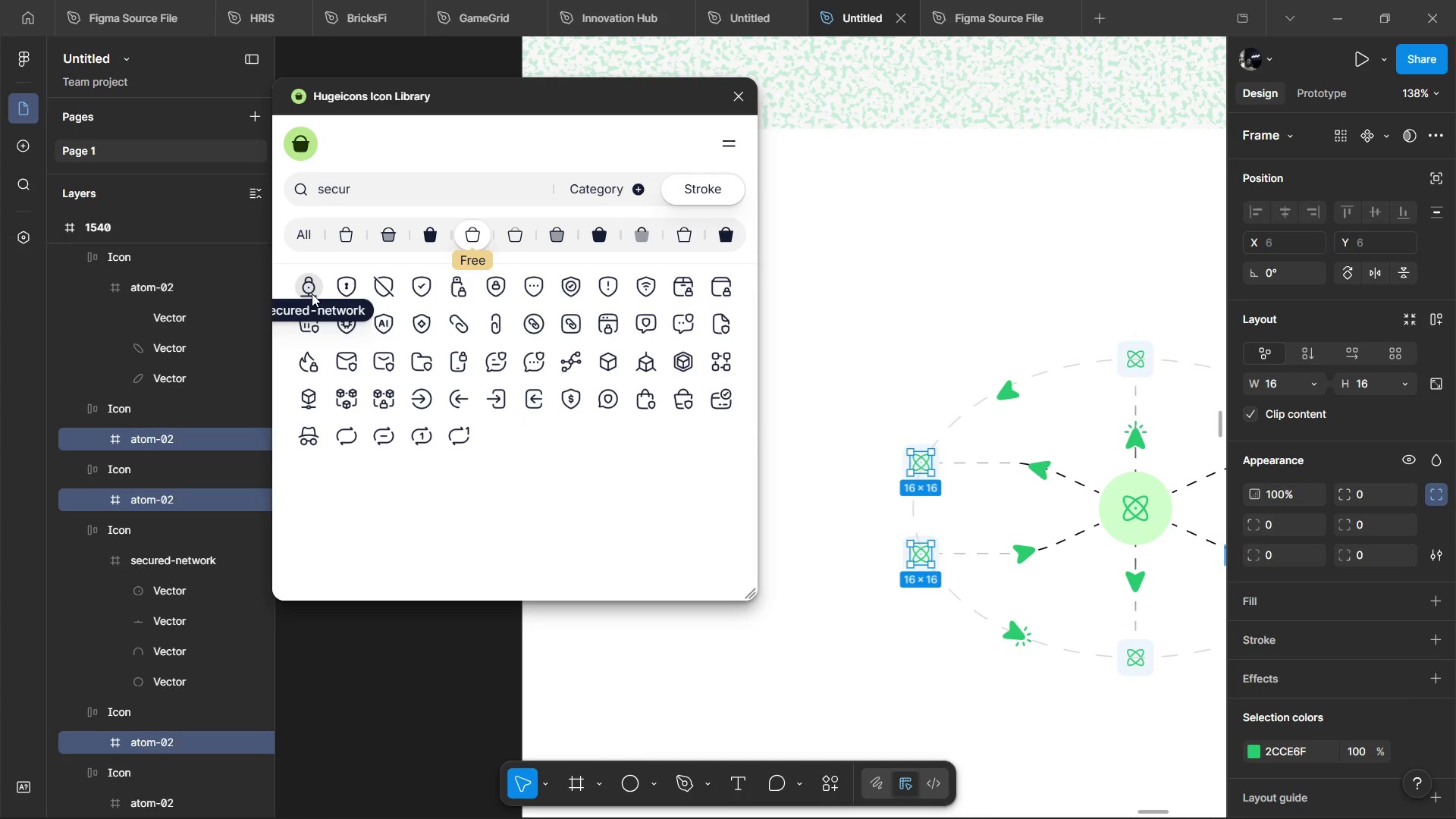 
left_click([312, 293])
 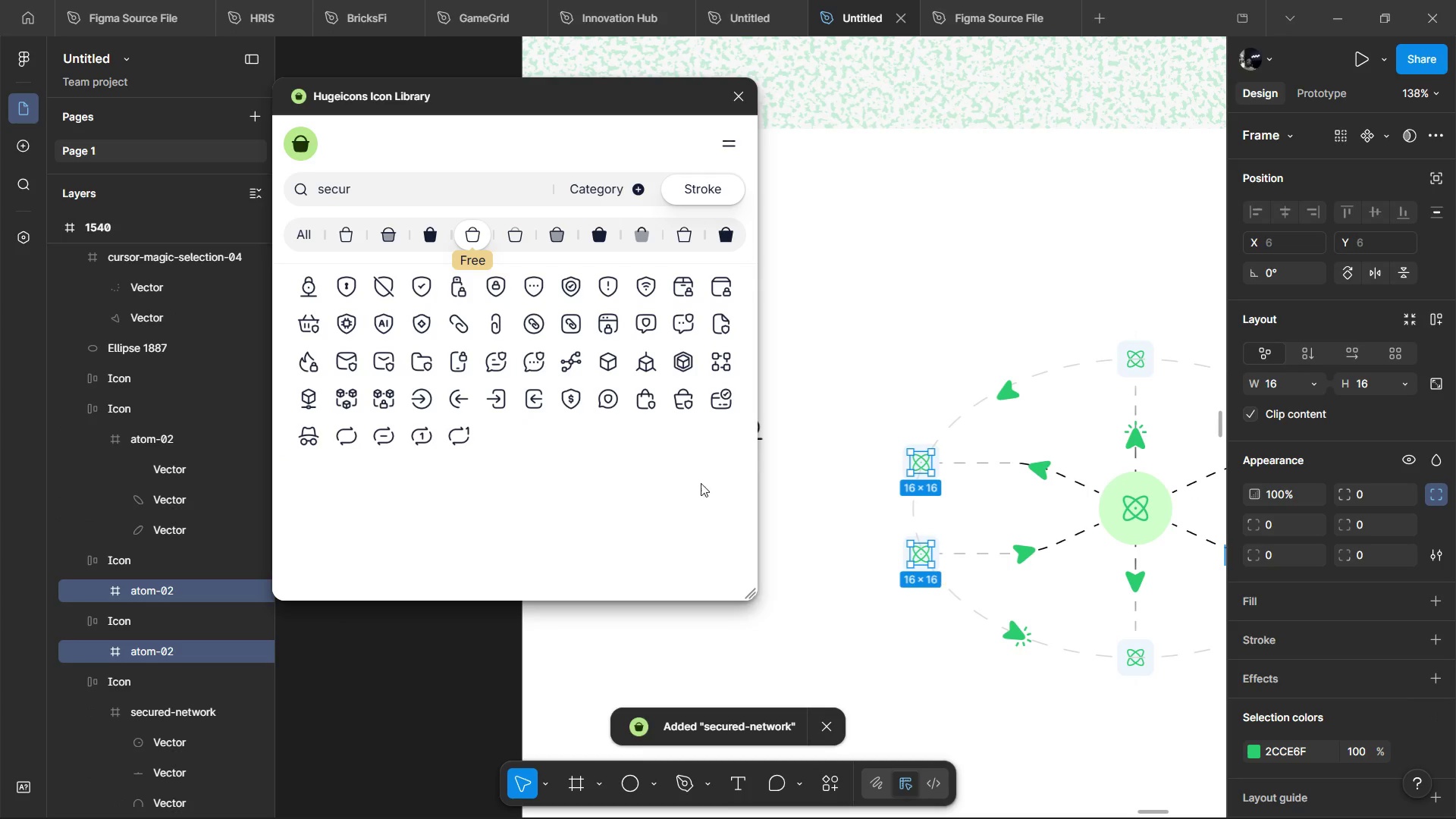 
left_click([310, 290])
 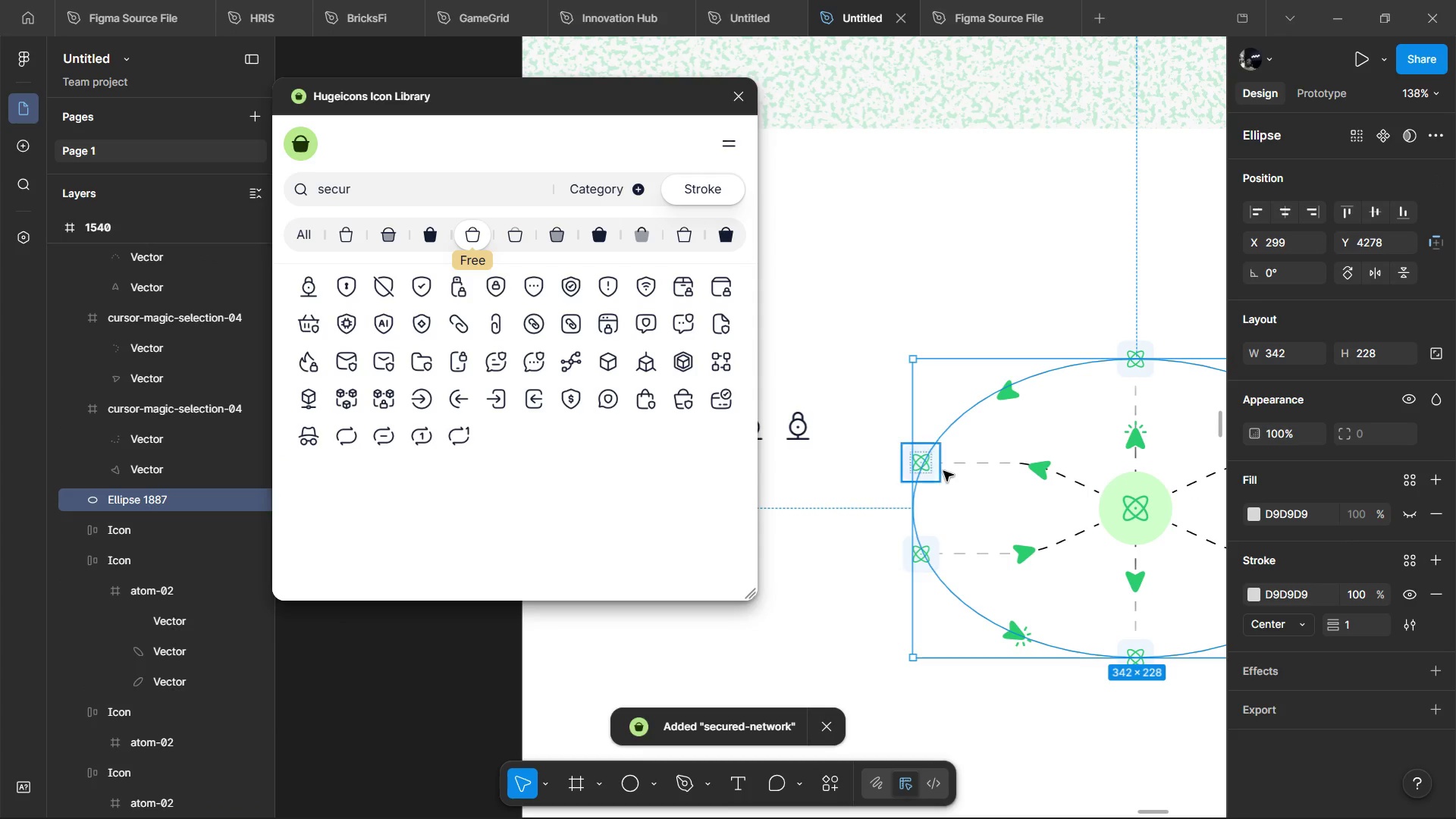 
double_click([927, 464])
 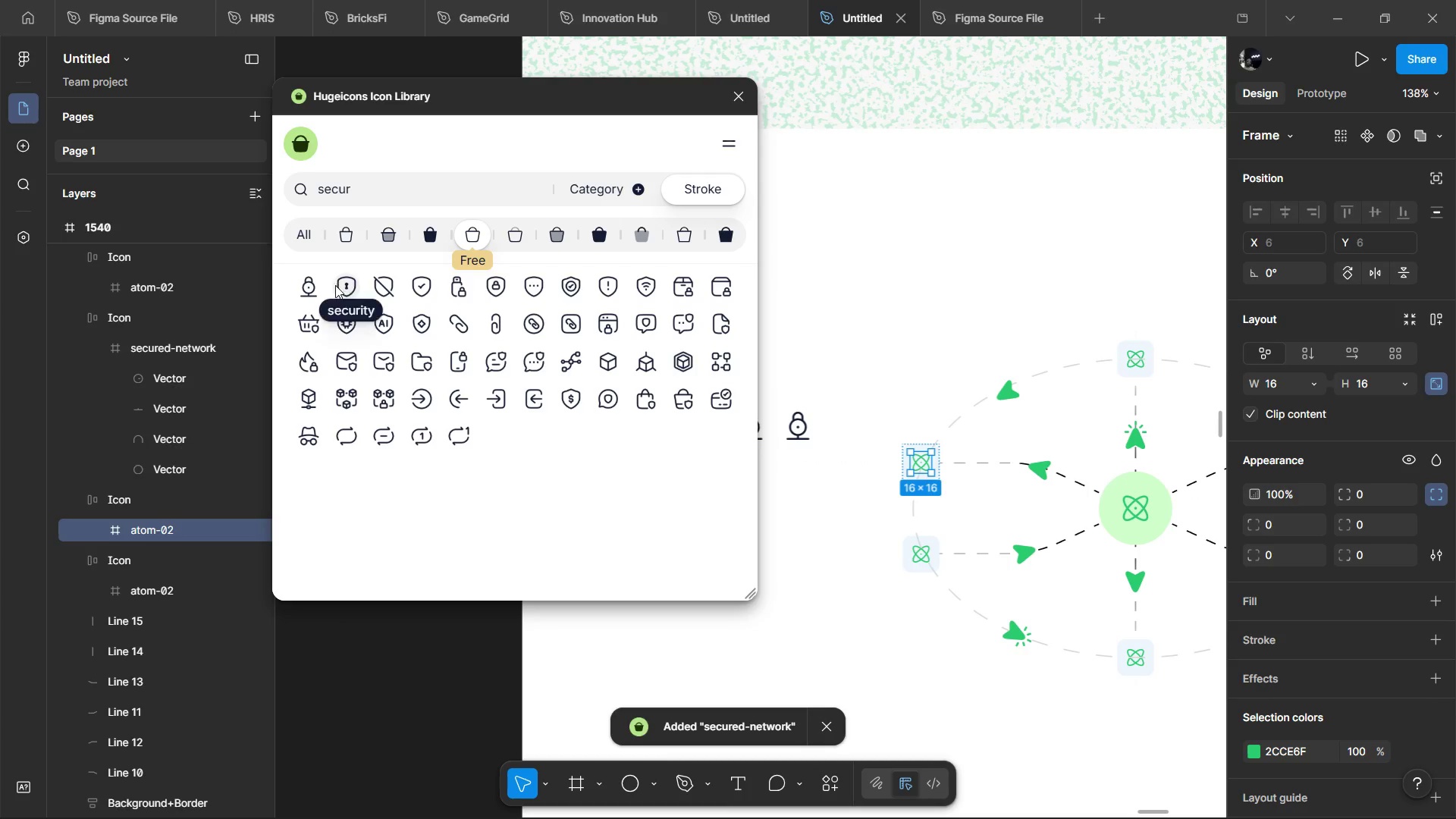 
left_click([321, 288])
 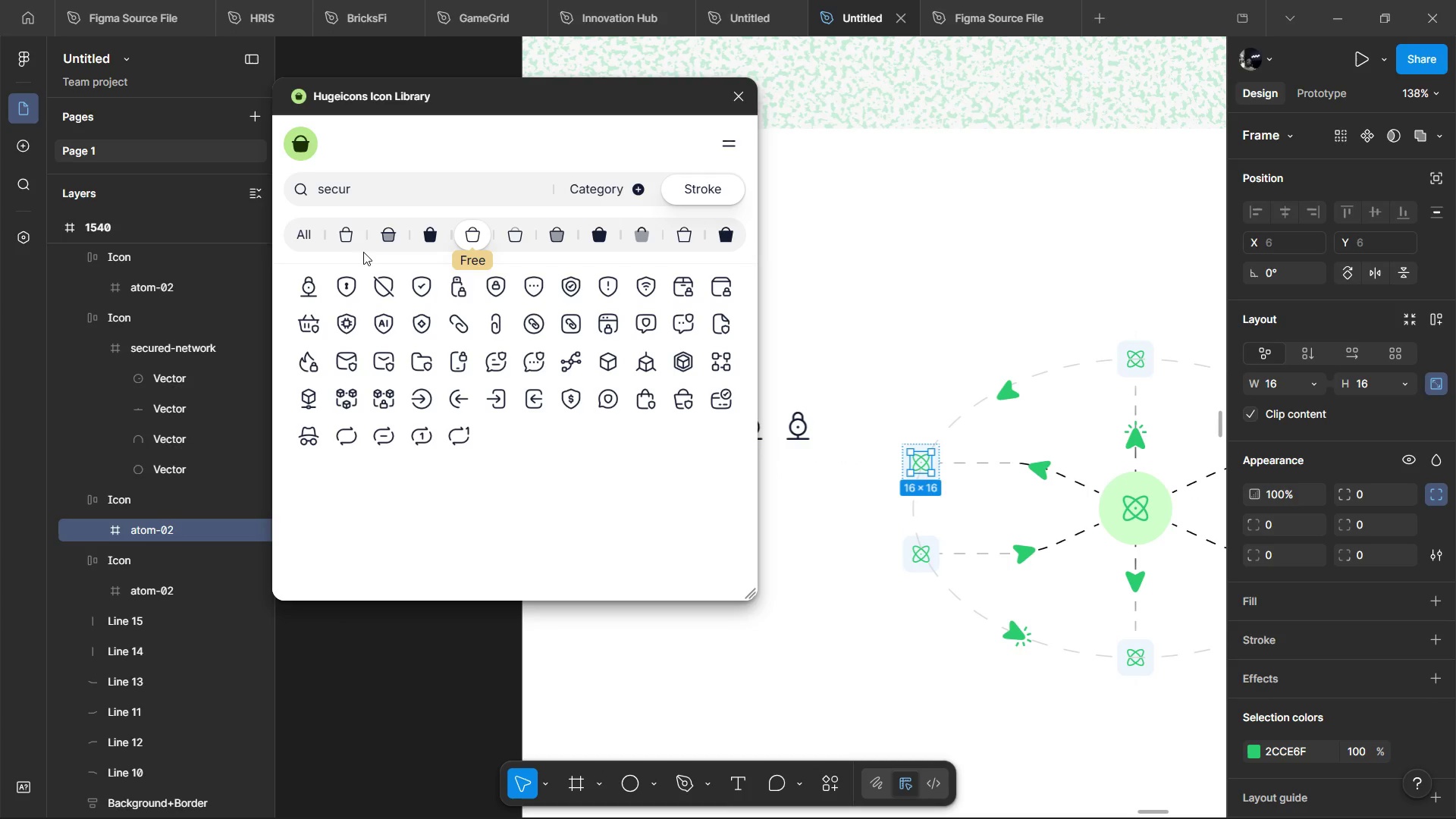 
left_click([312, 281])
 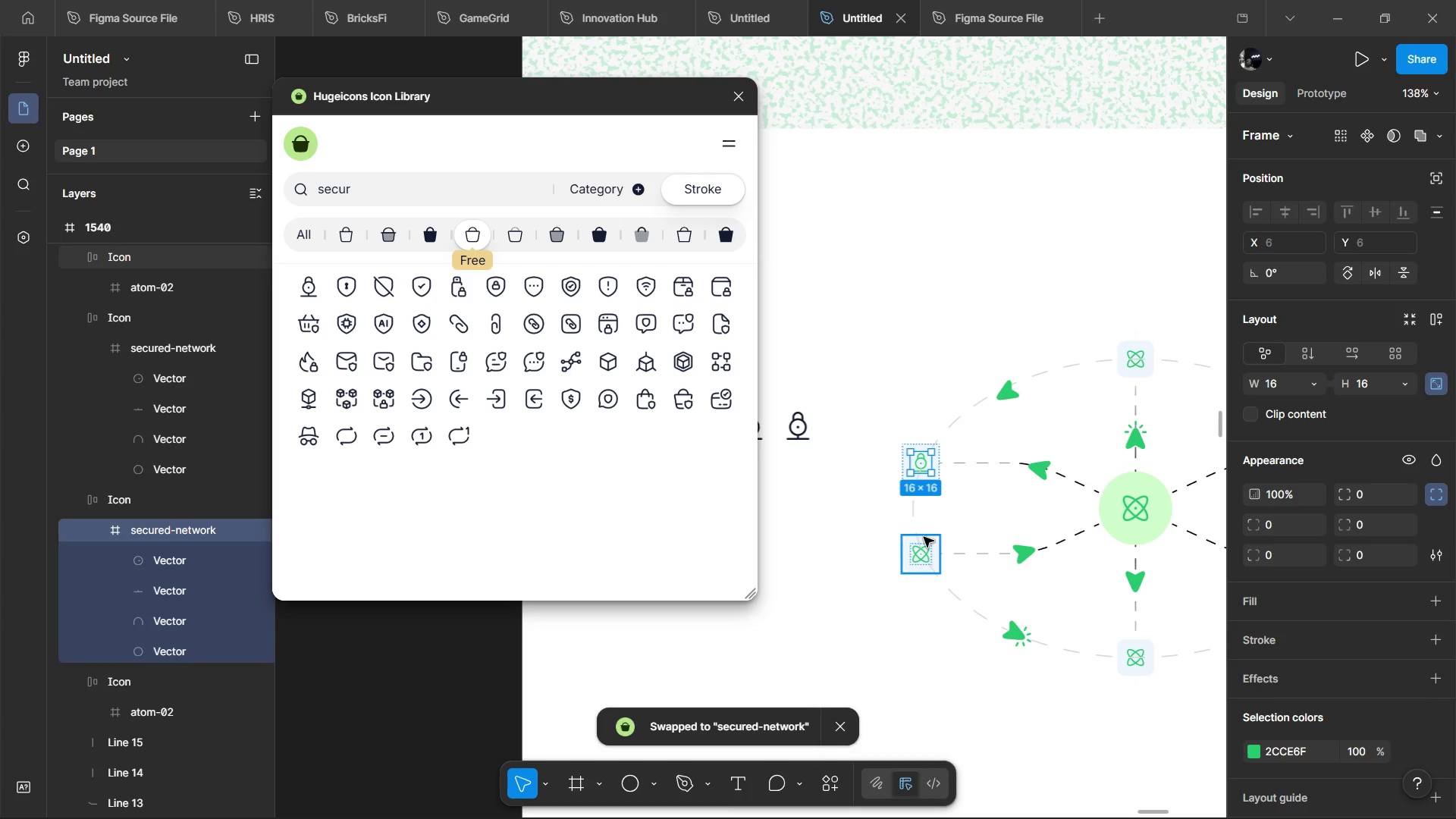 
left_click([916, 544])
 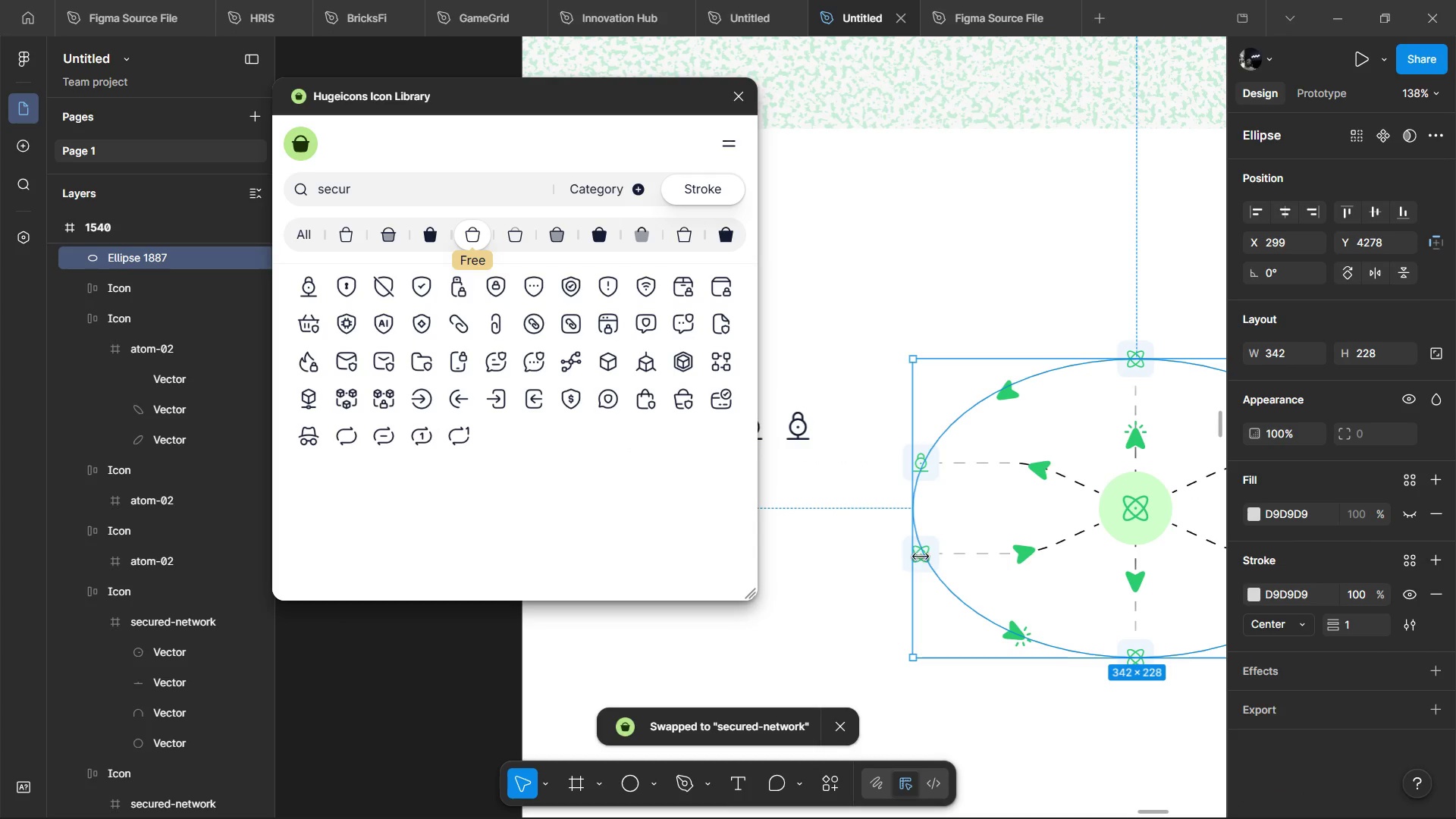 
left_click([921, 556])
 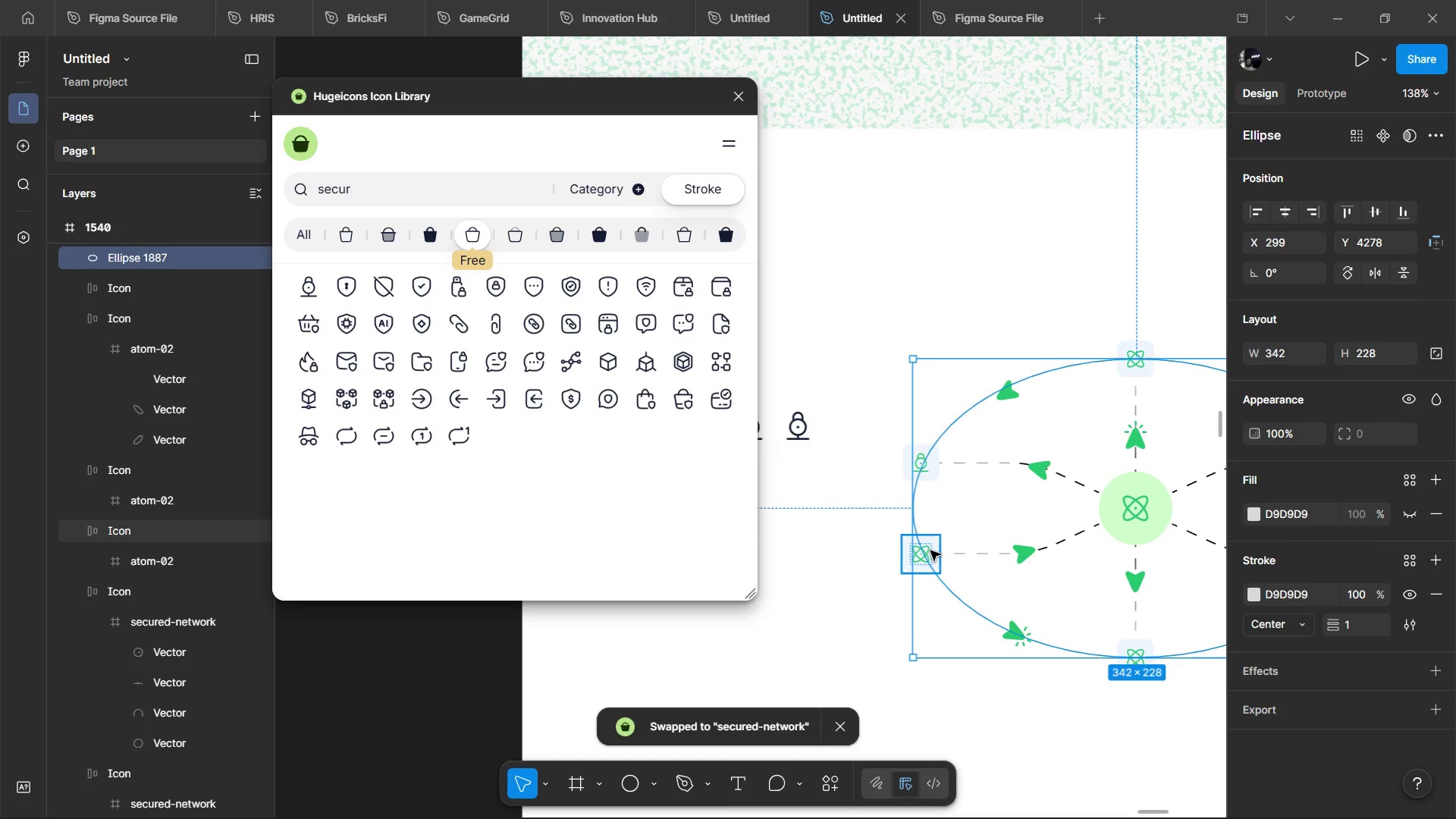 
double_click([930, 551])
 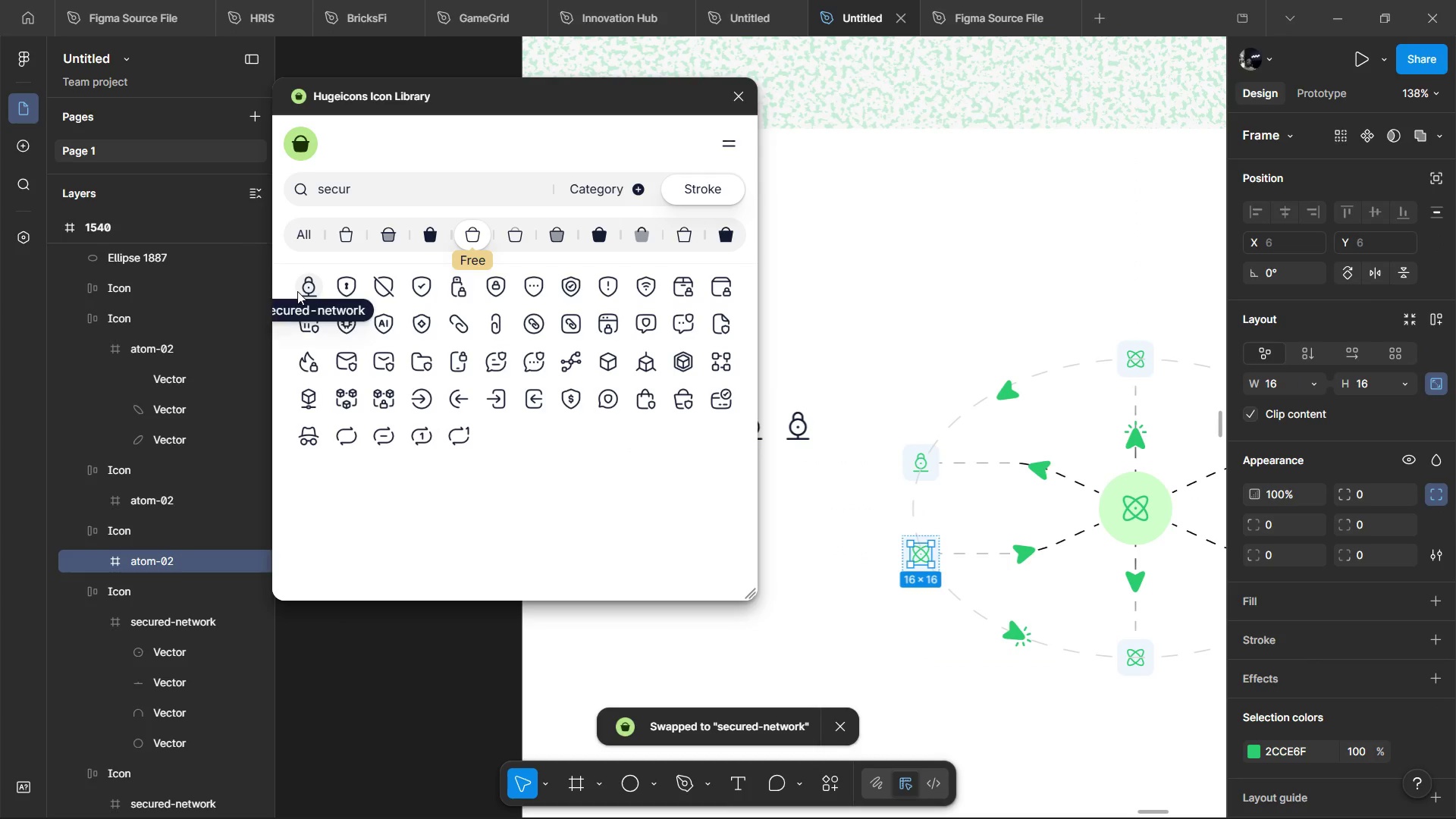 
left_click([317, 291])
 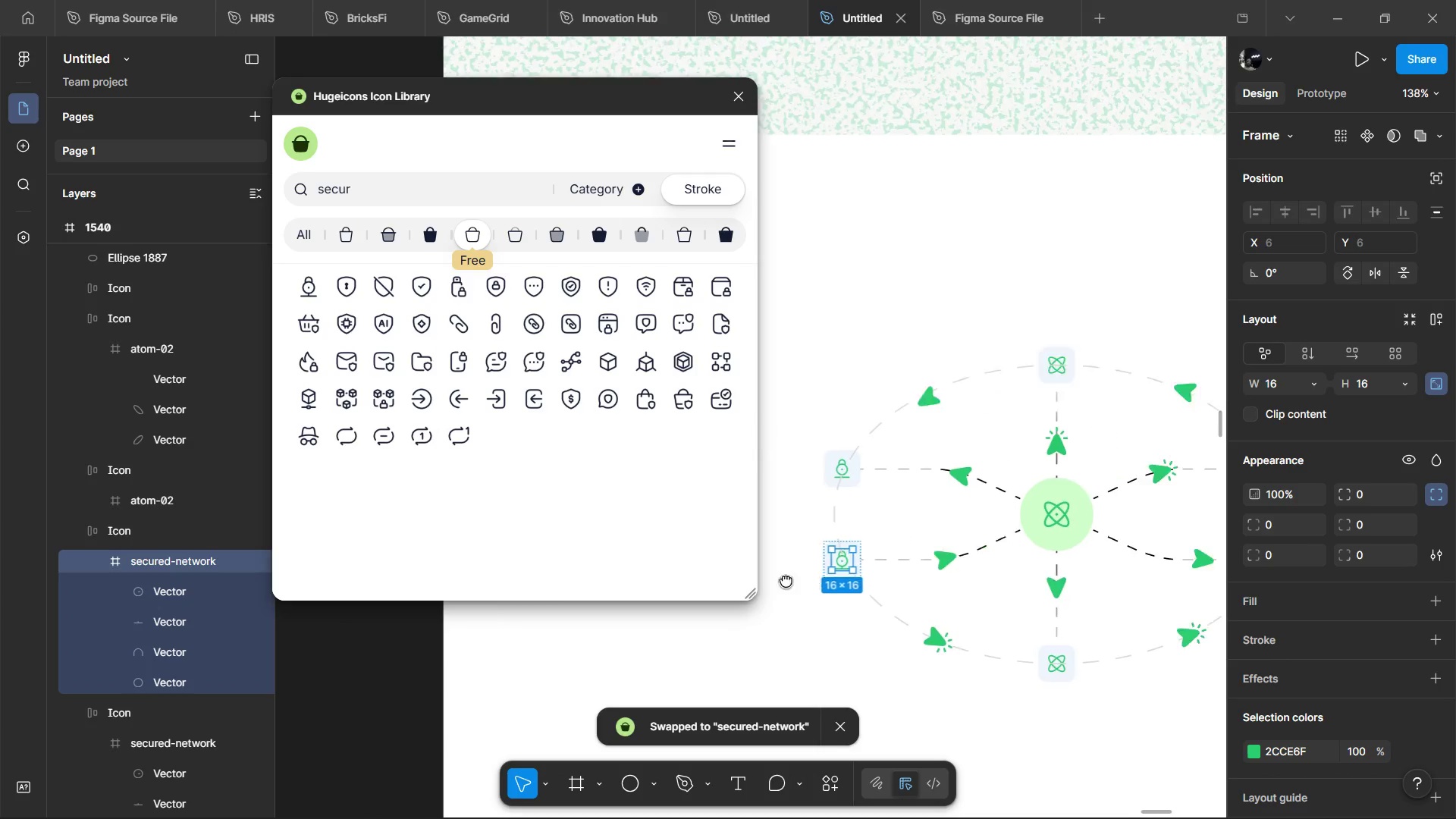 
wait(6.58)
 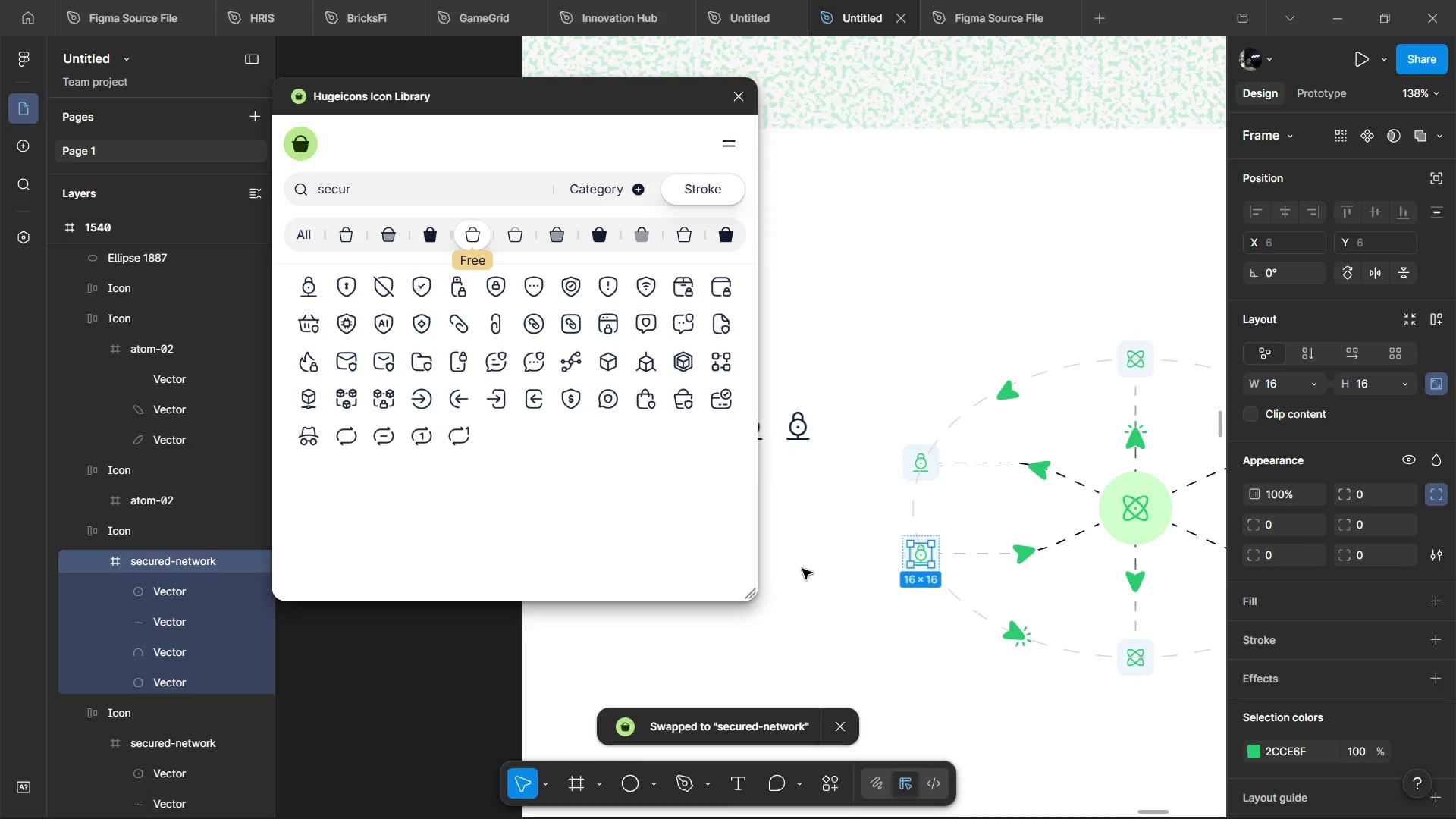 
double_click([857, 568])
 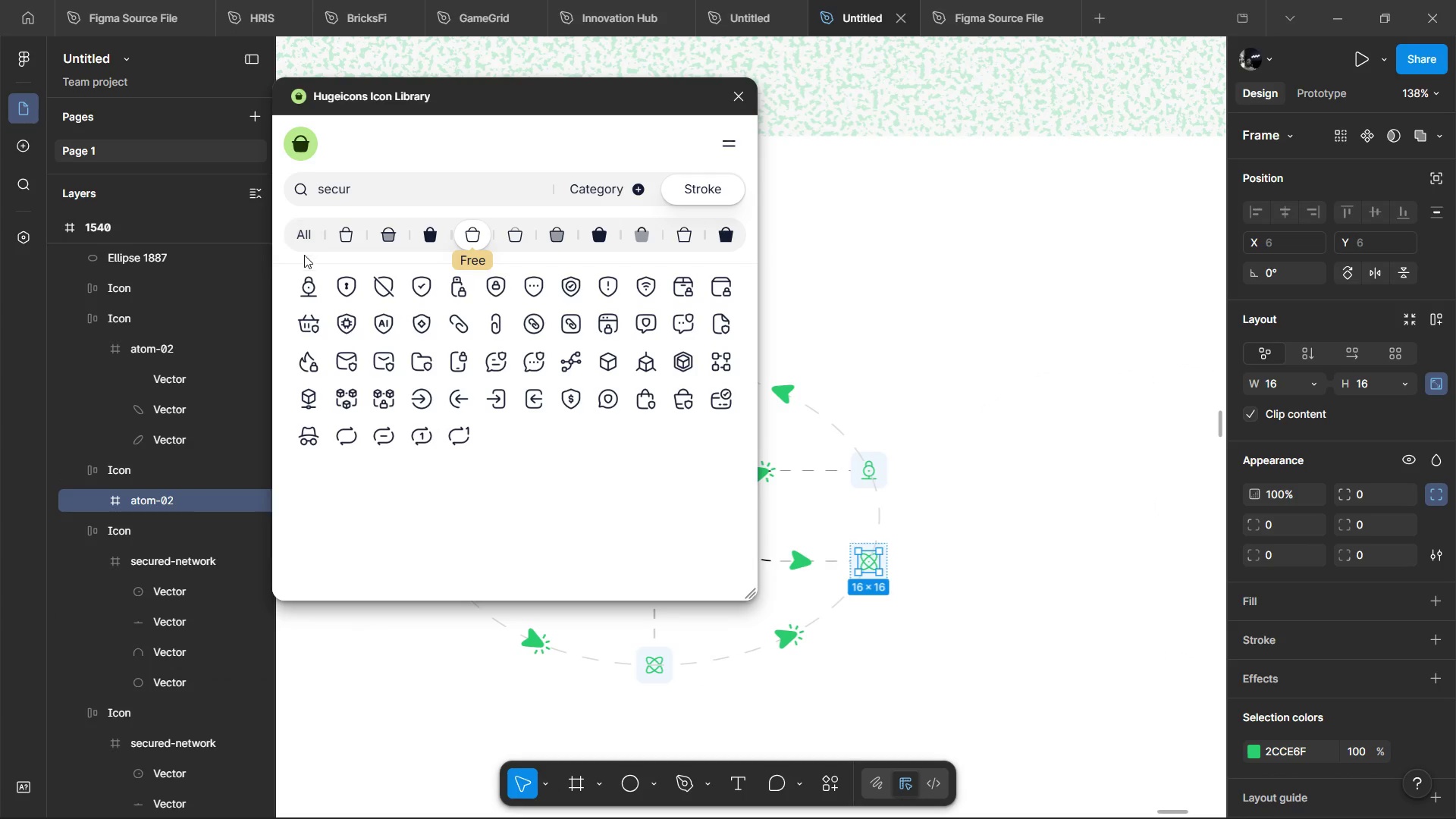 
left_click([306, 294])
 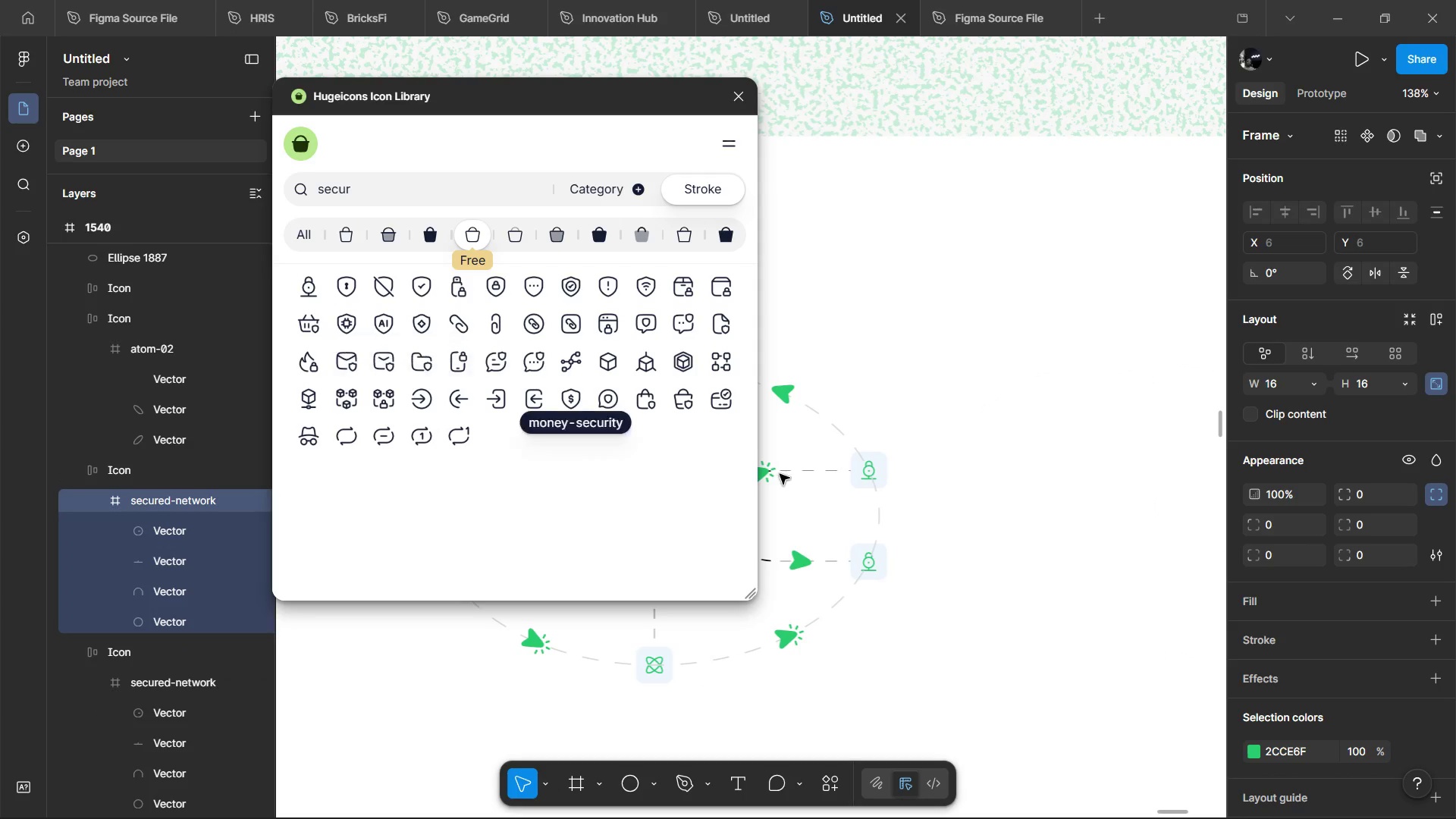 
hold_key(key=ShiftLeft, duration=0.64)
 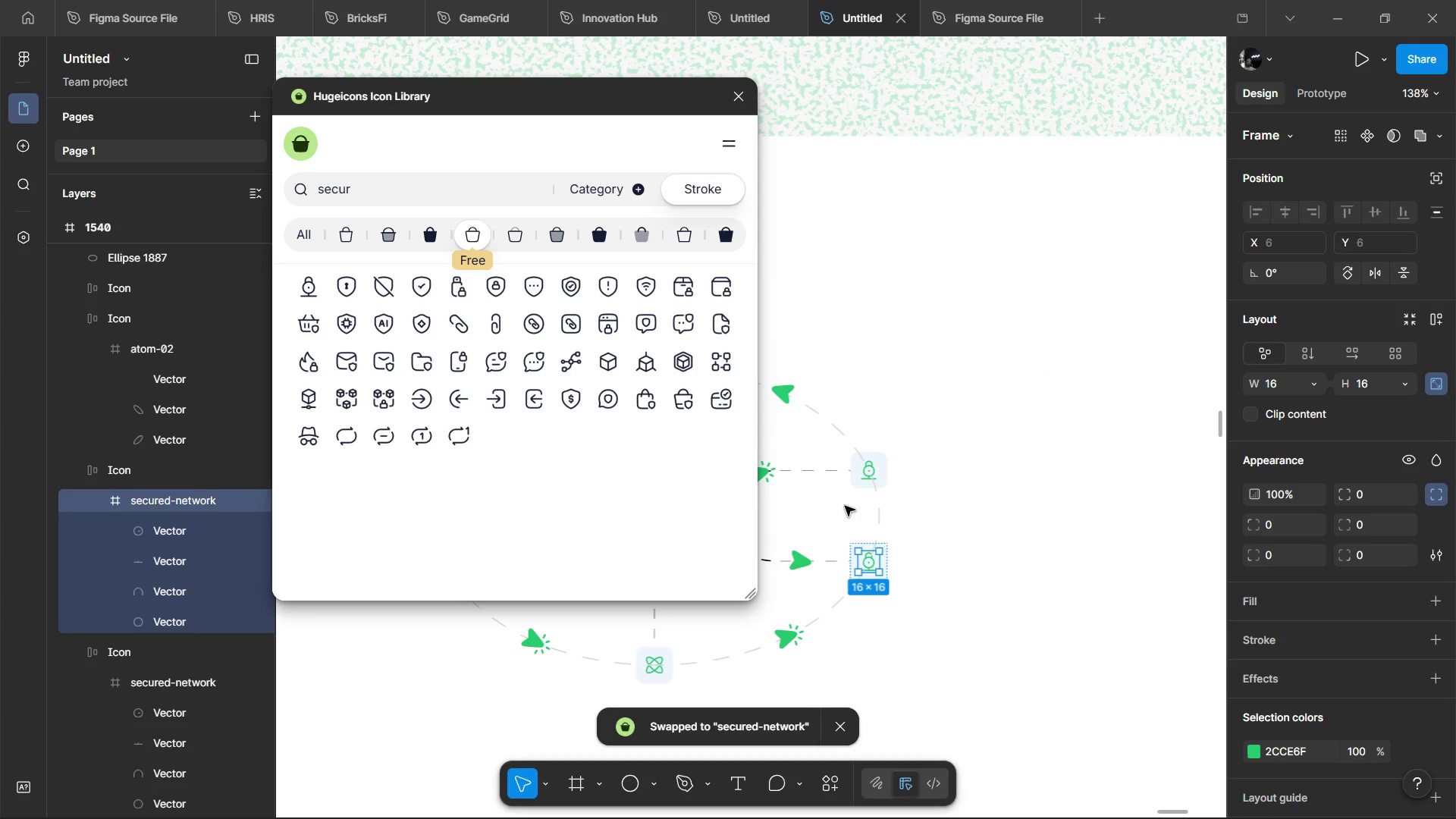 
hold_key(key=ShiftLeft, duration=2.7)
 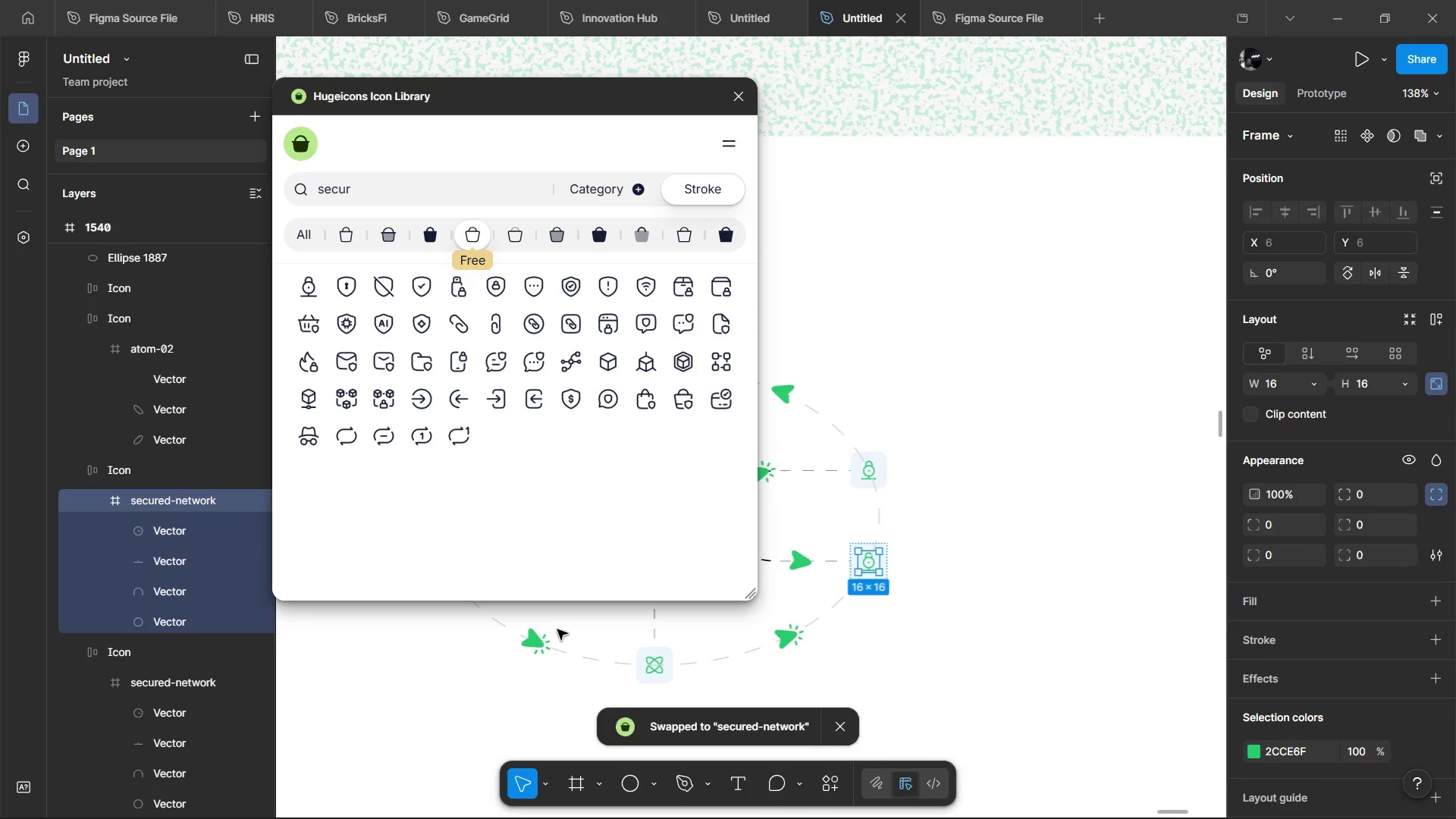 
hold_key(key=ShiftLeft, duration=0.44)
 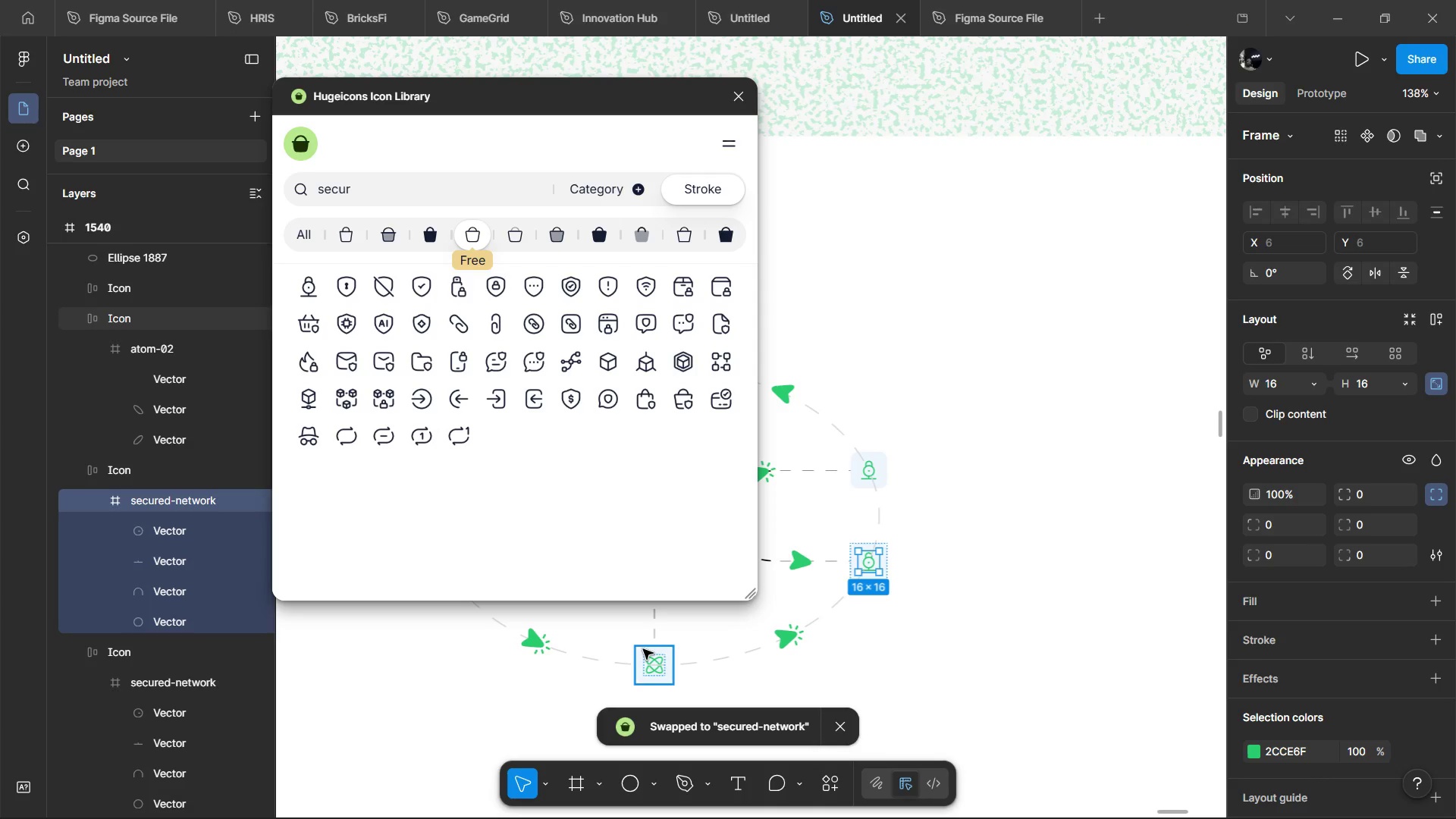 
double_click([643, 649])
 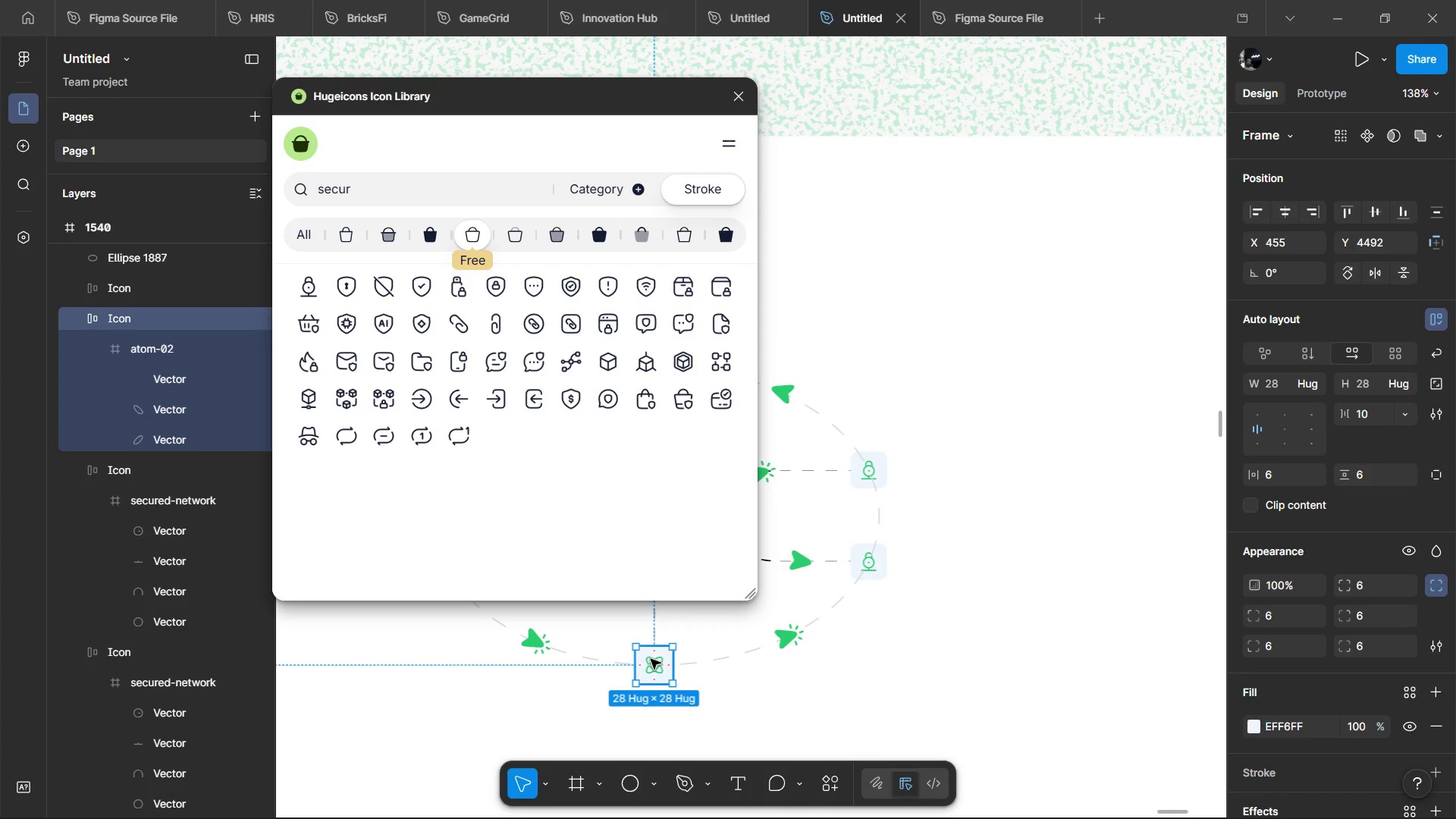 
double_click([651, 659])
 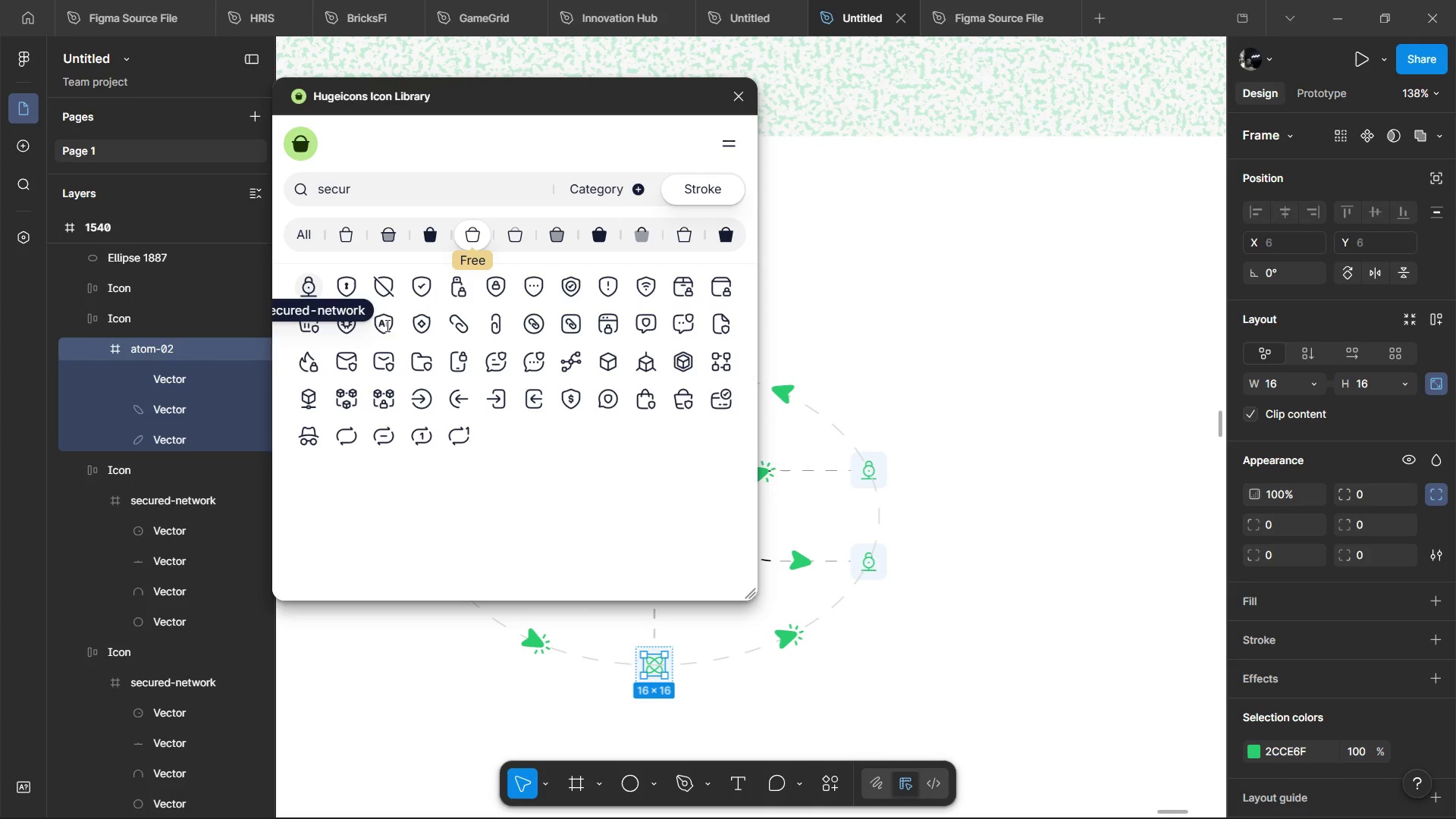 
hold_key(key=ShiftLeft, duration=0.45)
scroll: coordinate [876, 538], scroll_direction: up, amount: 5.0
 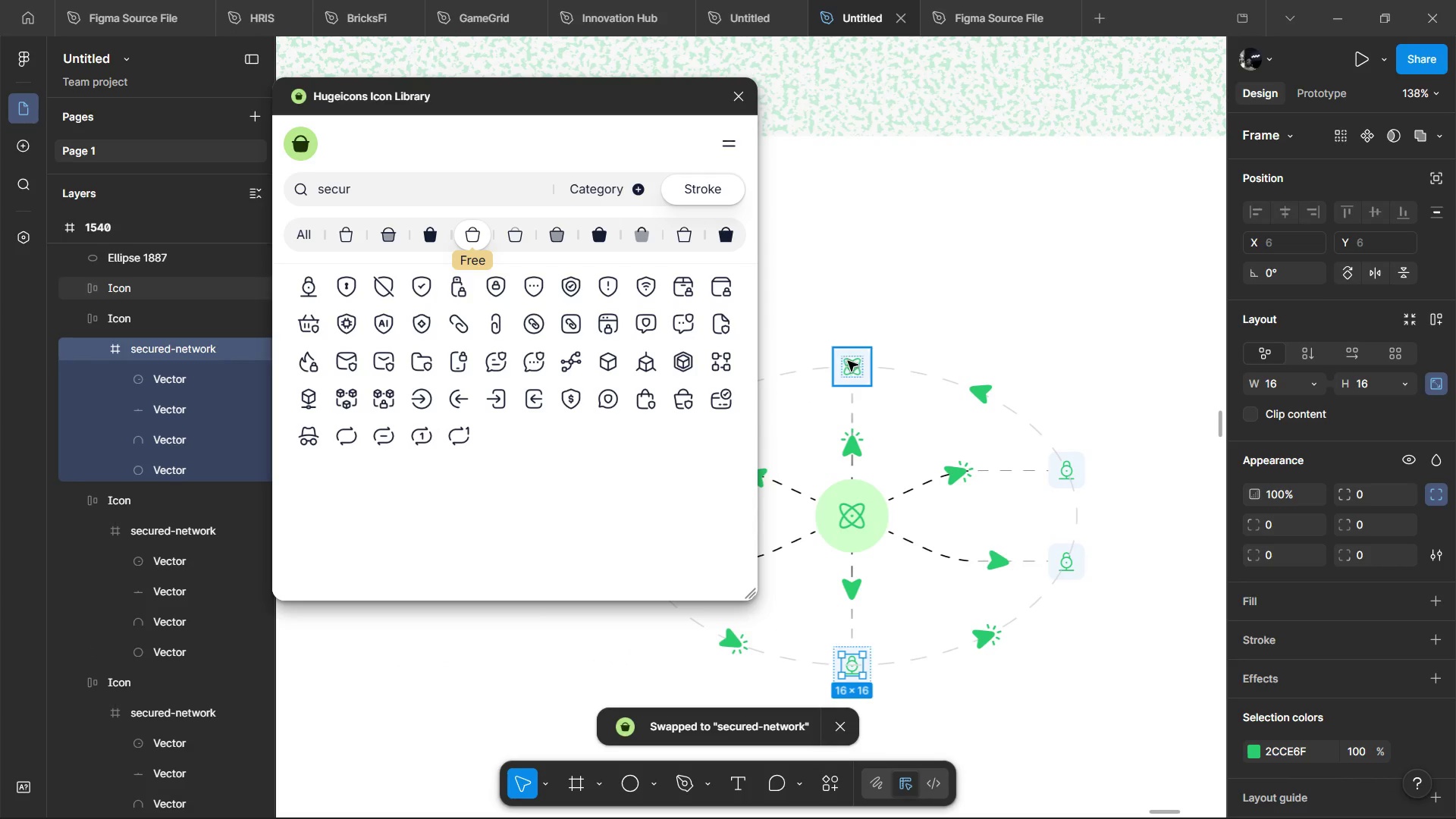 
double_click([849, 361])
 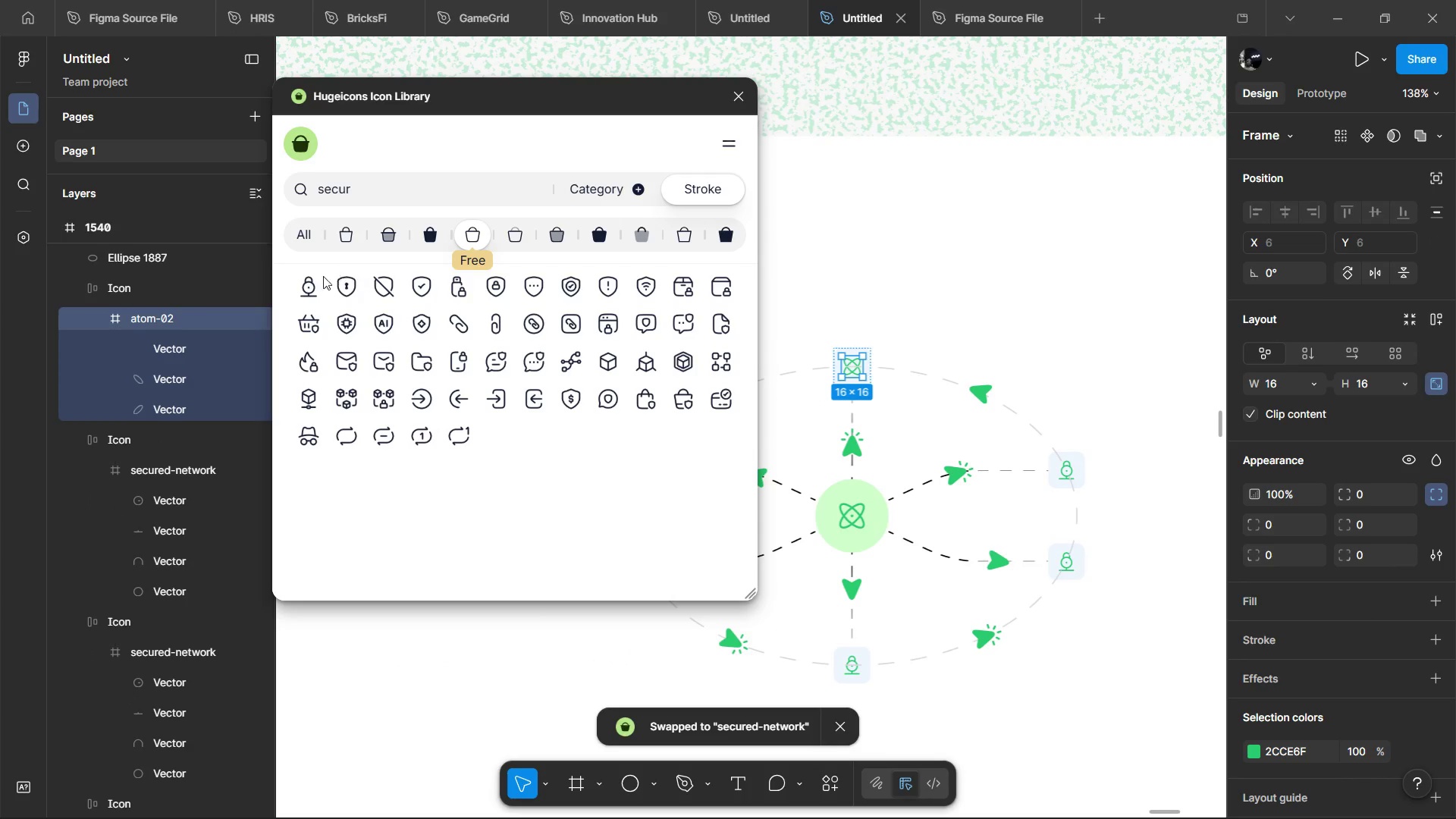 
left_click([316, 289])
 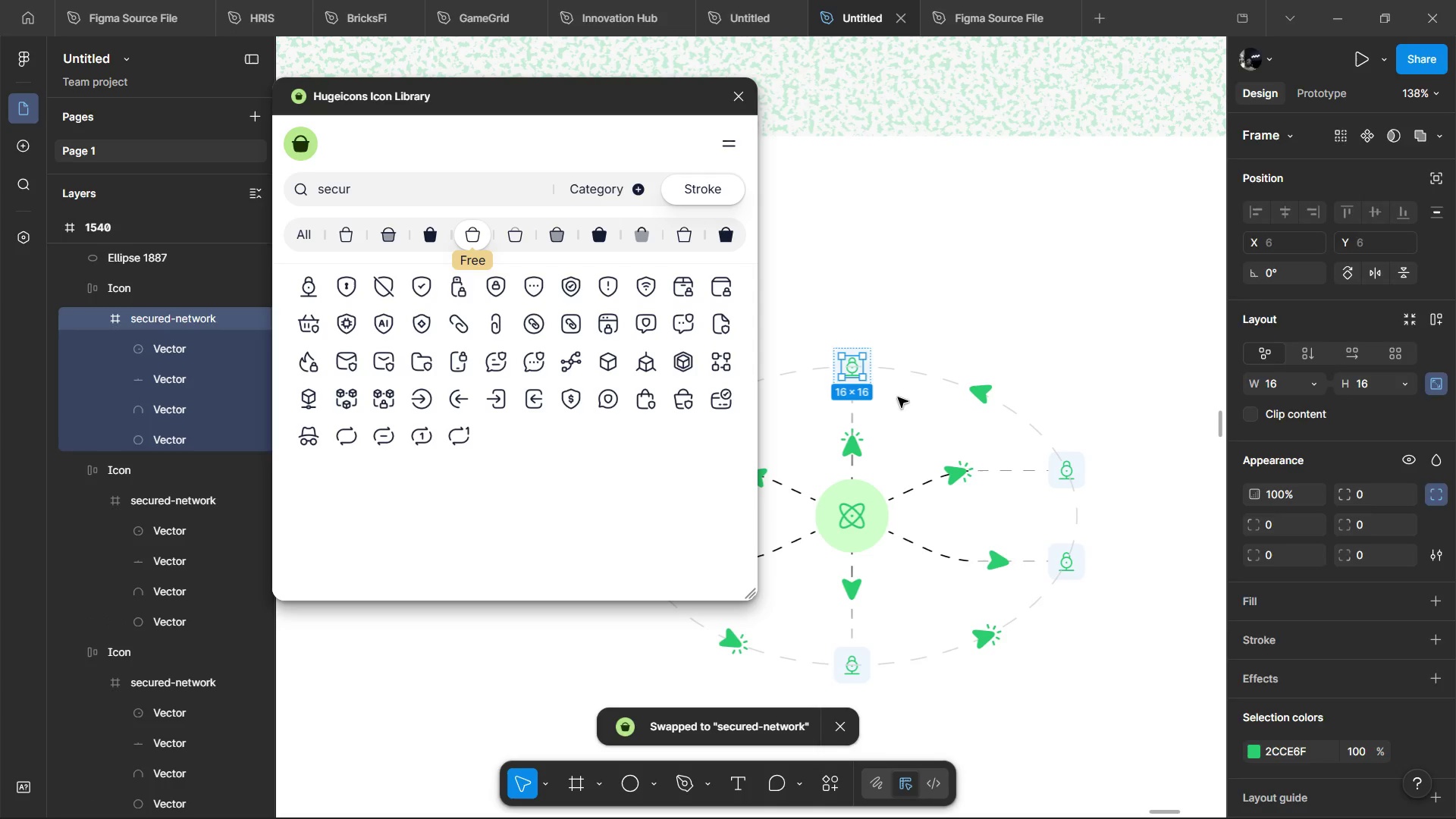 
double_click([861, 375])
 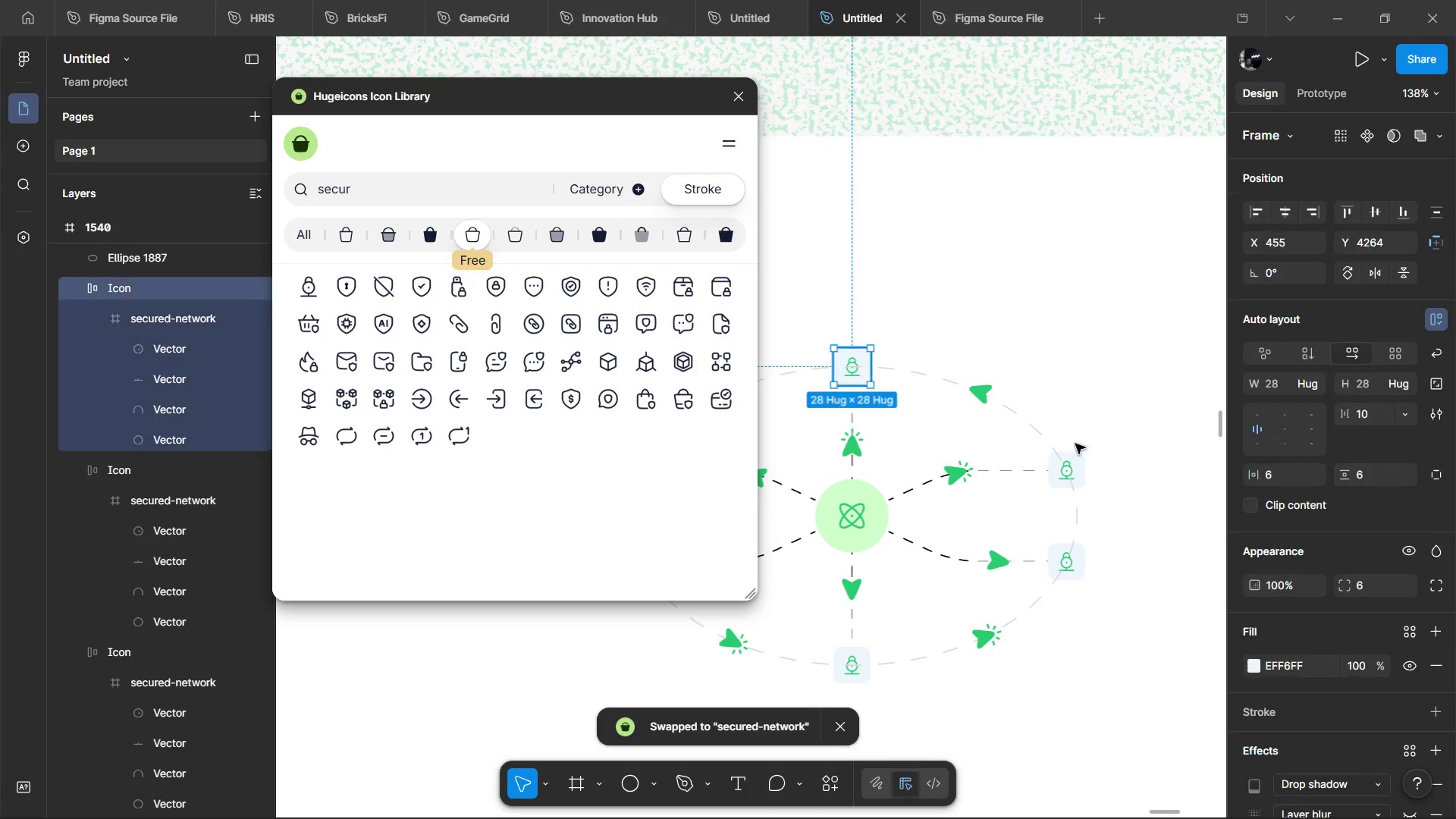 
hold_key(key=ShiftLeft, duration=0.91)
left_click([1062, 475])
 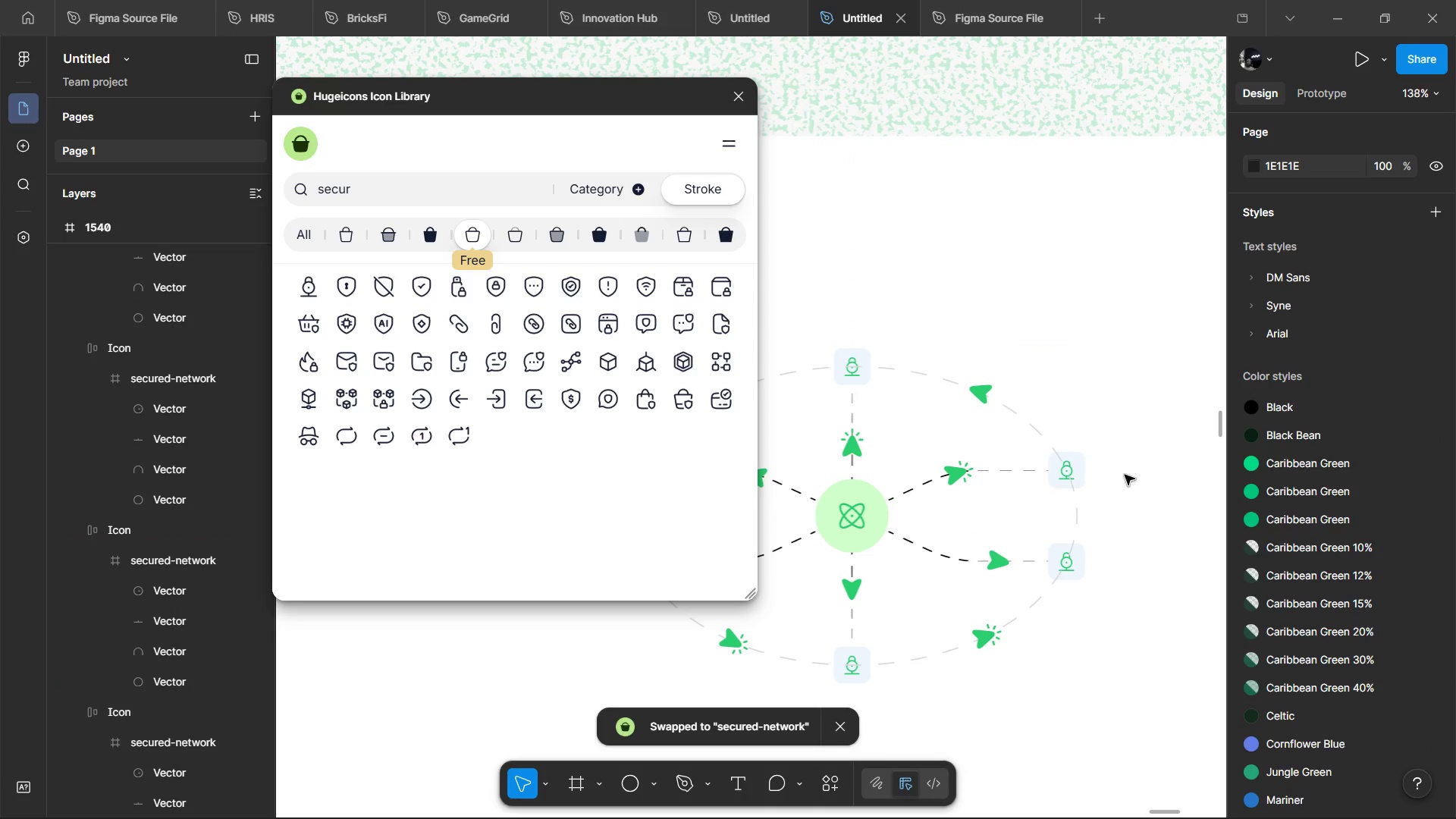 
double_click([1062, 475])
 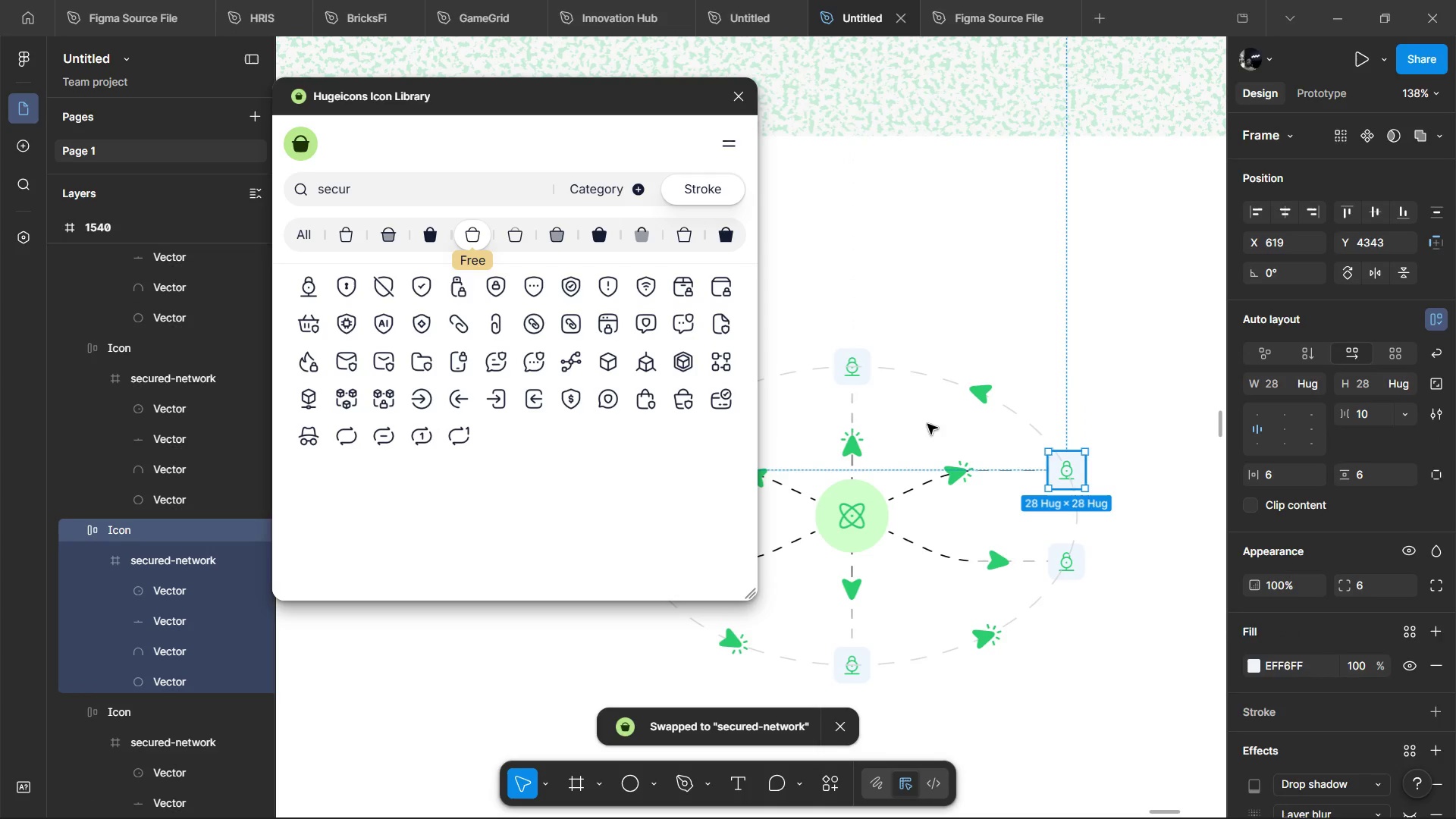 
hold_key(key=ShiftLeft, duration=1.52)
left_click([861, 375])
 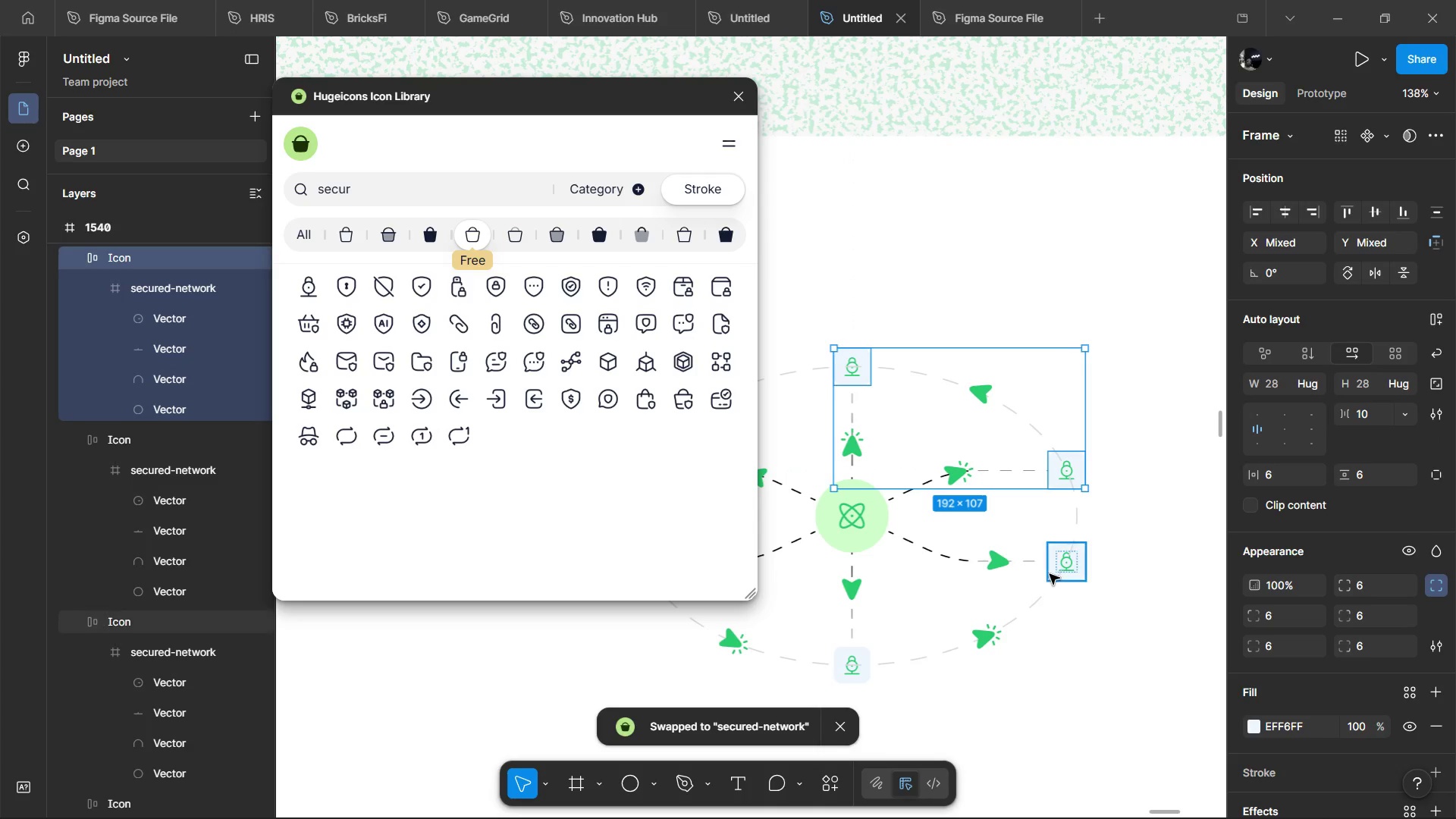 
left_click([1050, 574])
 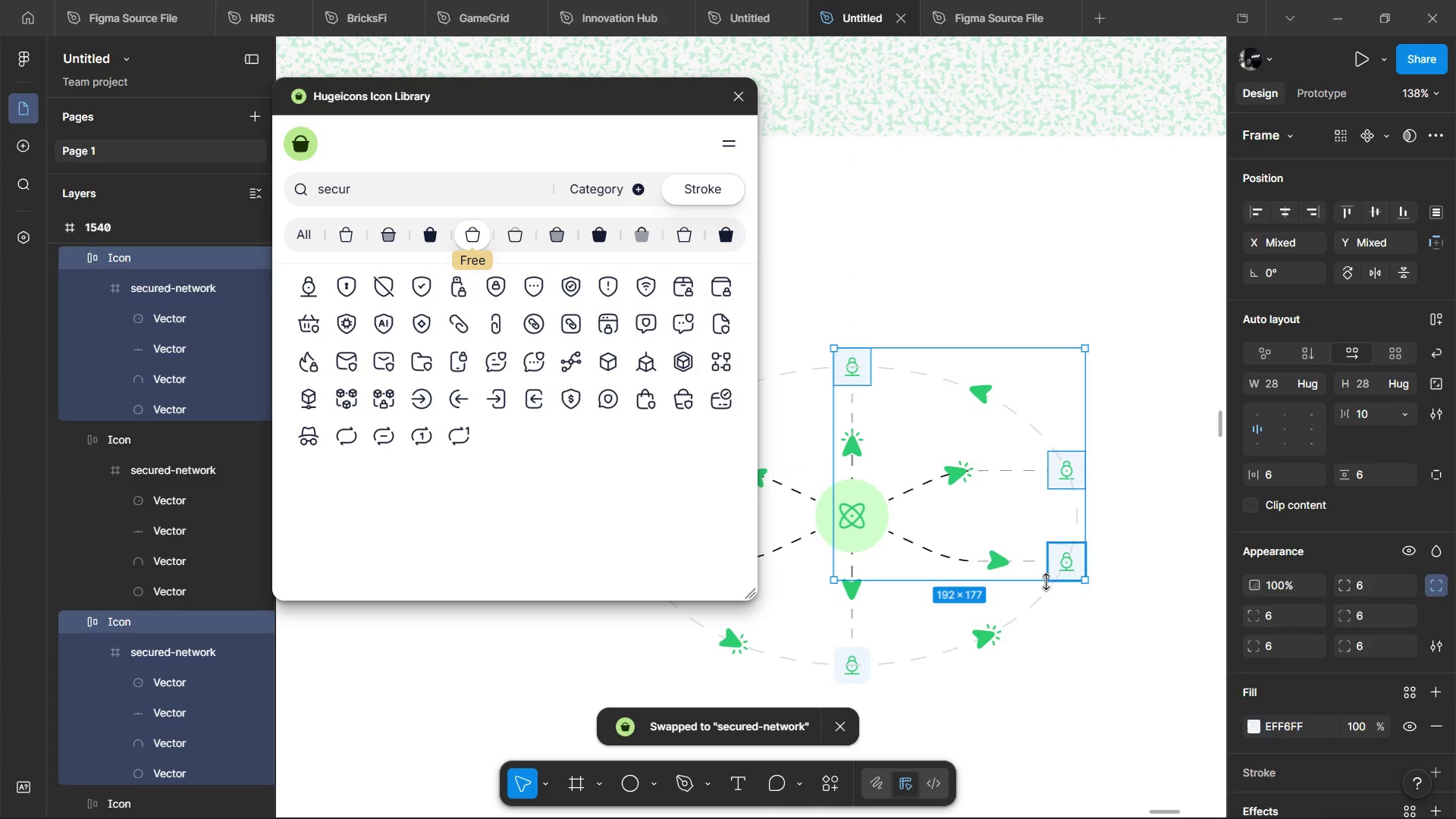 
hold_key(key=ShiftLeft, duration=1.5)
left_click([871, 651])
 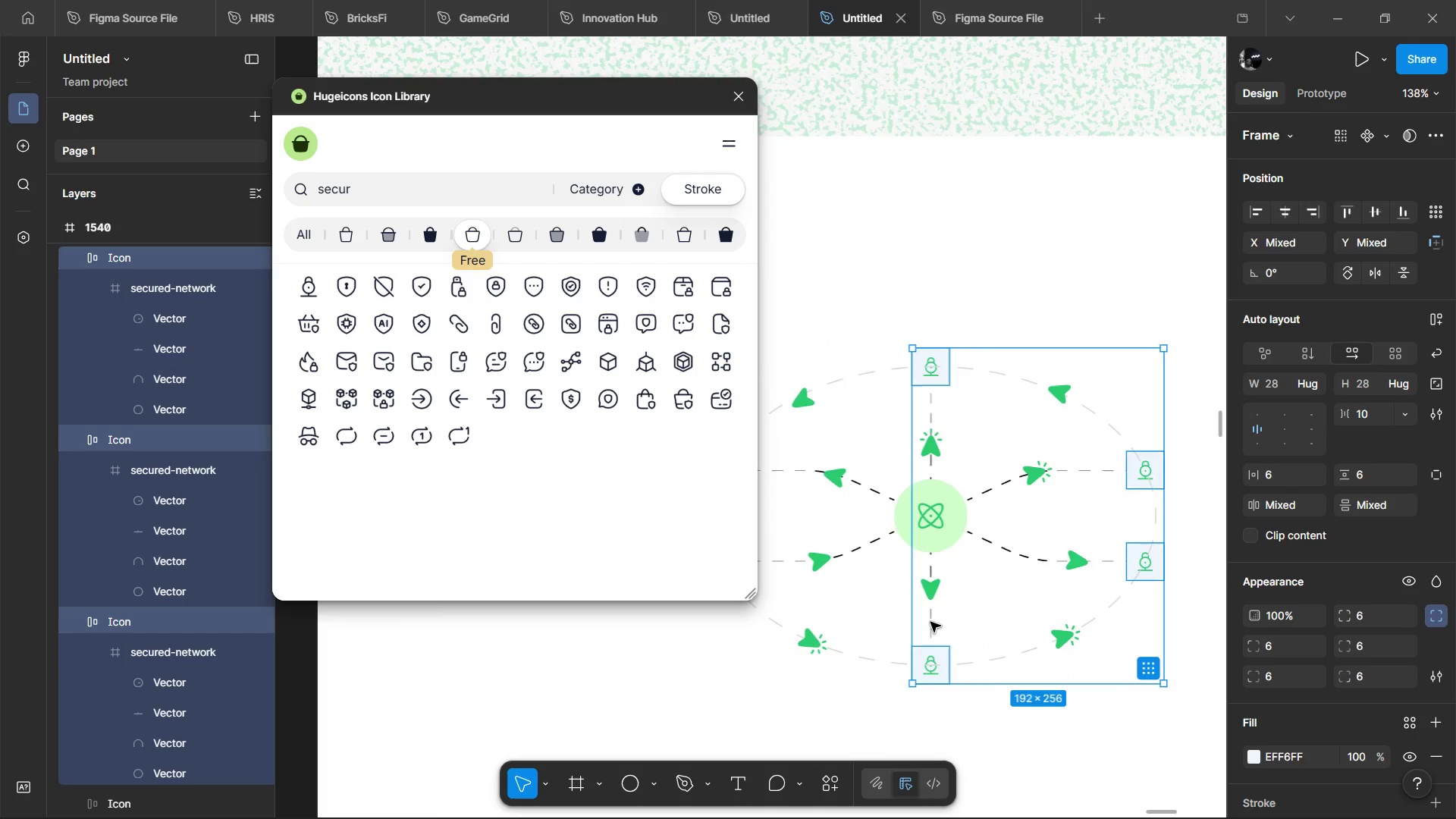 
hold_key(key=ShiftLeft, duration=1.51)
 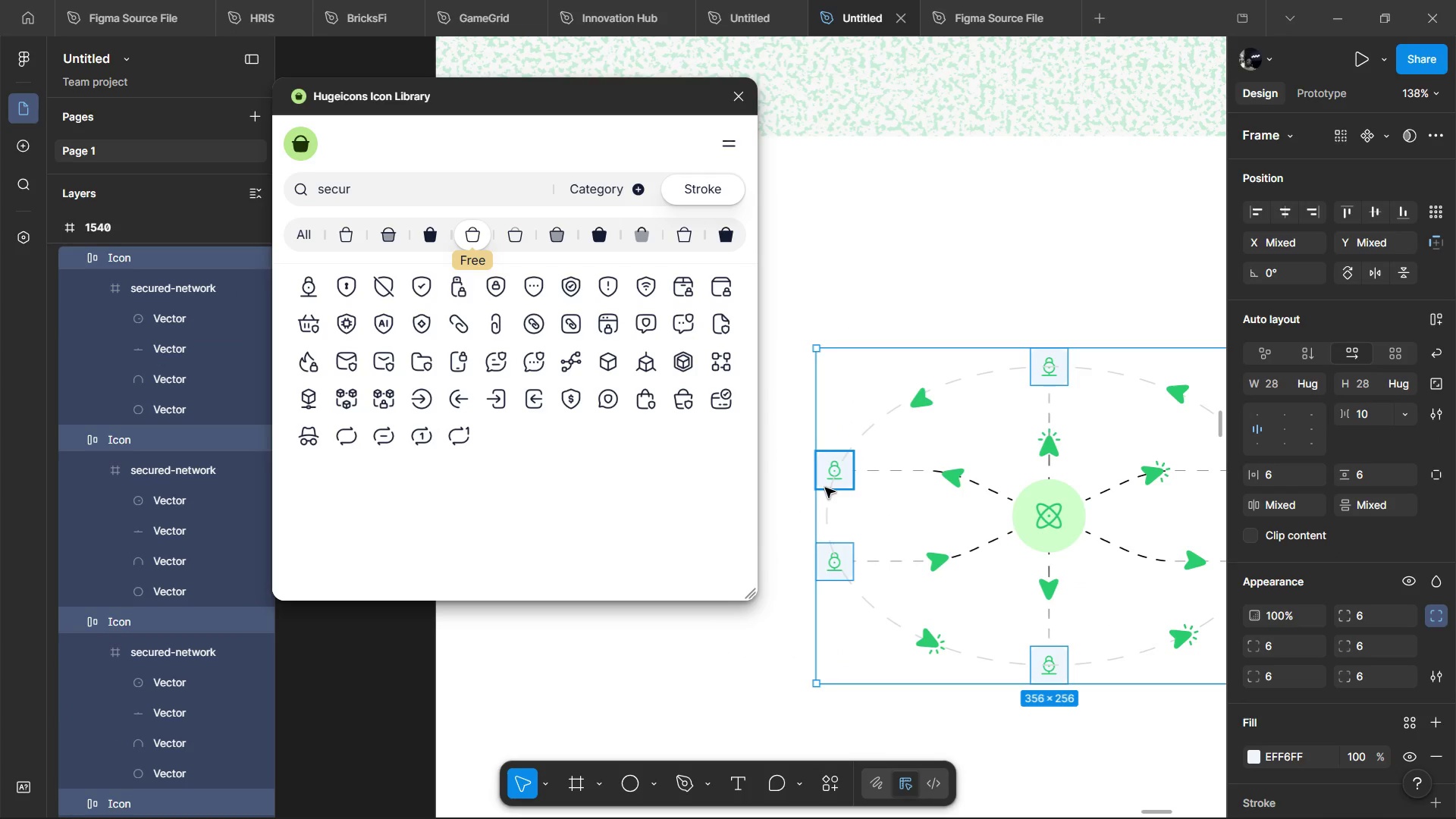 
scroll: coordinate [930, 622], scroll_direction: up, amount: 5.0
 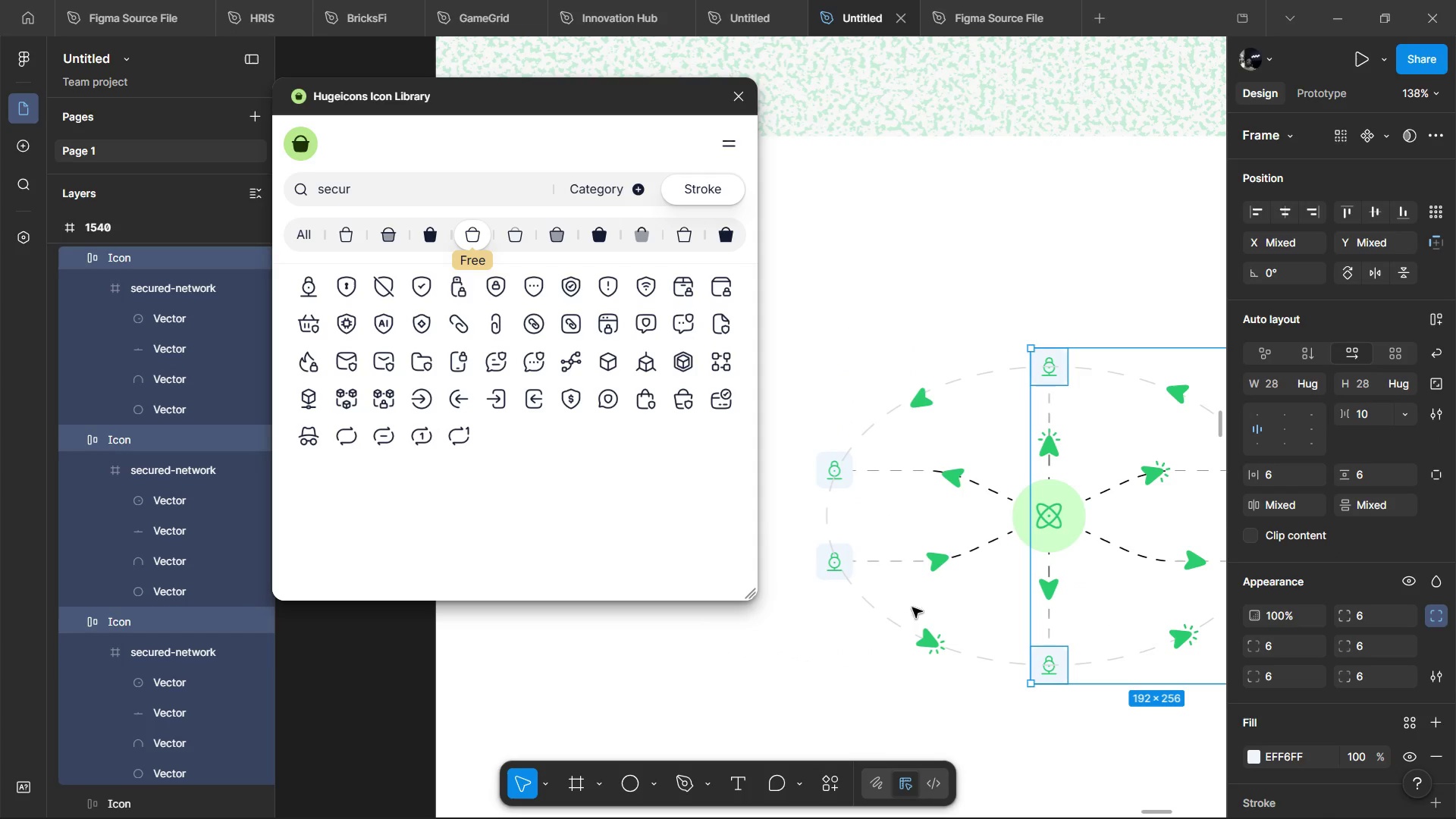 
hold_key(key=ShiftLeft, duration=0.64)
left_click([824, 488])
 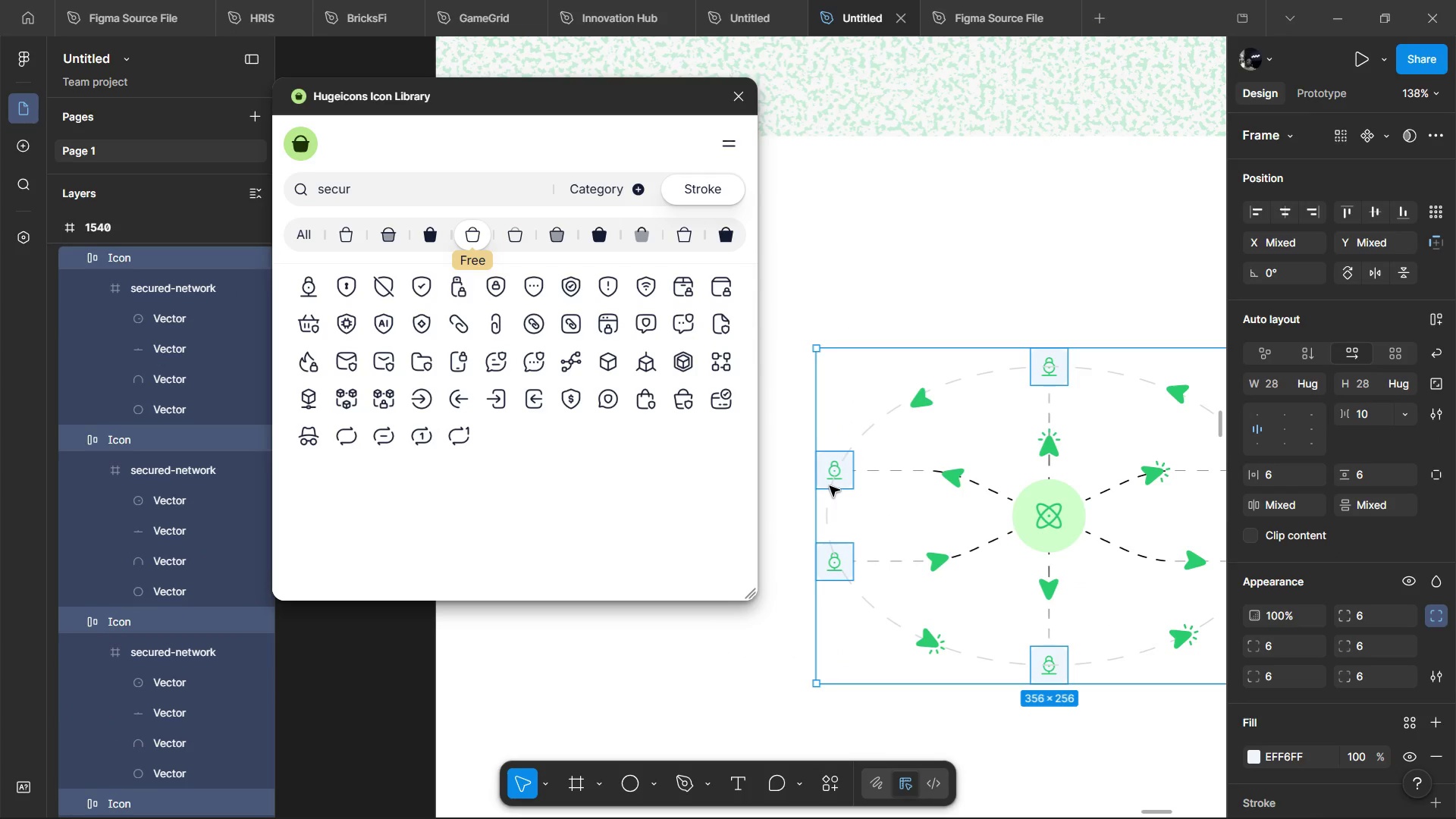 
key(BracketRight)
 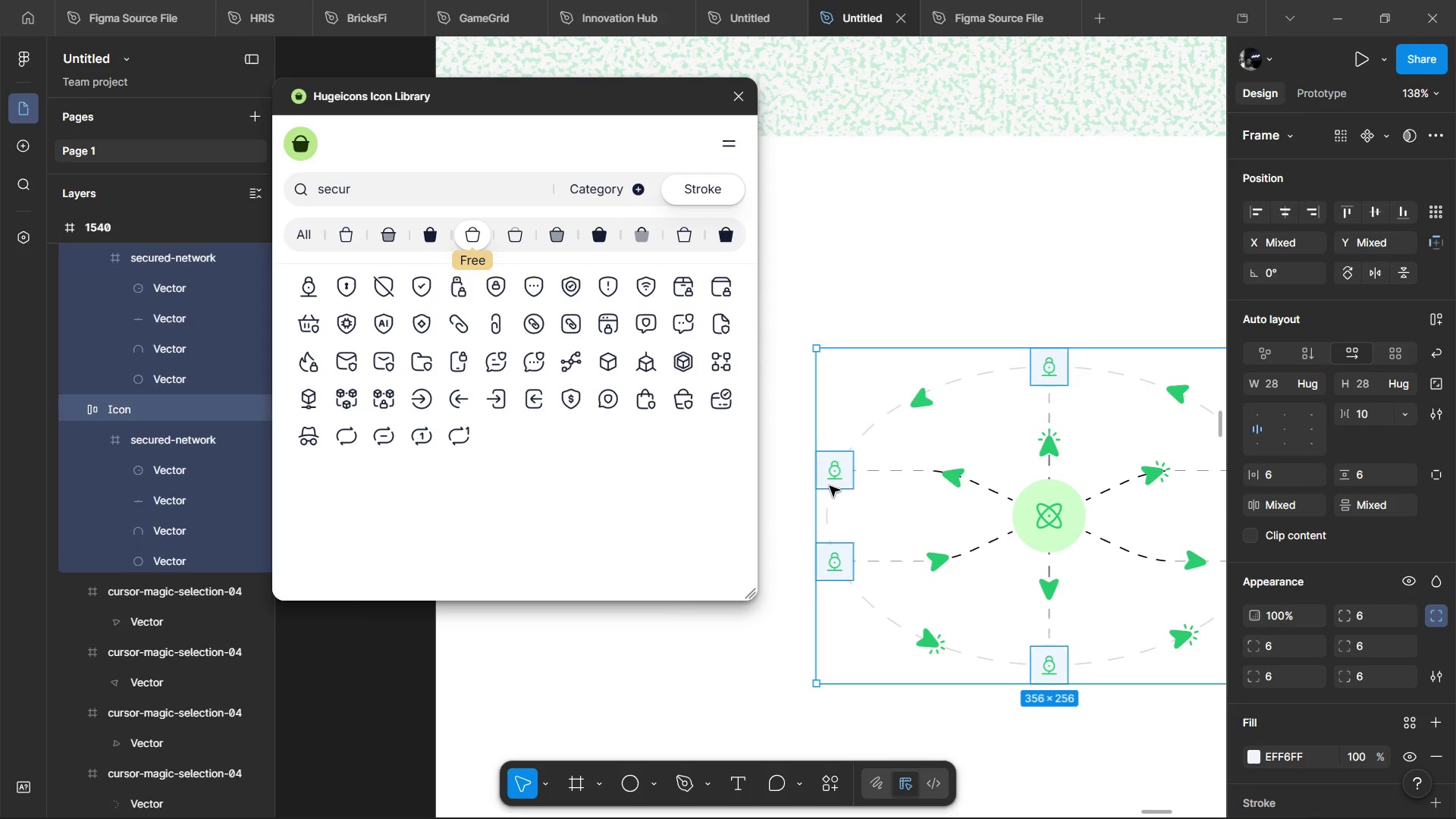 
key(BracketRight)
 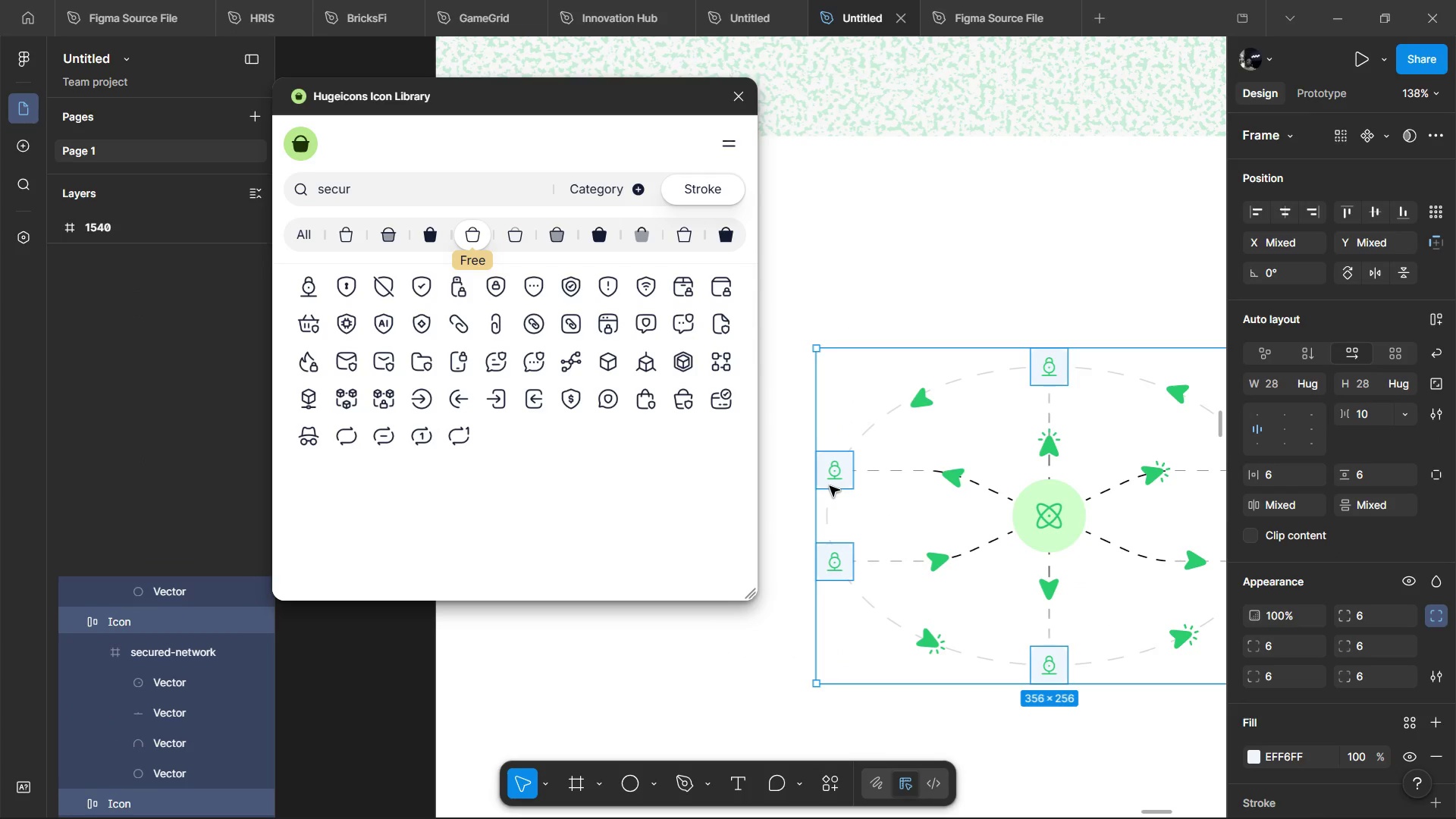 
key(BracketRight)
 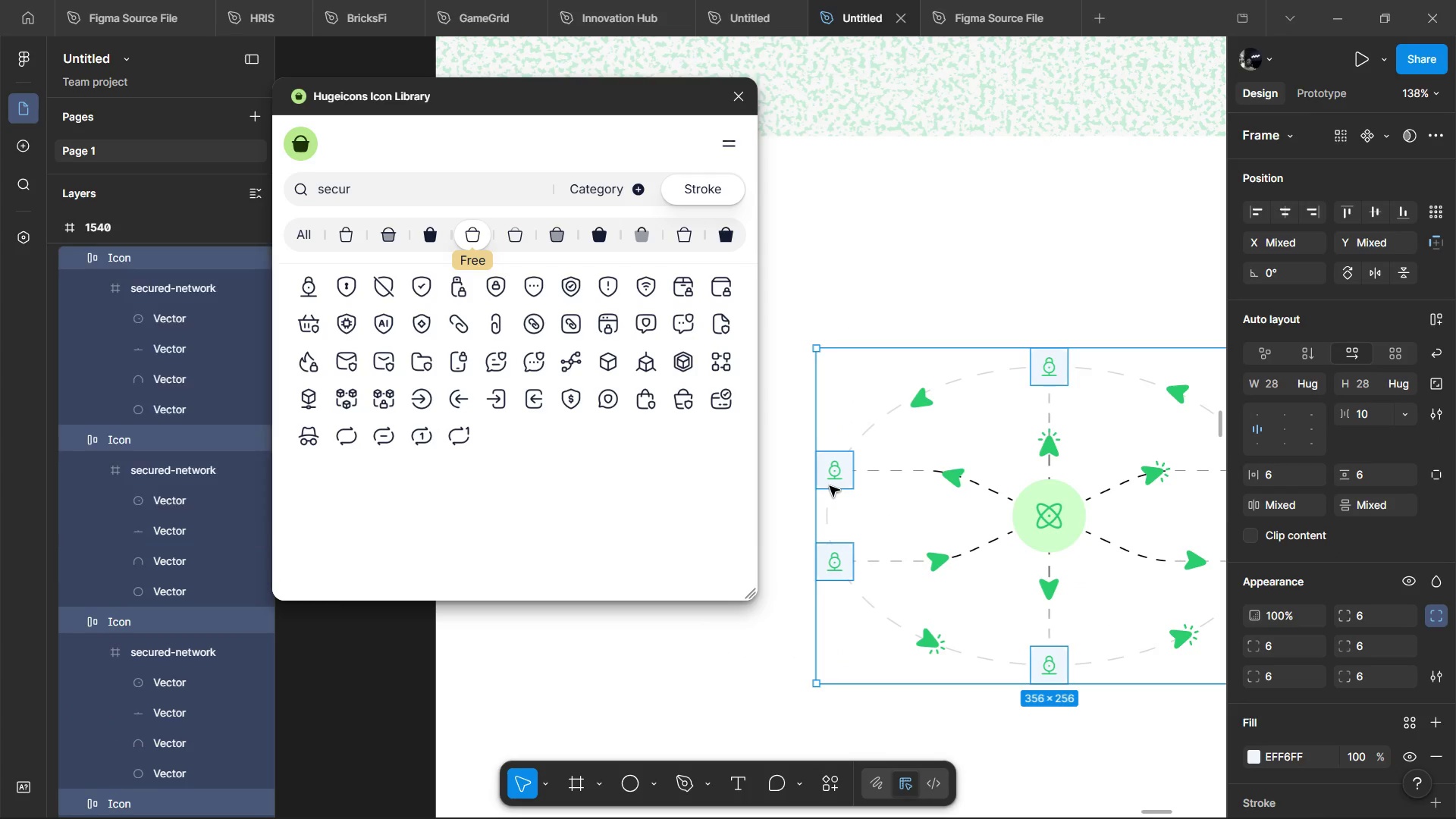 
key(BracketRight)
 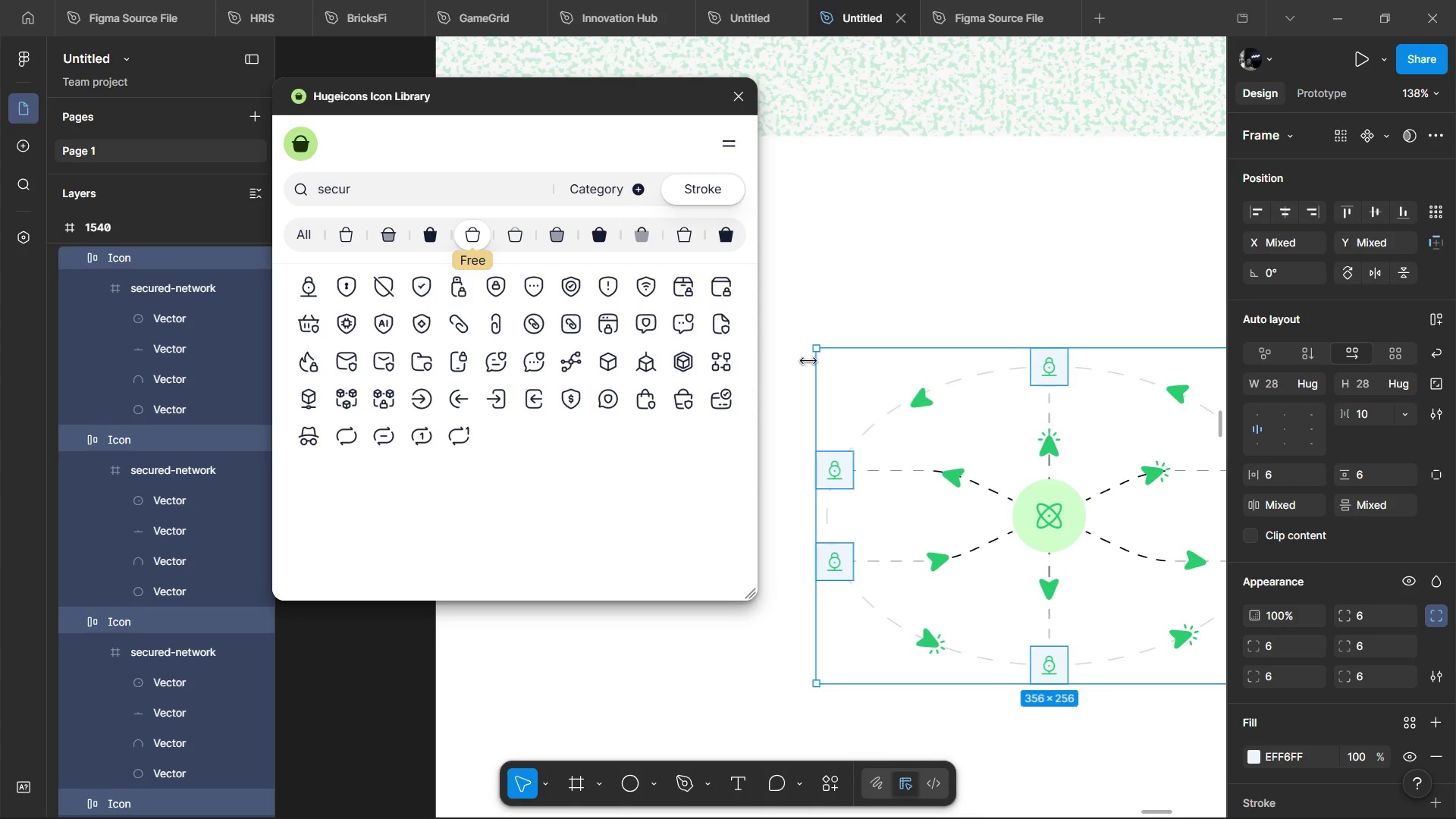 
left_click([803, 302])
 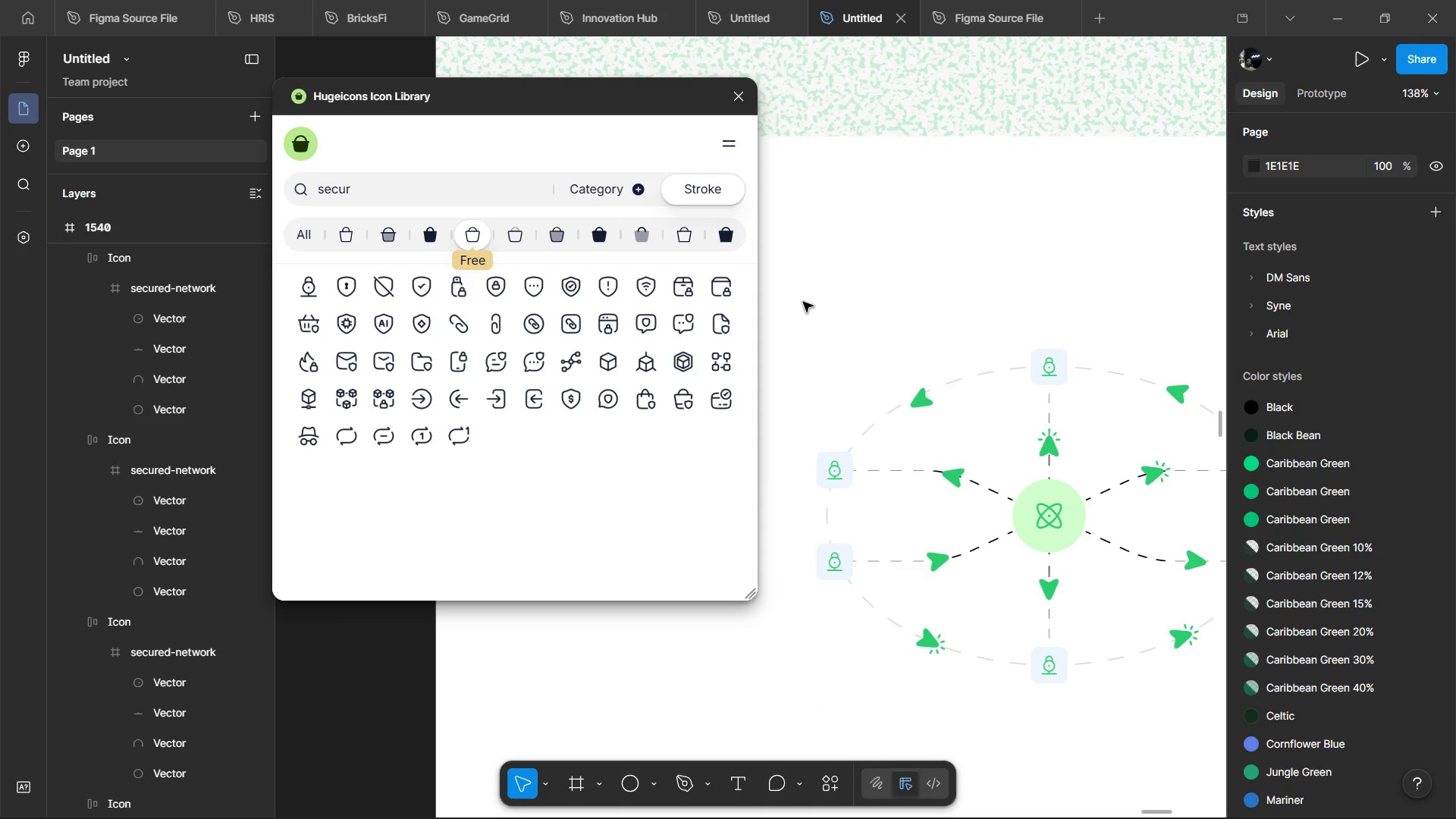 
hold_key(key=ControlLeft, duration=0.48)
scroll: coordinate [822, 299], scroll_direction: down, amount: 2.0
 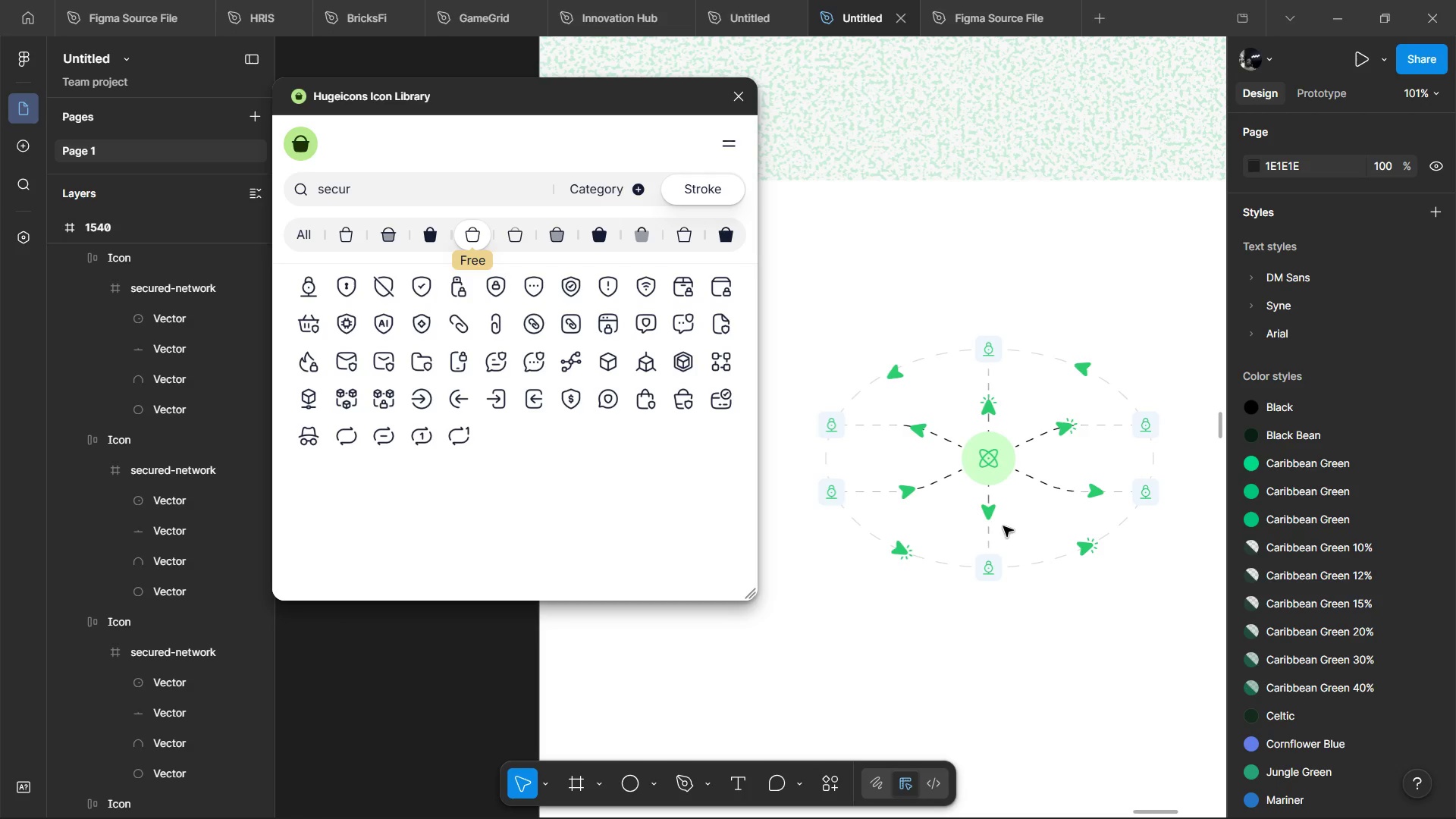 
wait(78.15)
 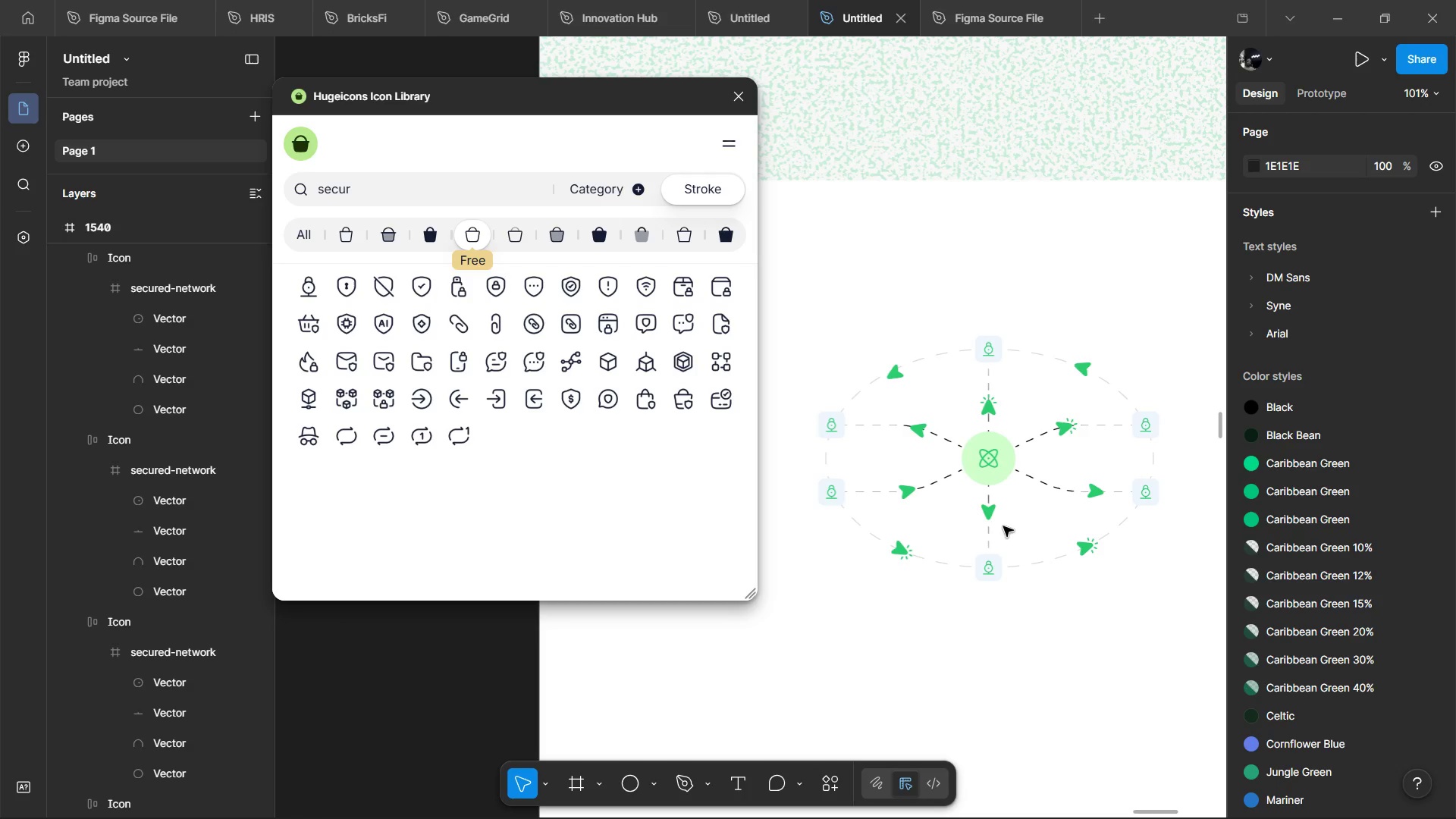 
left_click([978, 653])
 